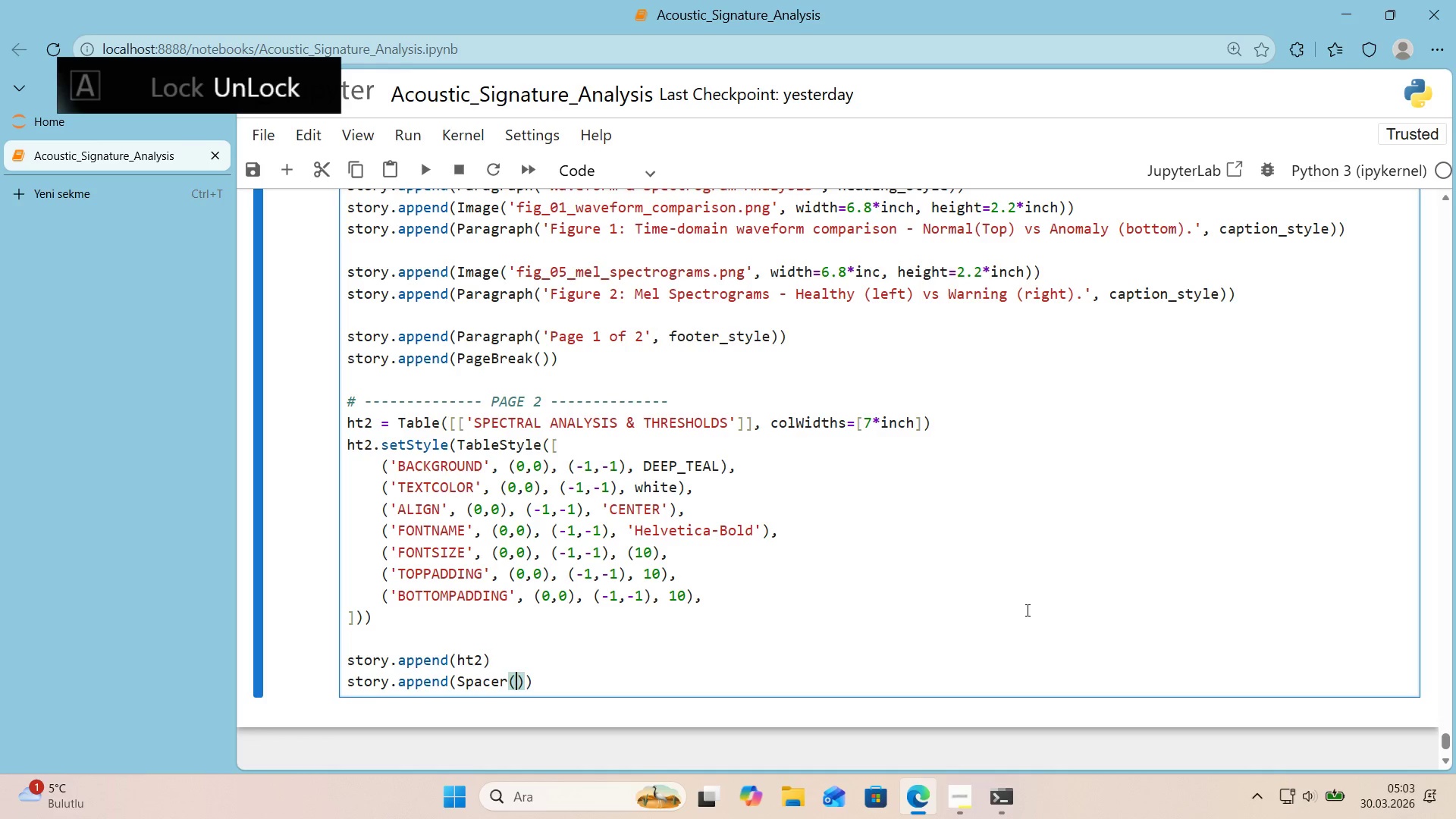 
key(1)
 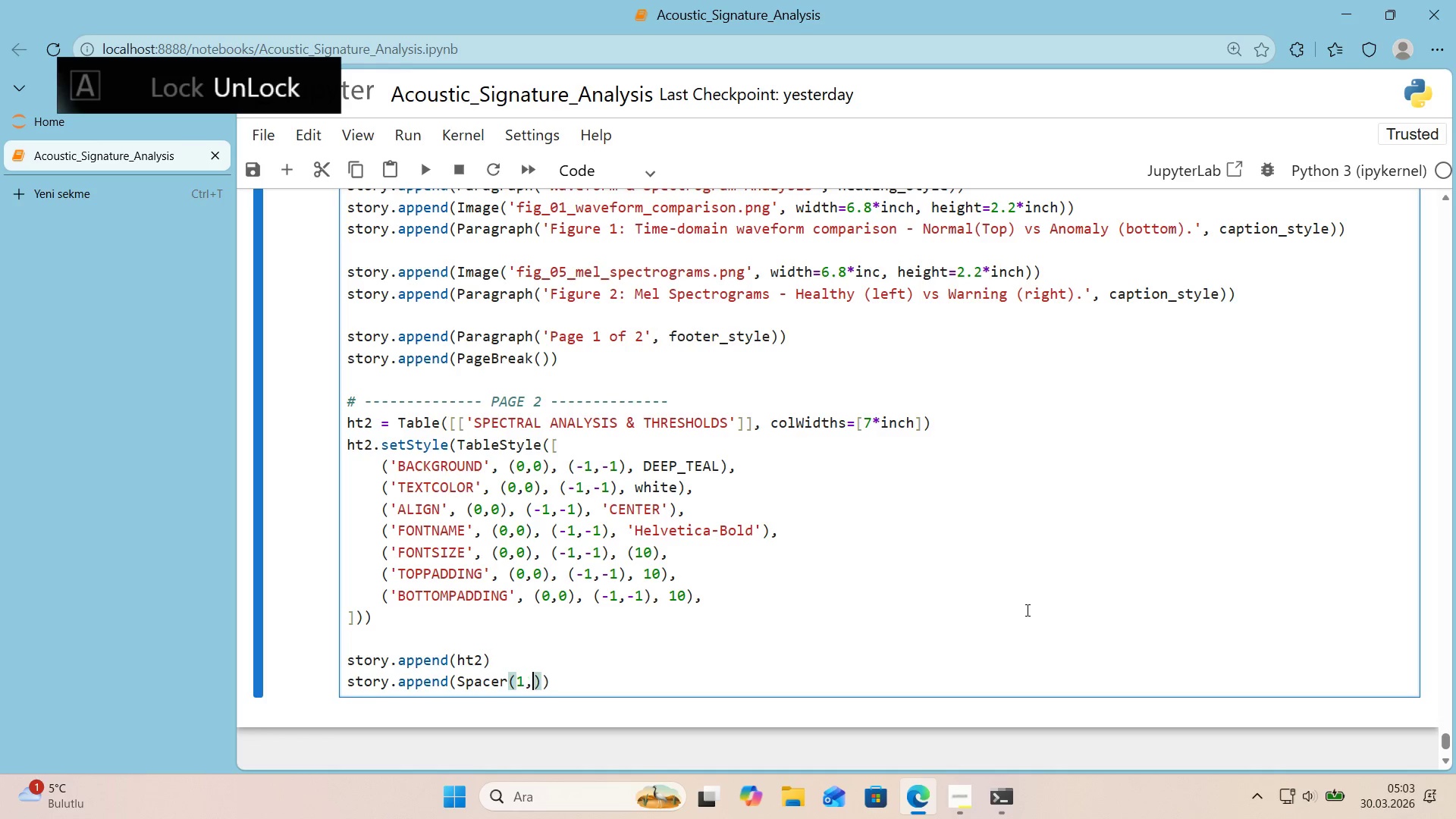 
key(Comma)
 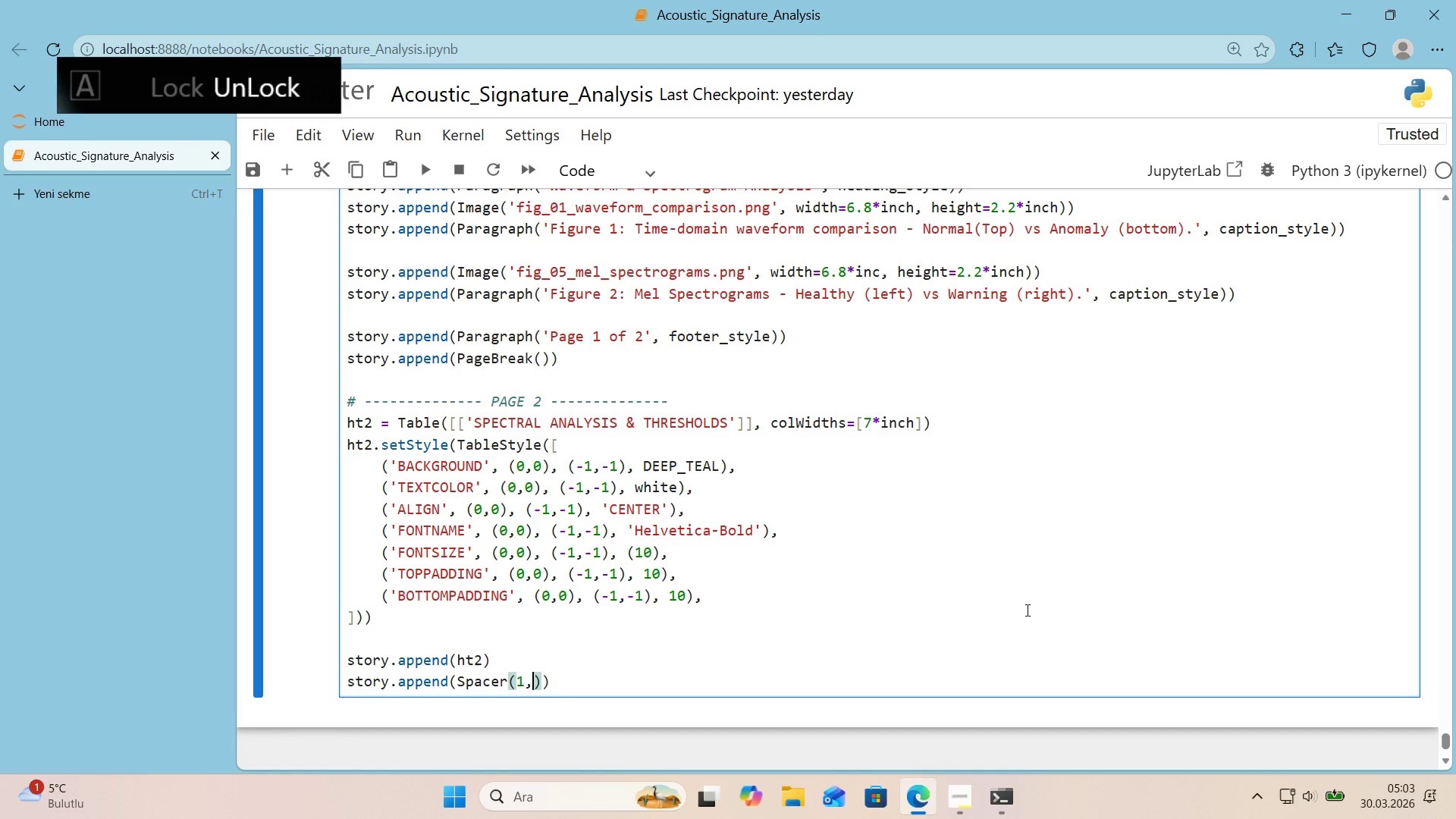 
key(Space)
 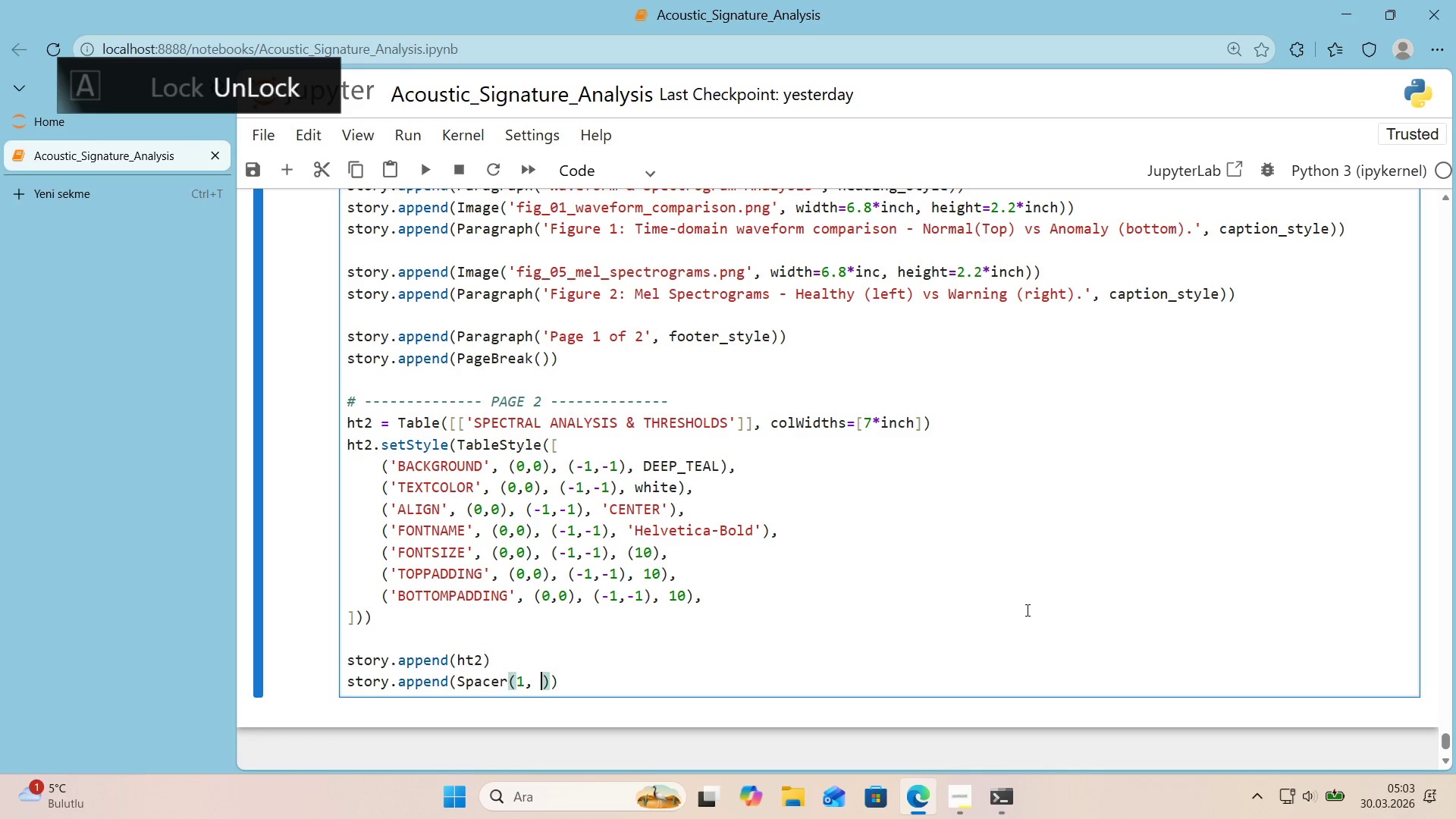 
key(8)
 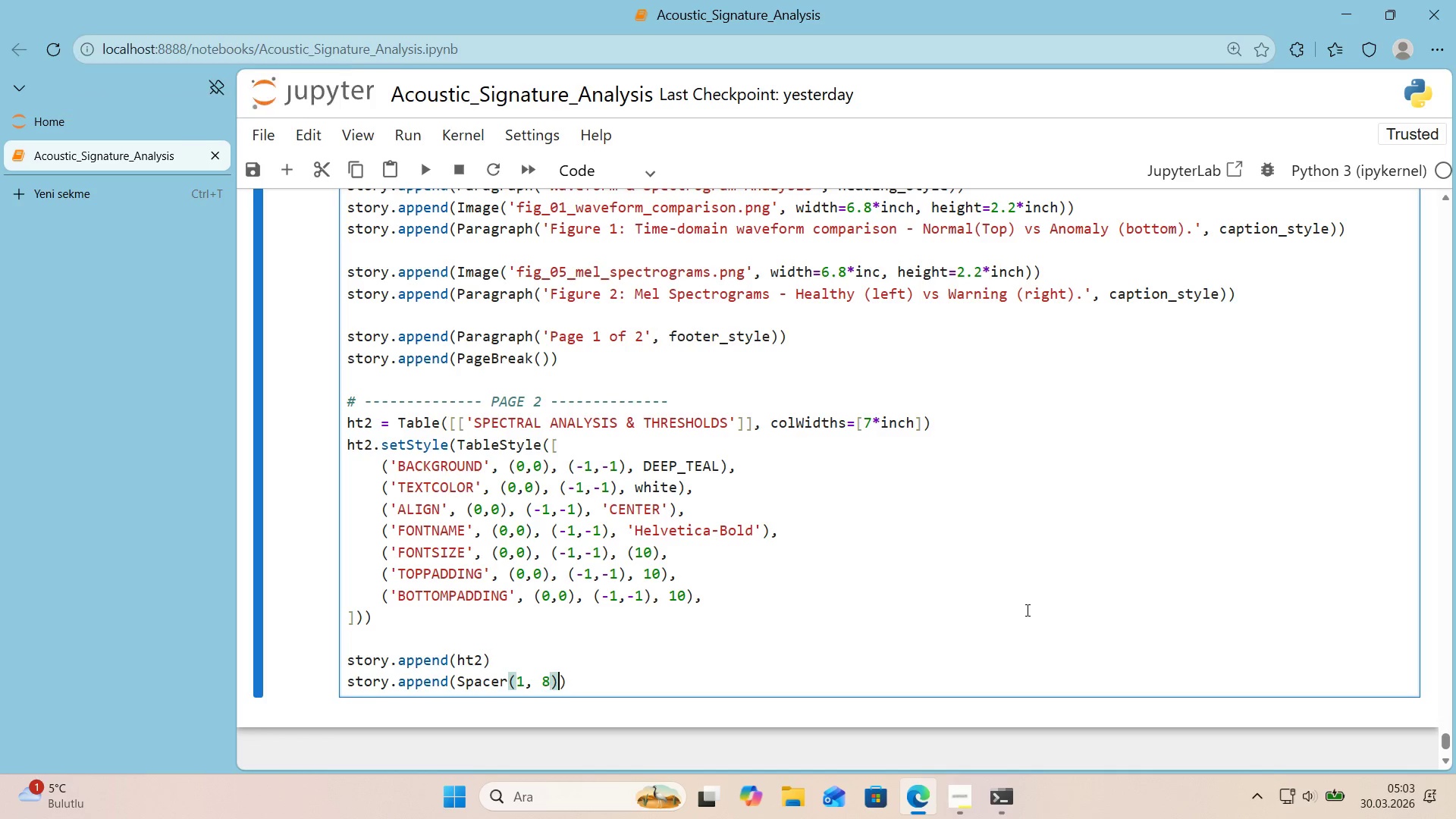 
key(ArrowRight)
 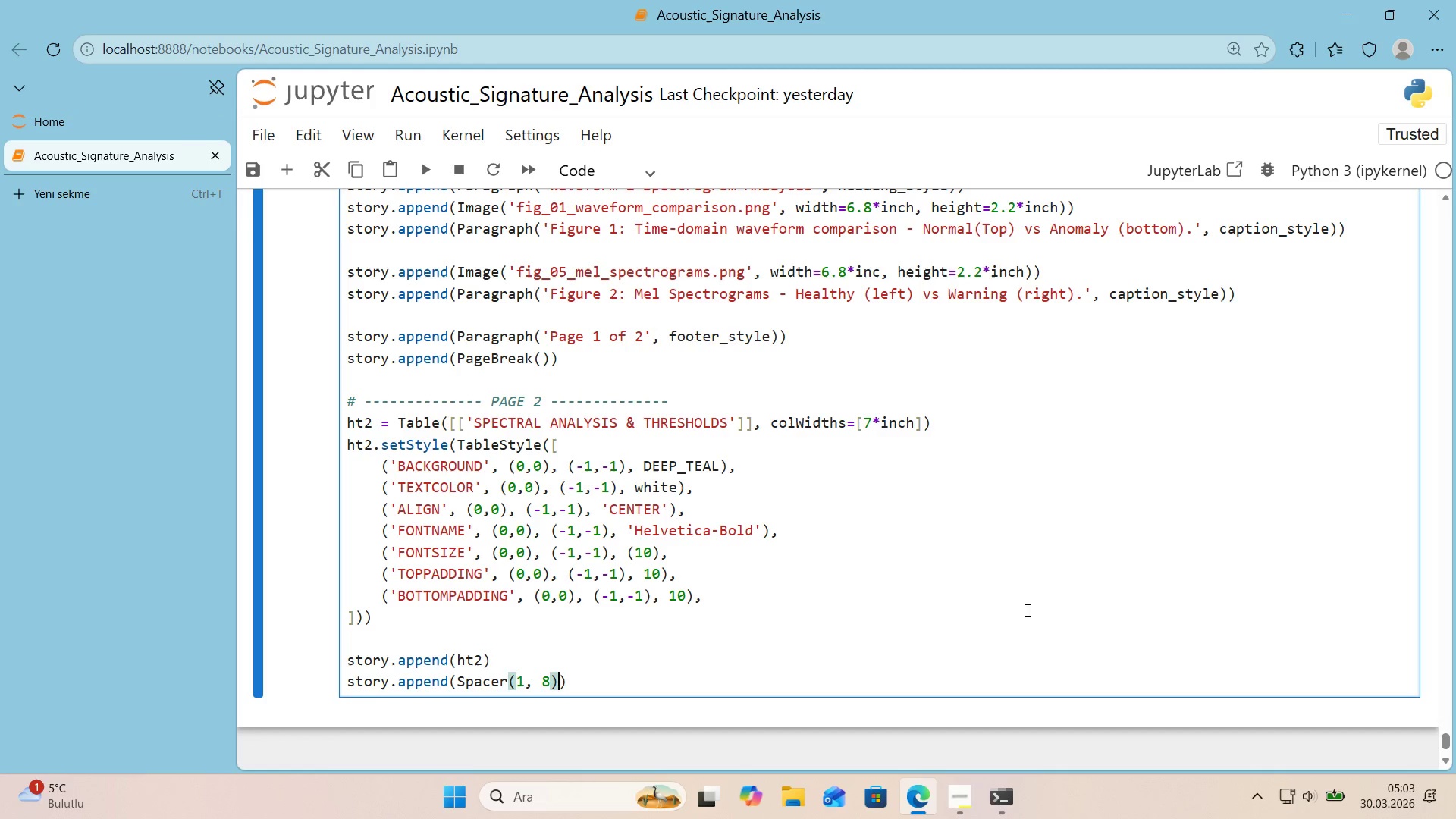 
key(ArrowRight)
 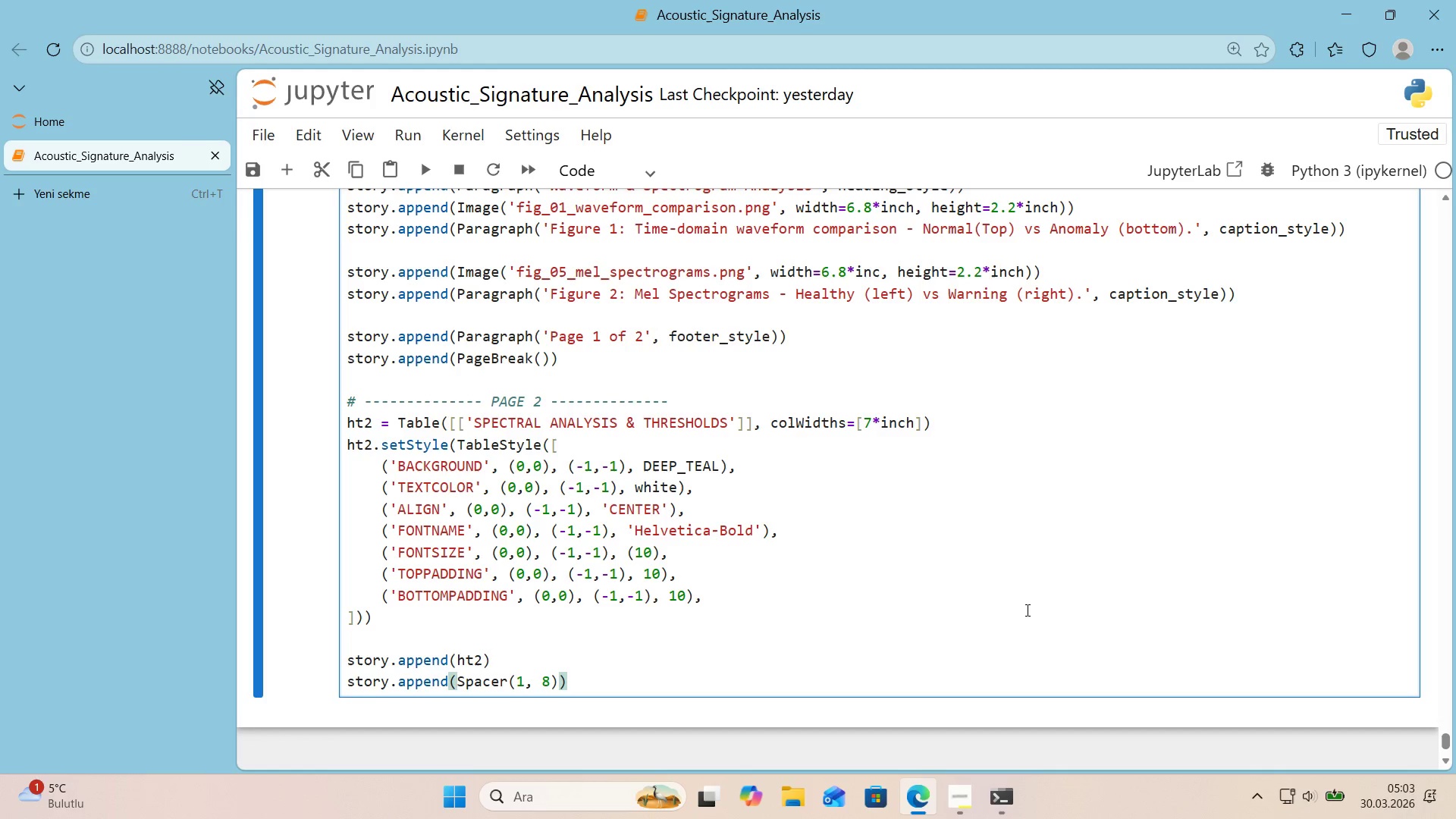 
key(Enter)
 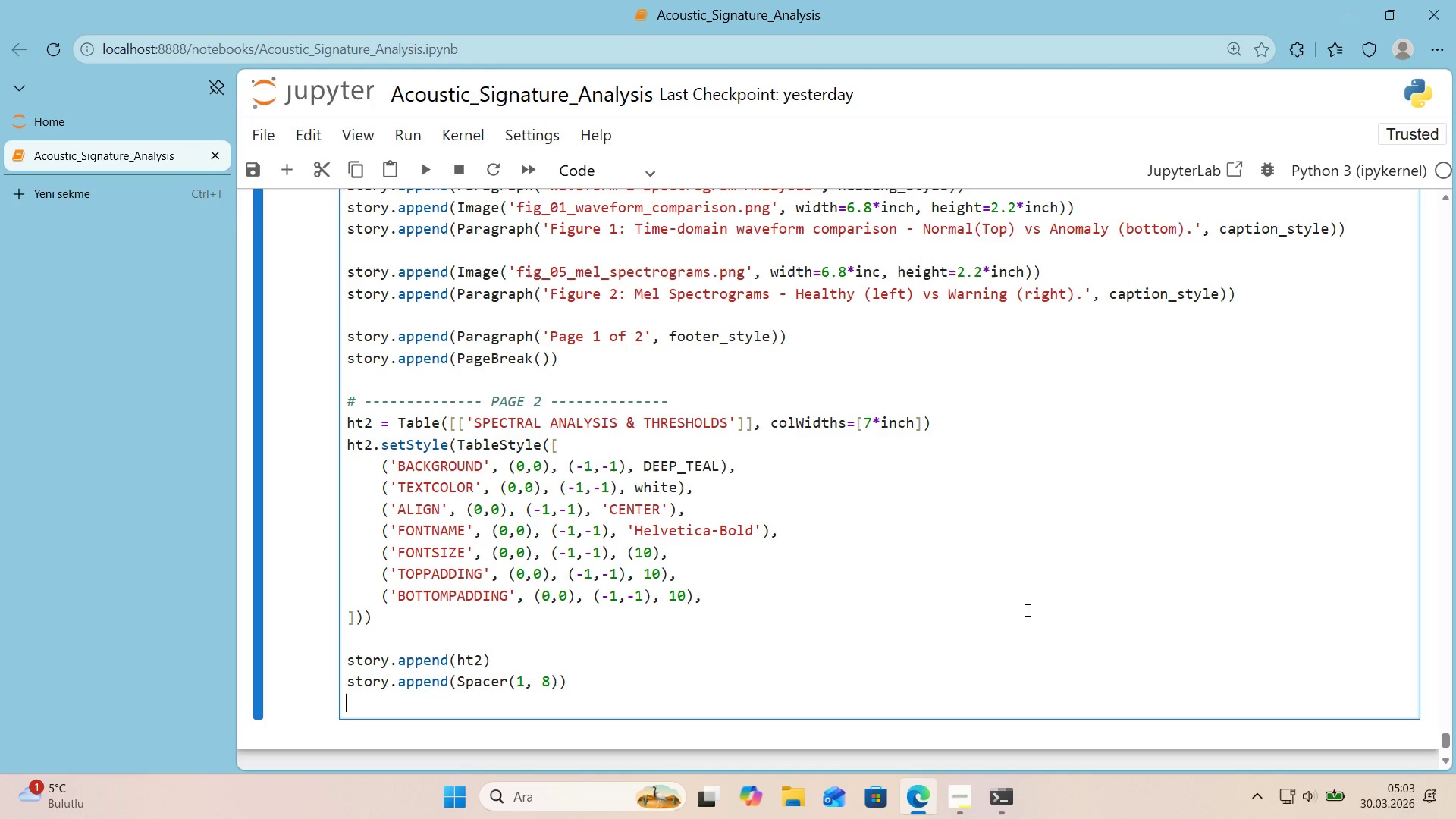 
type(story)
 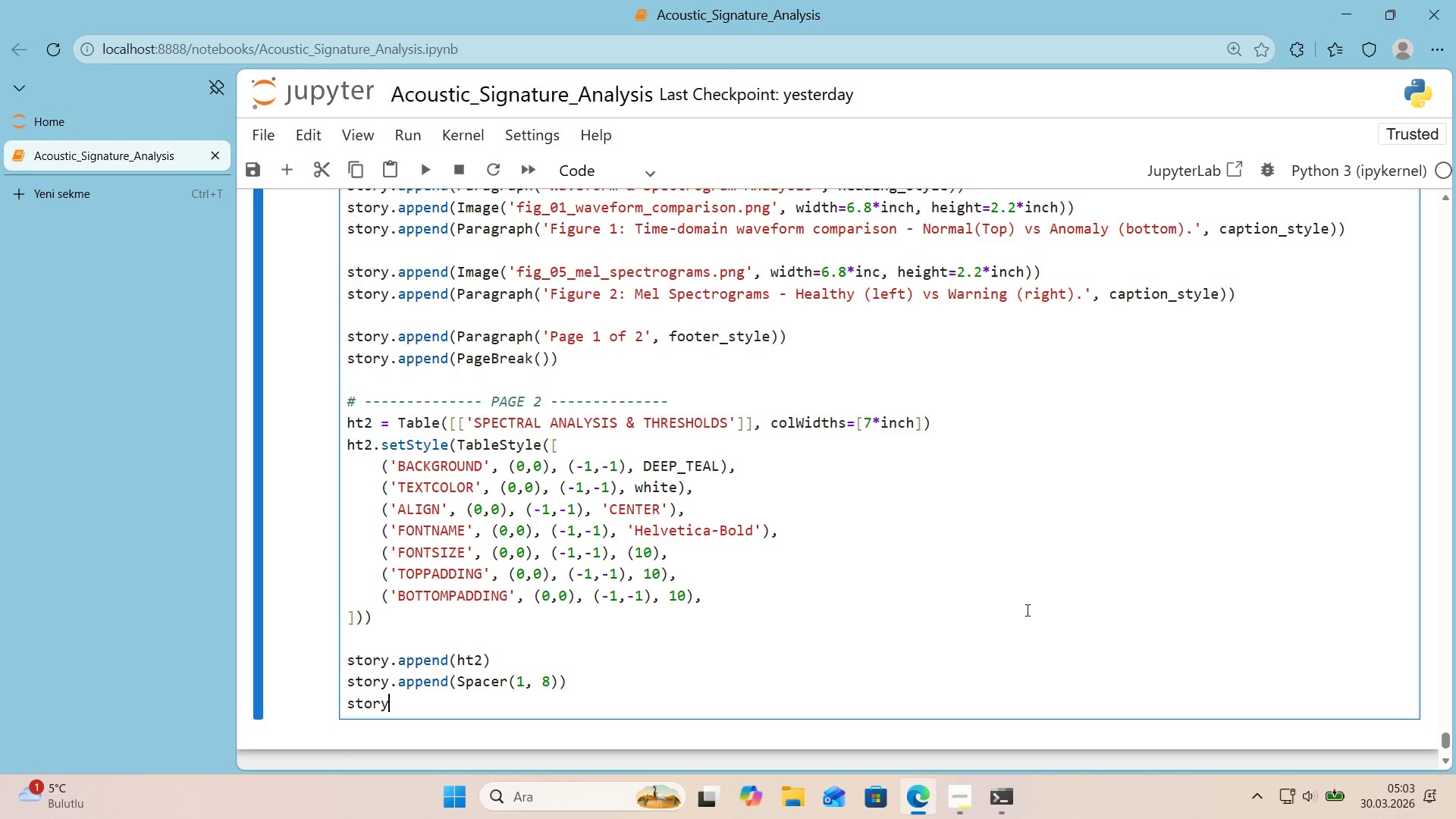 
left_click([825, 668])
 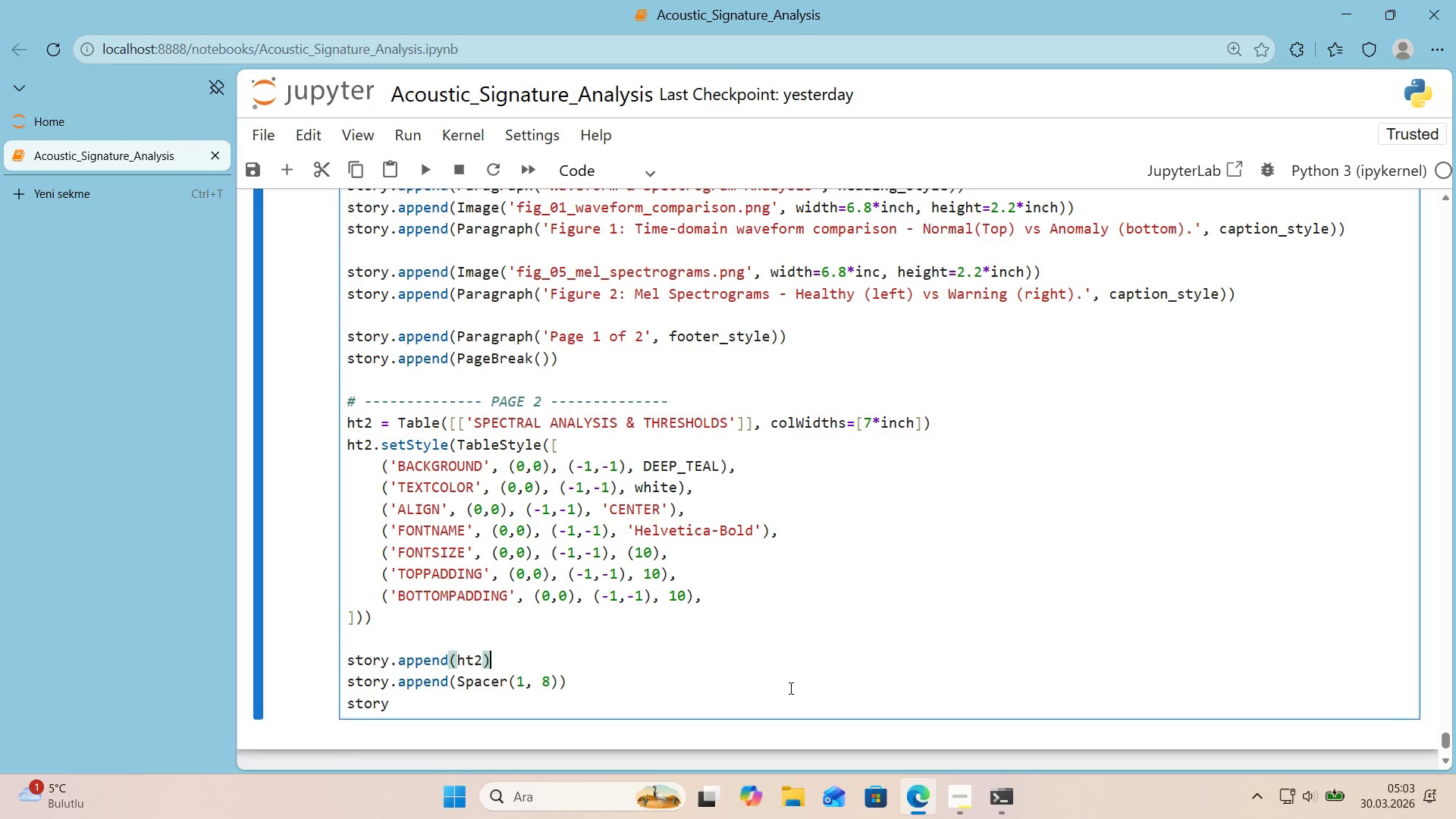 
left_click([766, 692])
 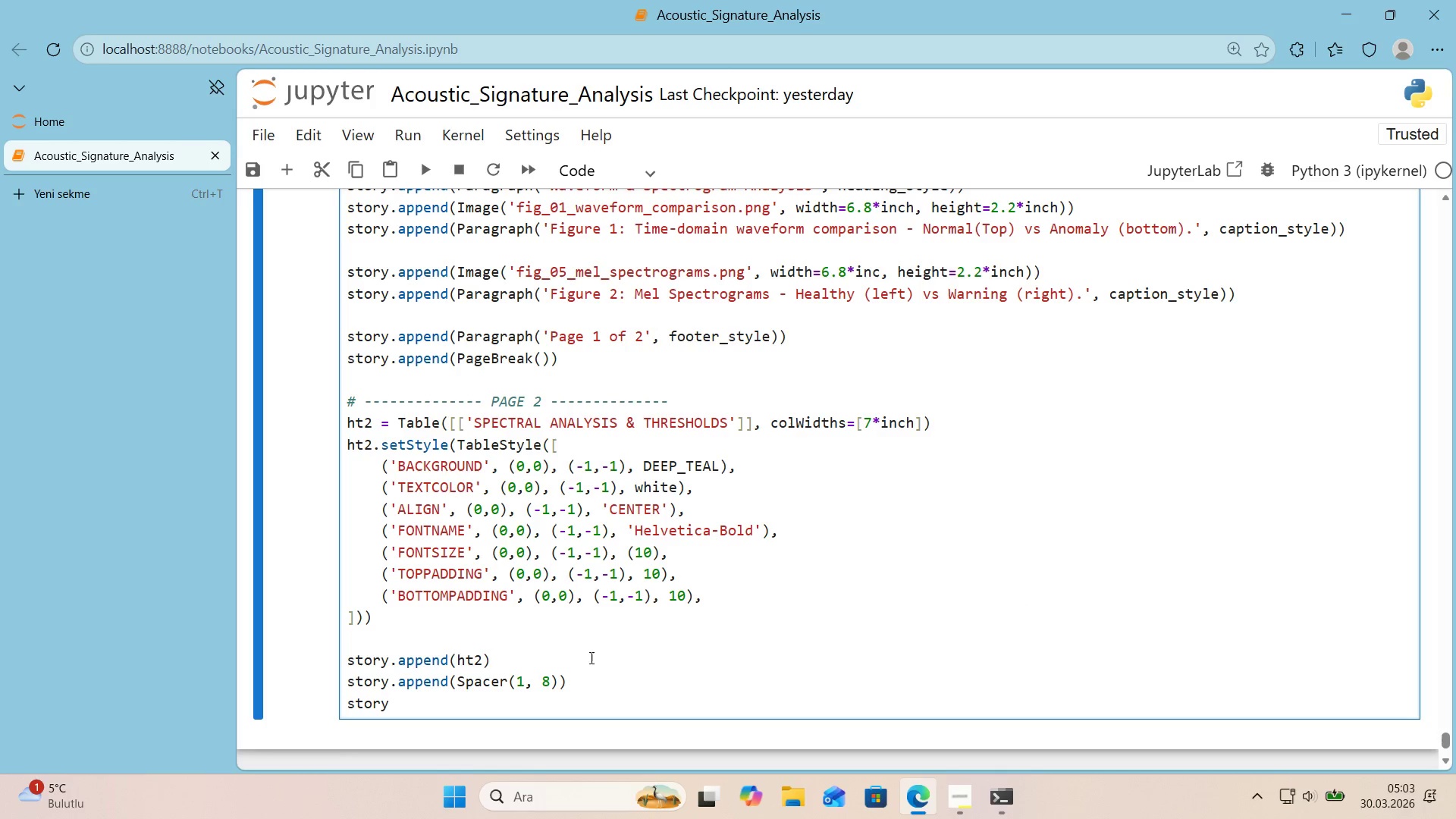 
left_click([579, 679])
 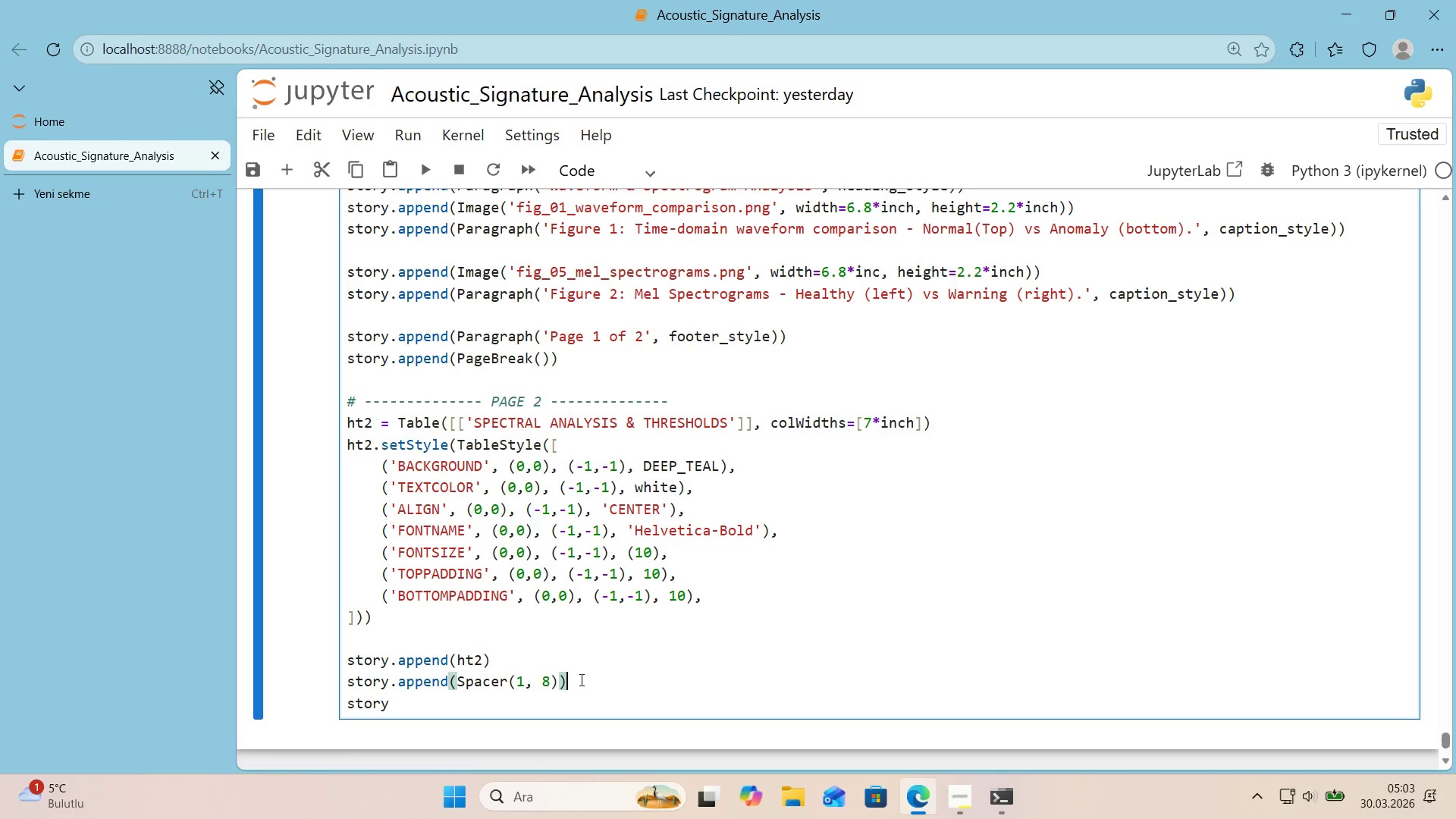 
key(Enter)
 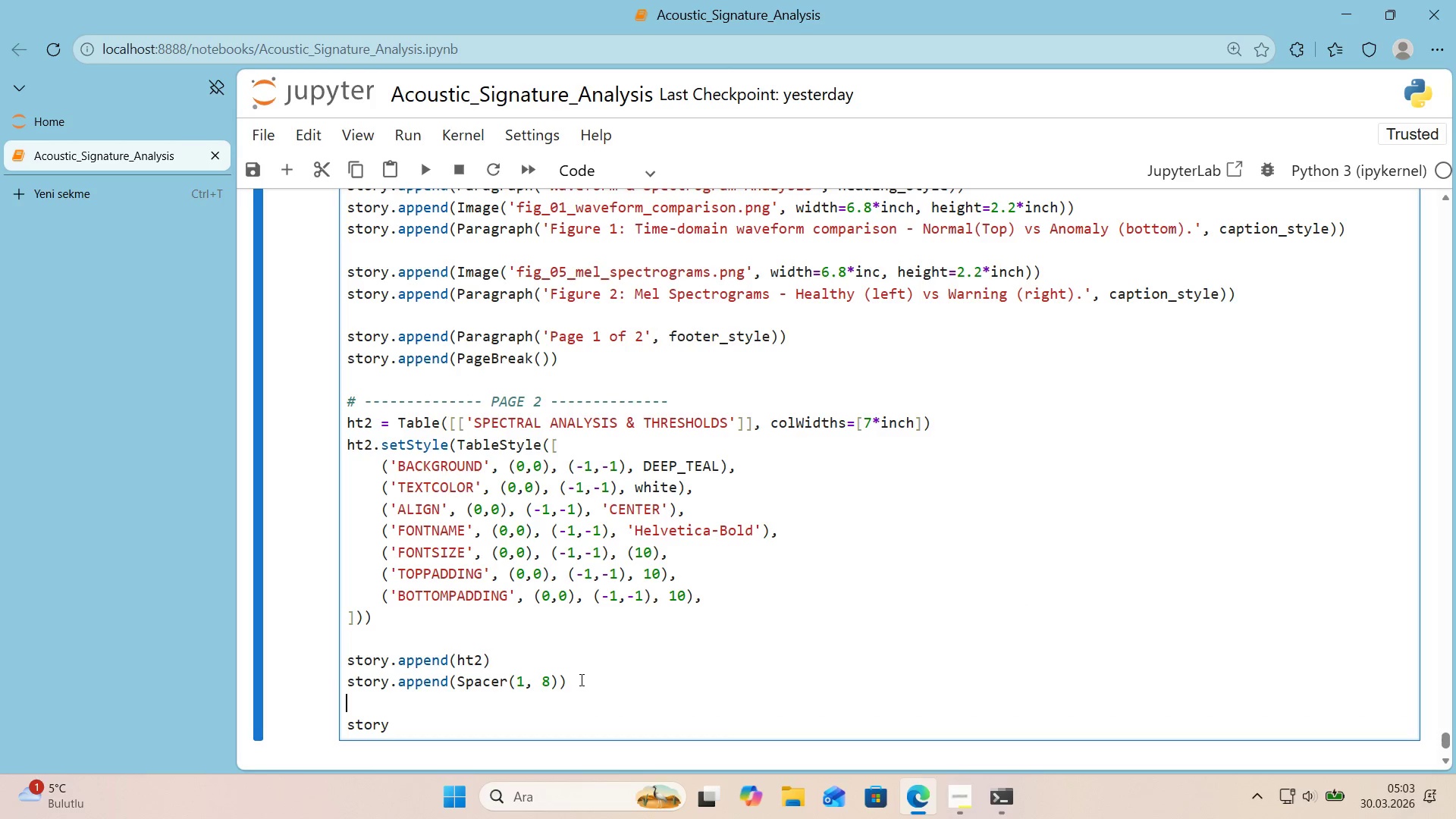 
key(ArrowDown)
 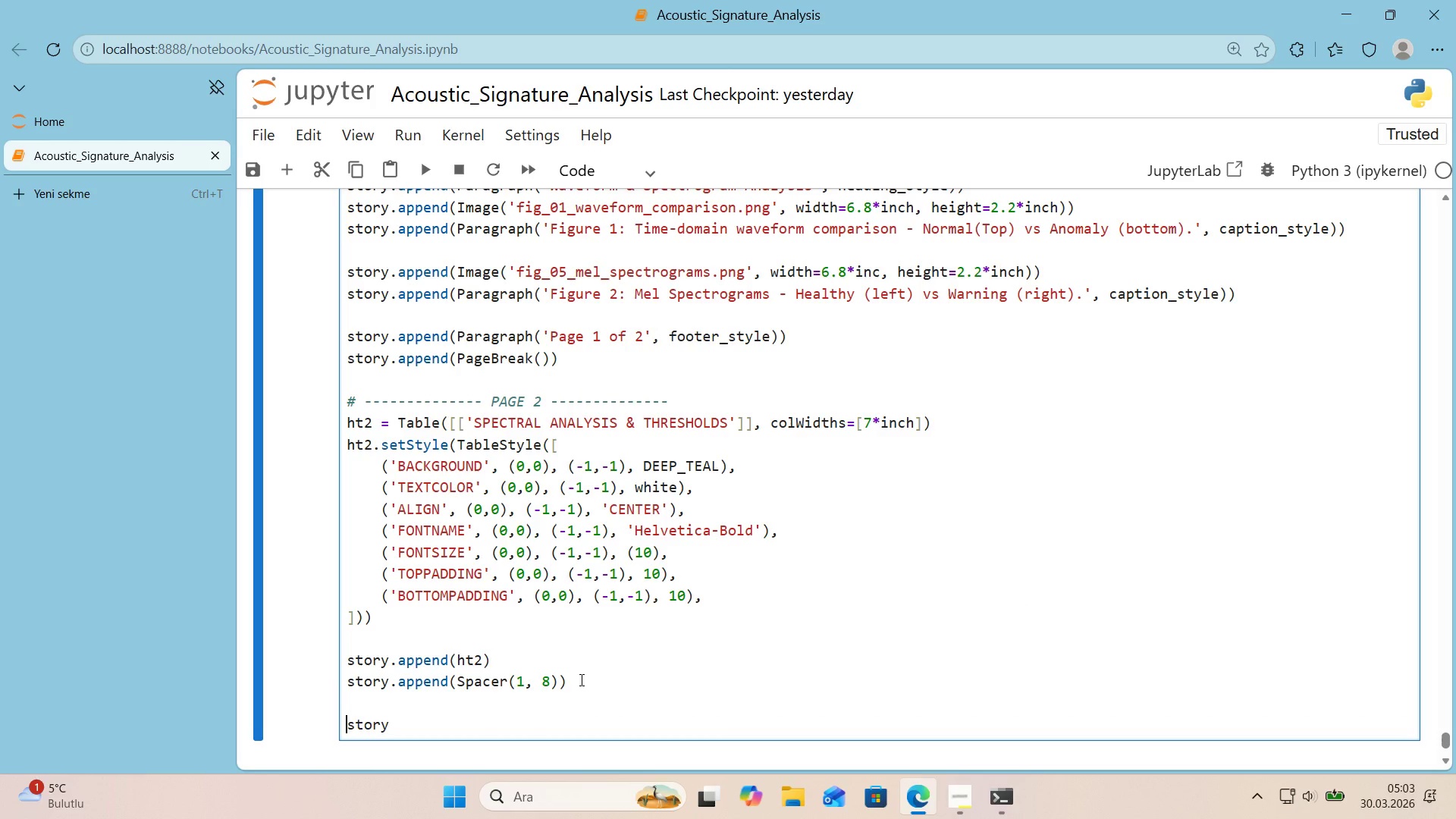 
key(ArrowRight)
 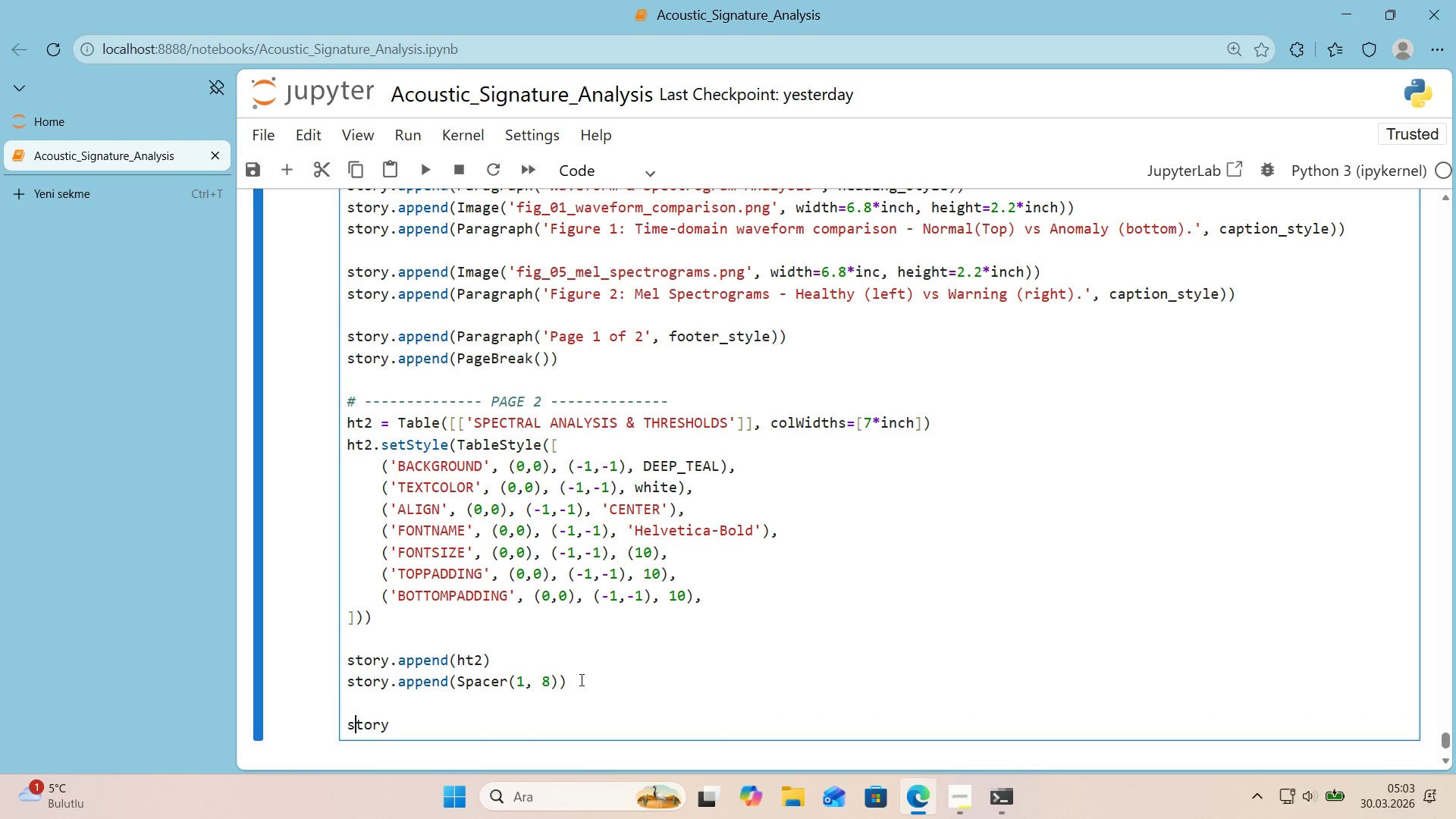 
key(ArrowRight)
 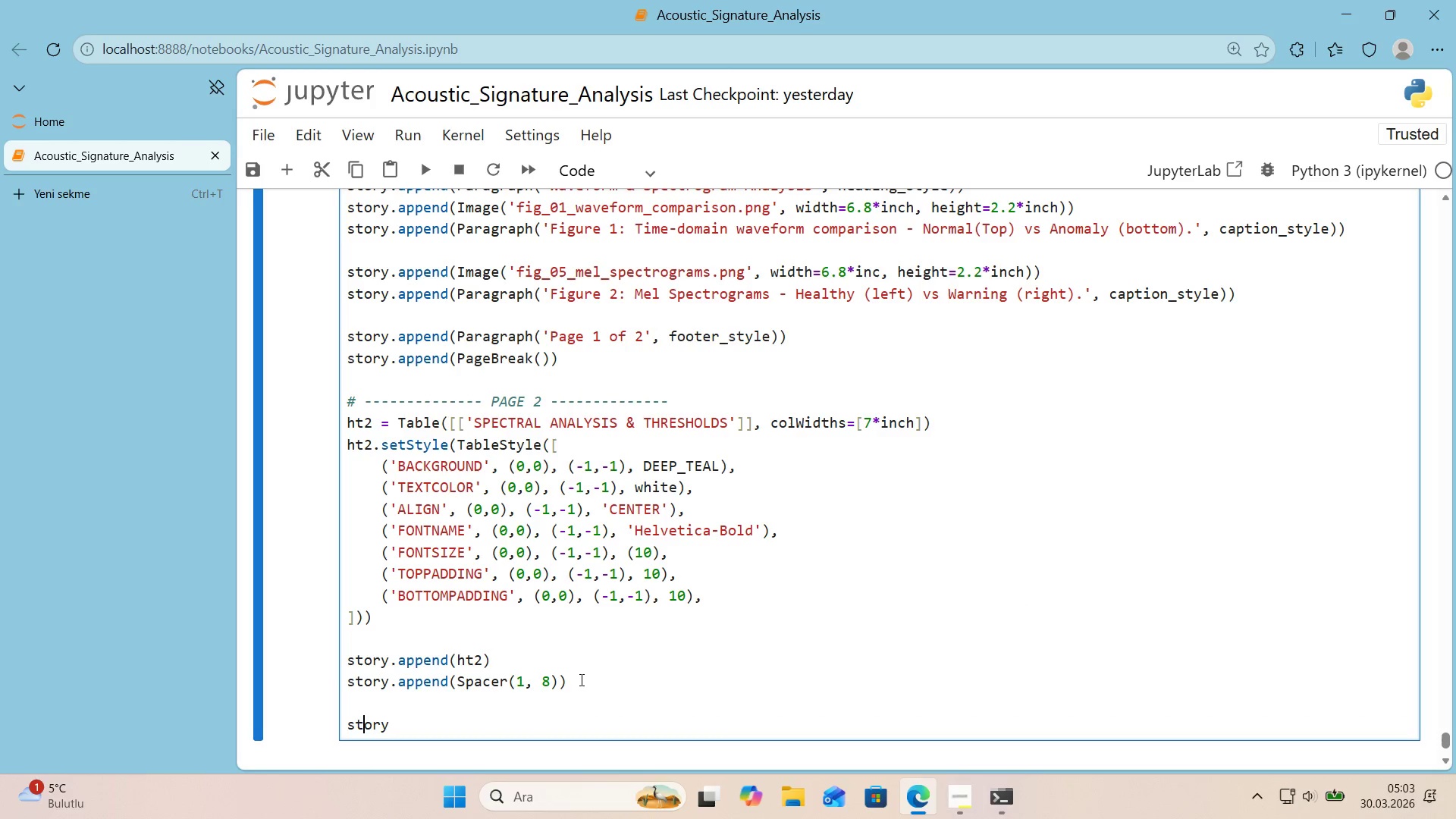 
key(ArrowRight)
 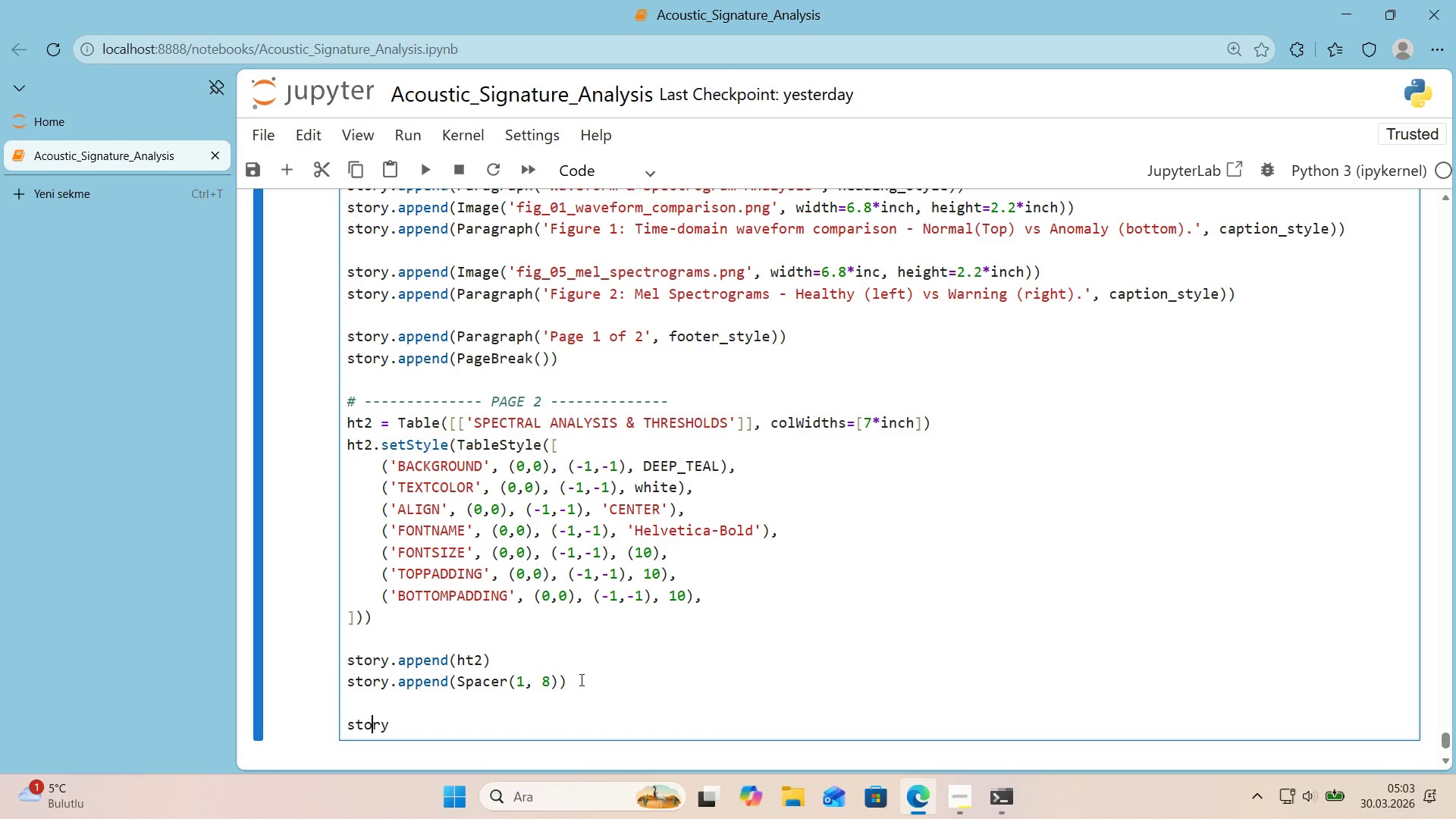 
key(ArrowRight)
 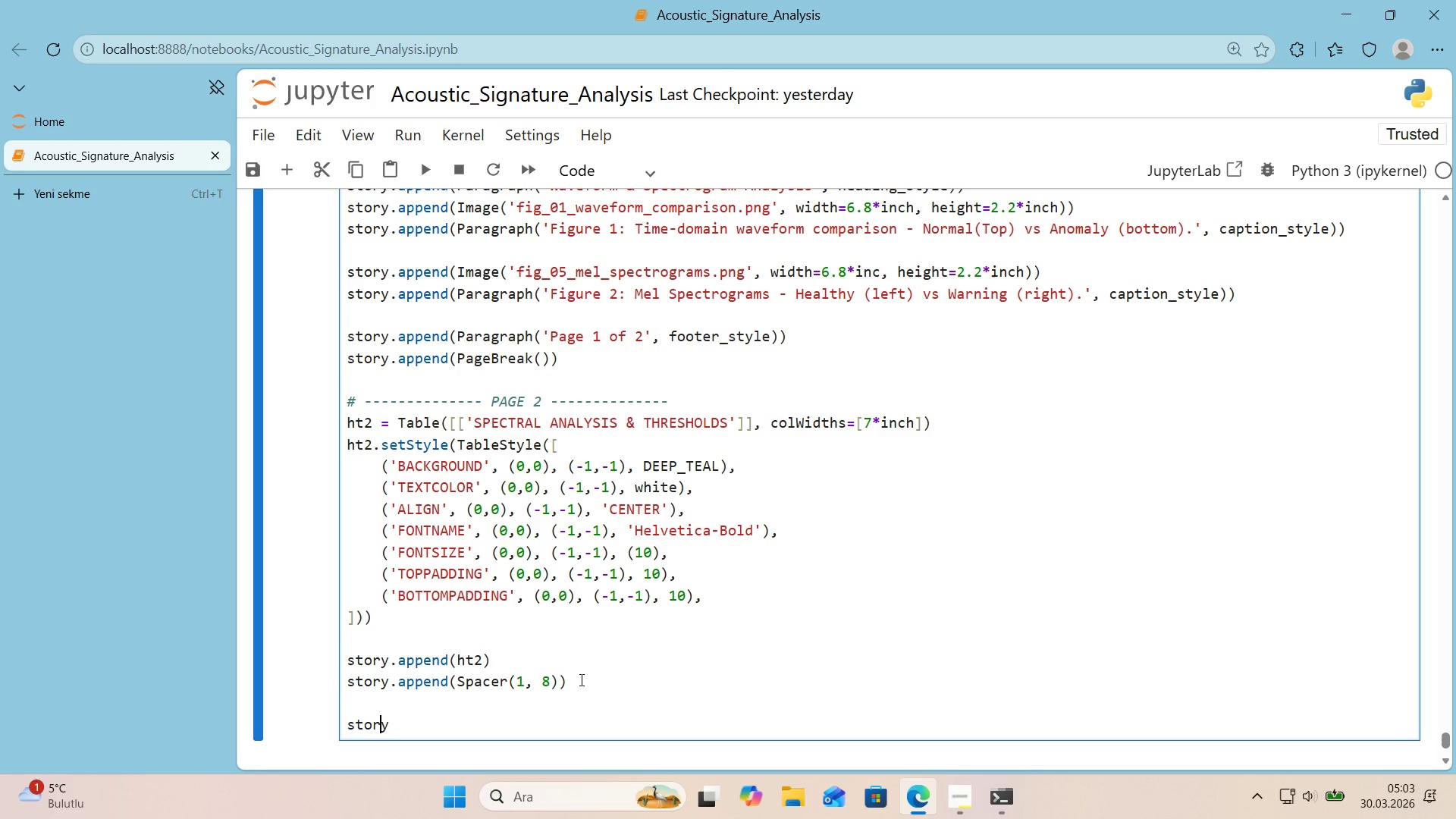 
key(ArrowRight)
 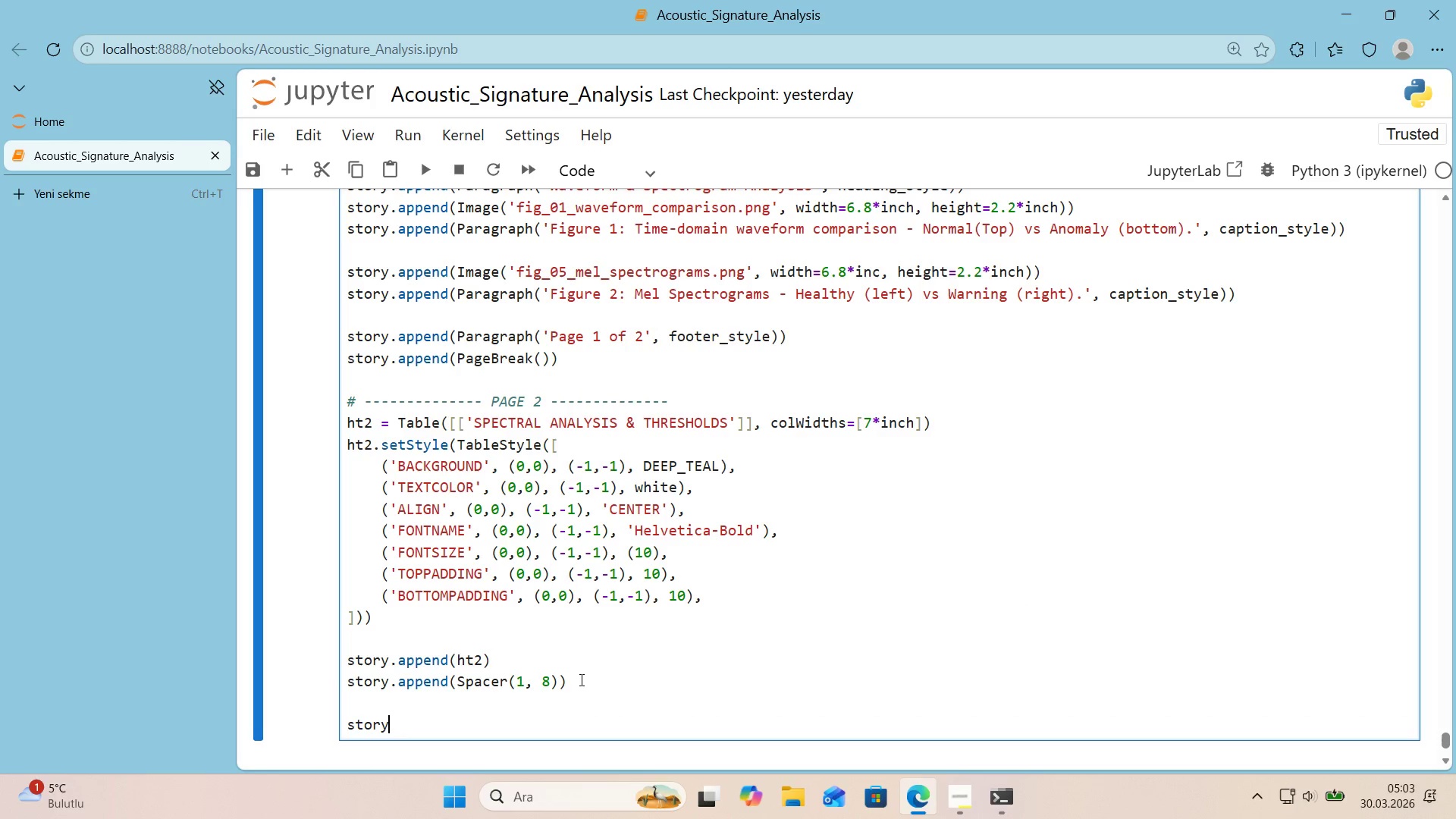 
key(ArrowRight)
 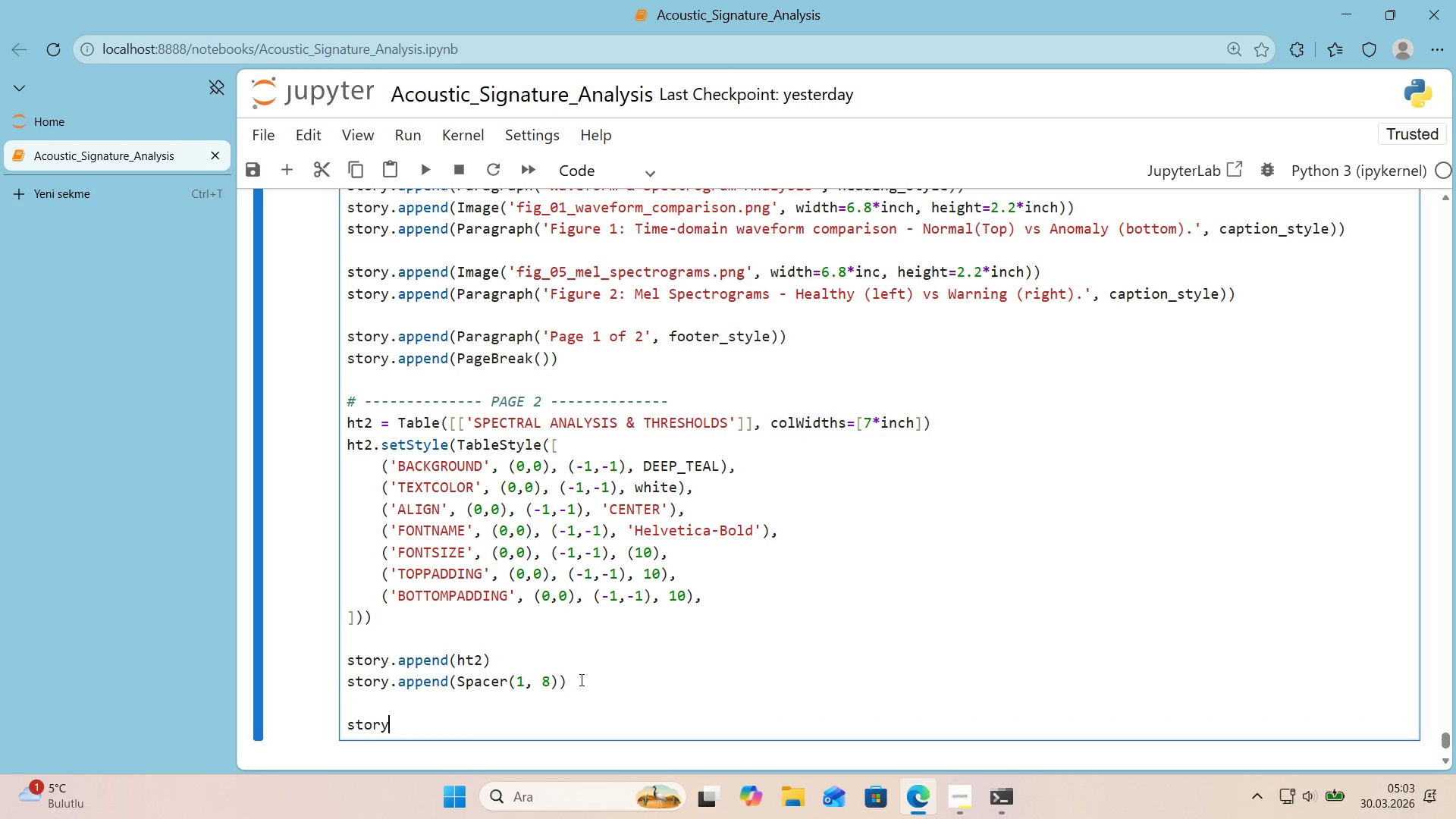 
type(.append*()
 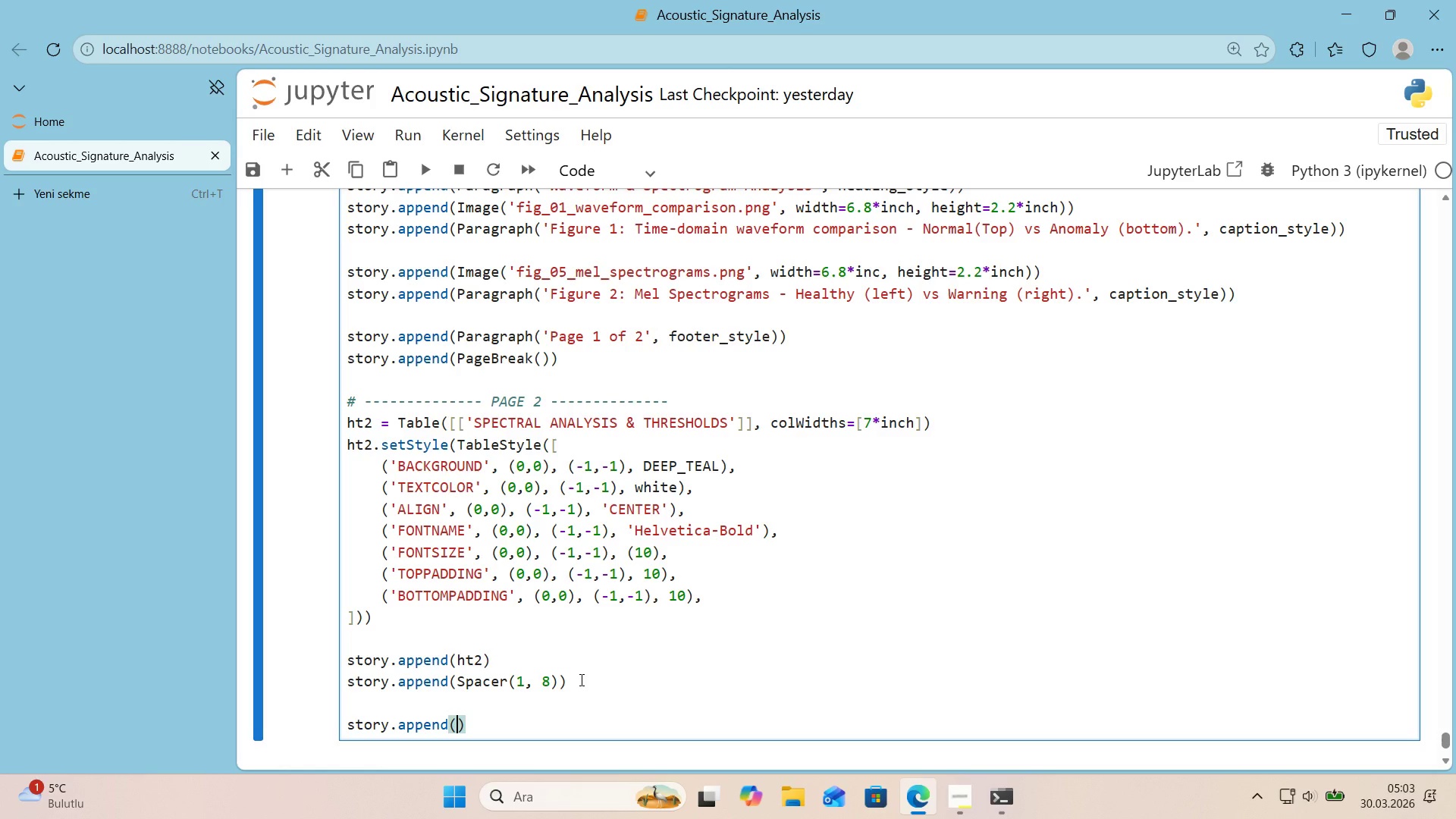 
 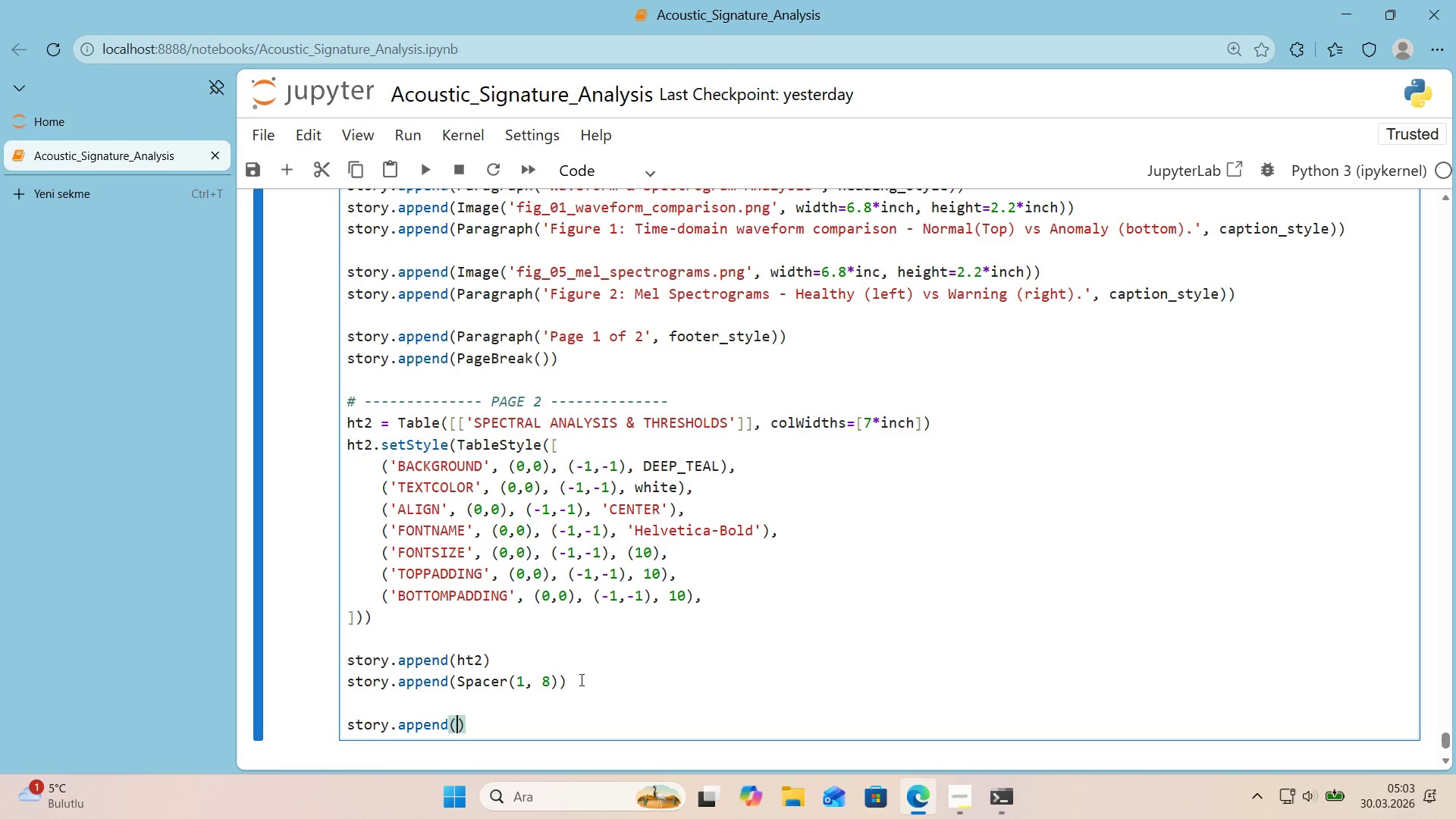 
key(ArrowLeft)
 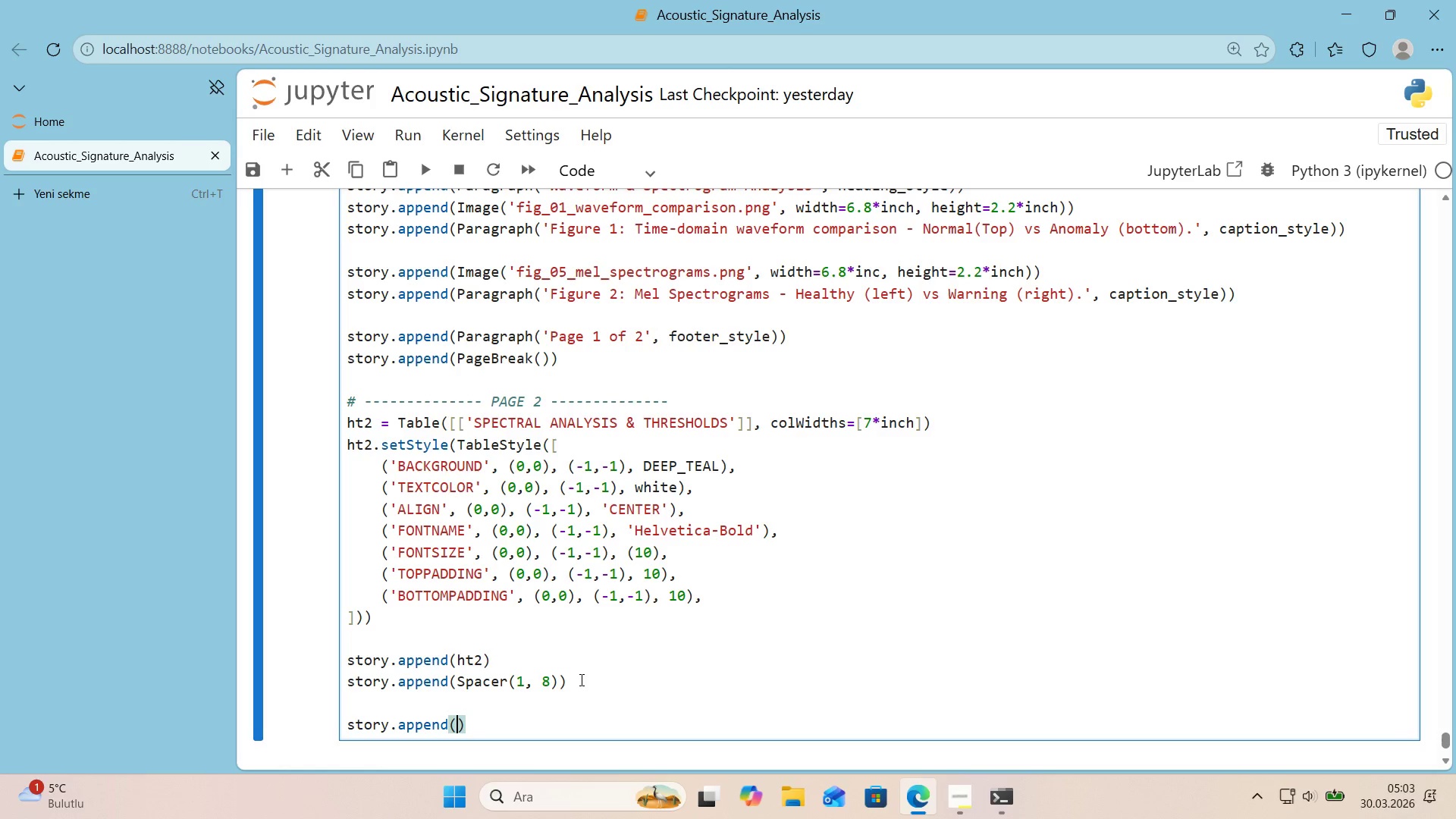 
type(Paragraph*()
 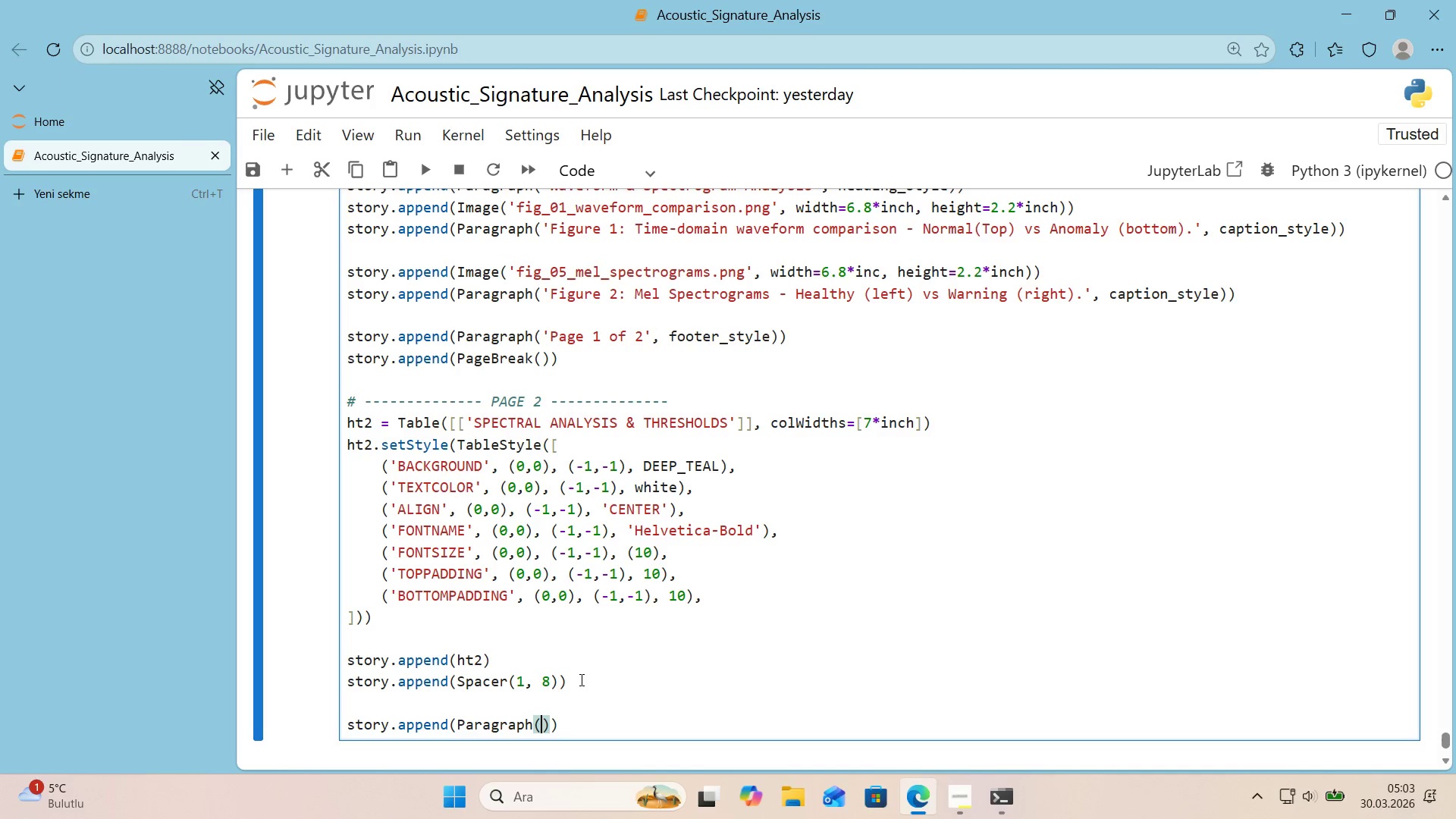 
 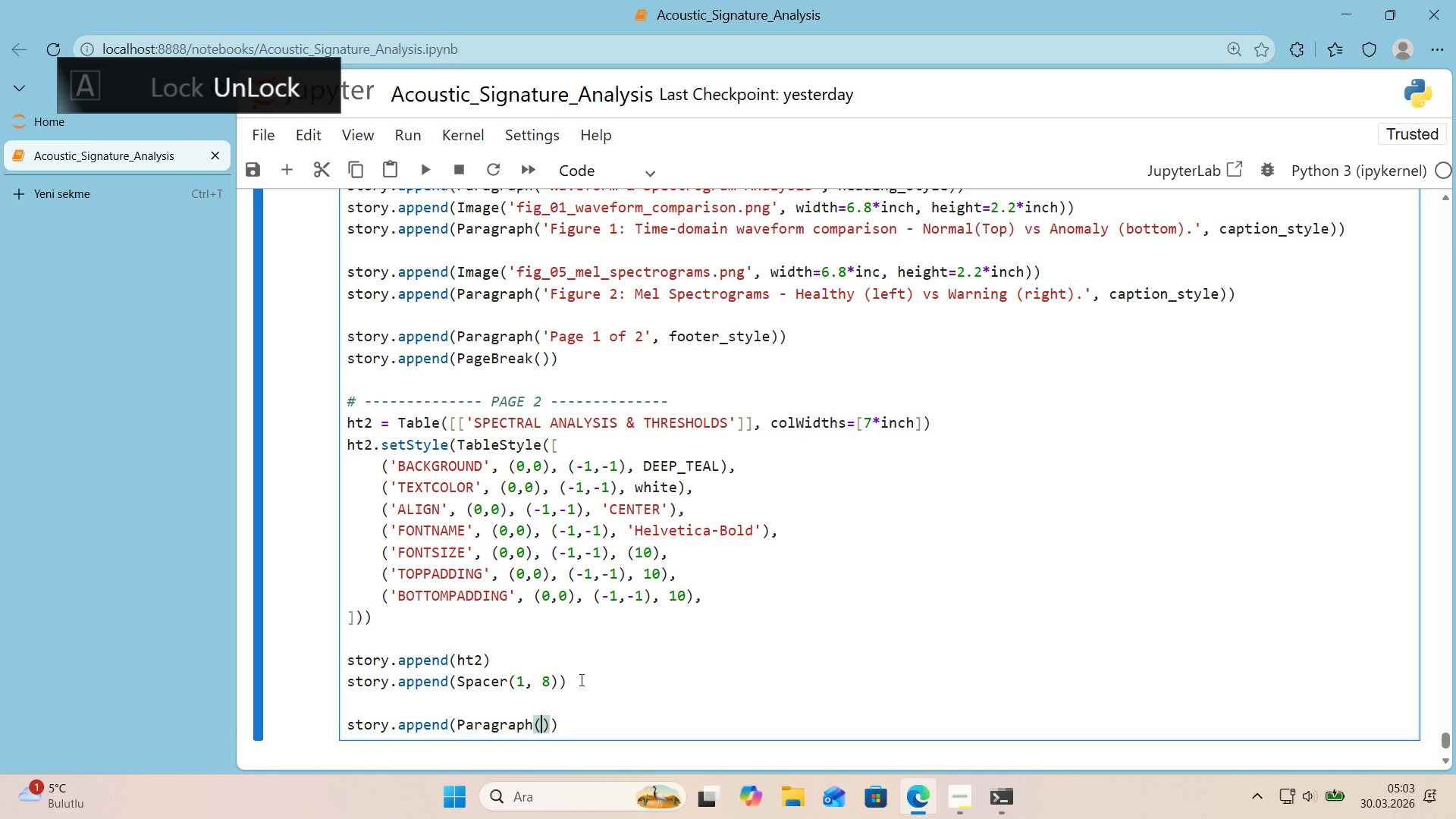 
key(ArrowLeft)
 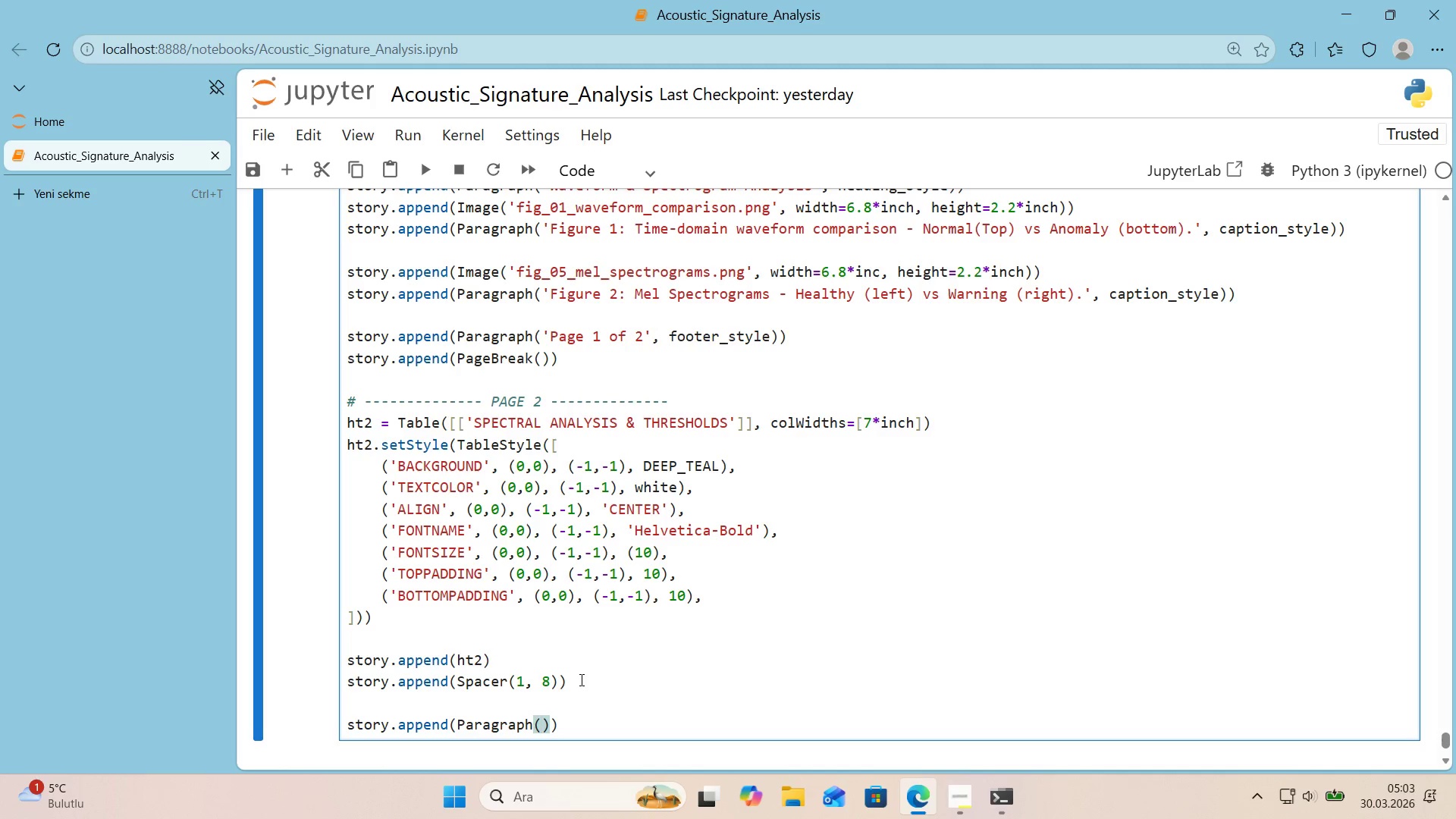 
key(ArrowUp)
 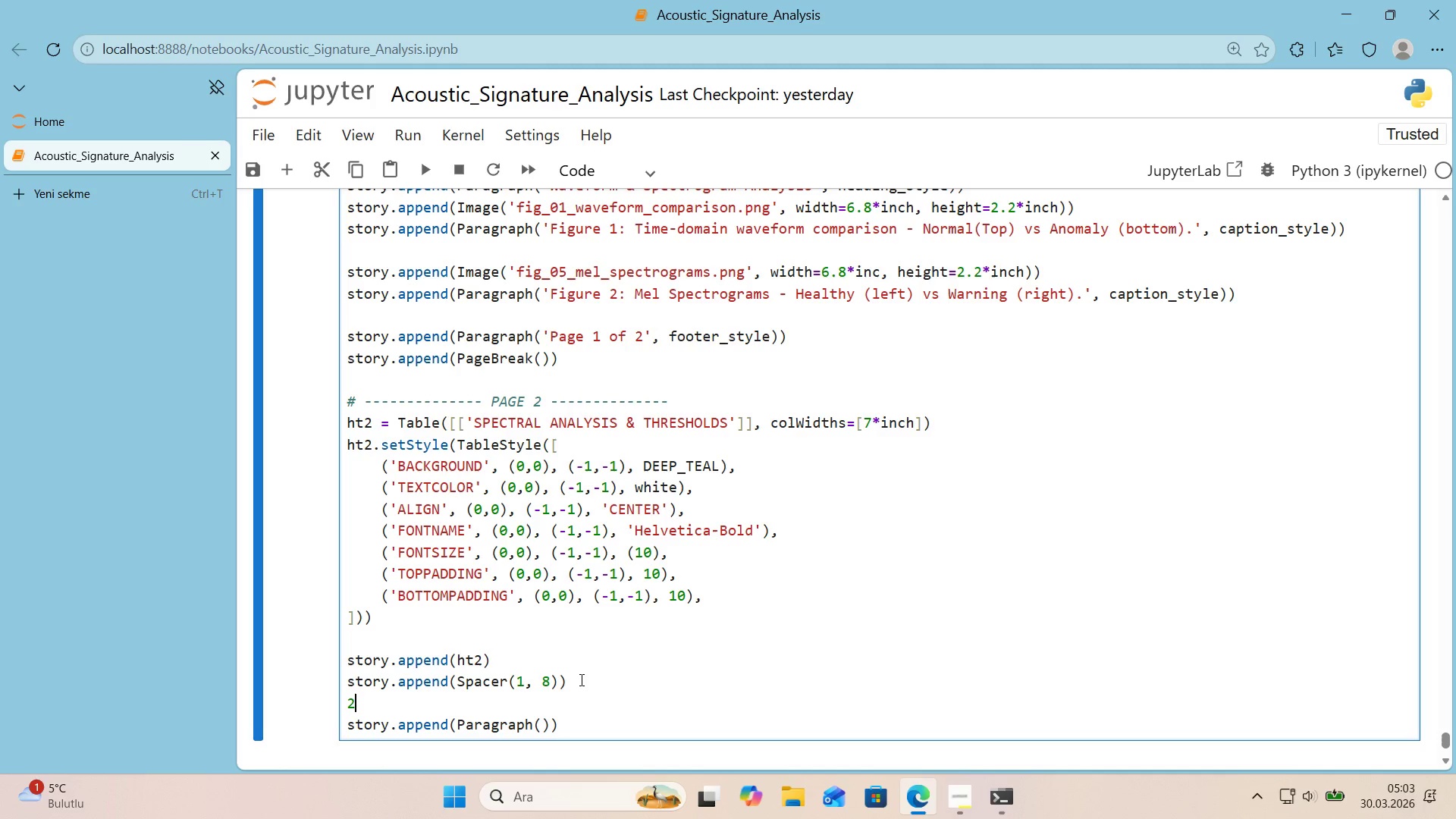 
key(2)
 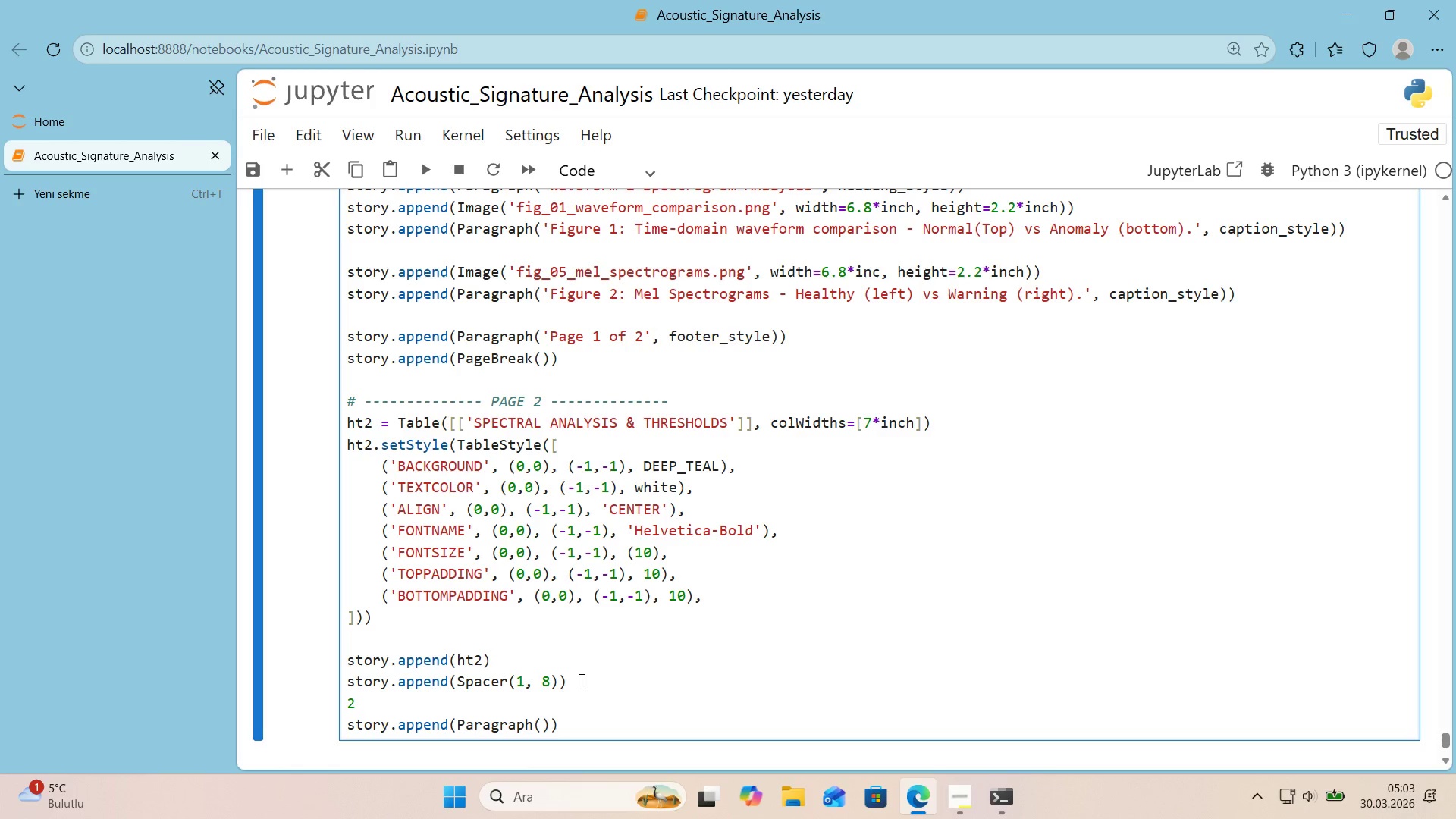 
key(Backspace)
 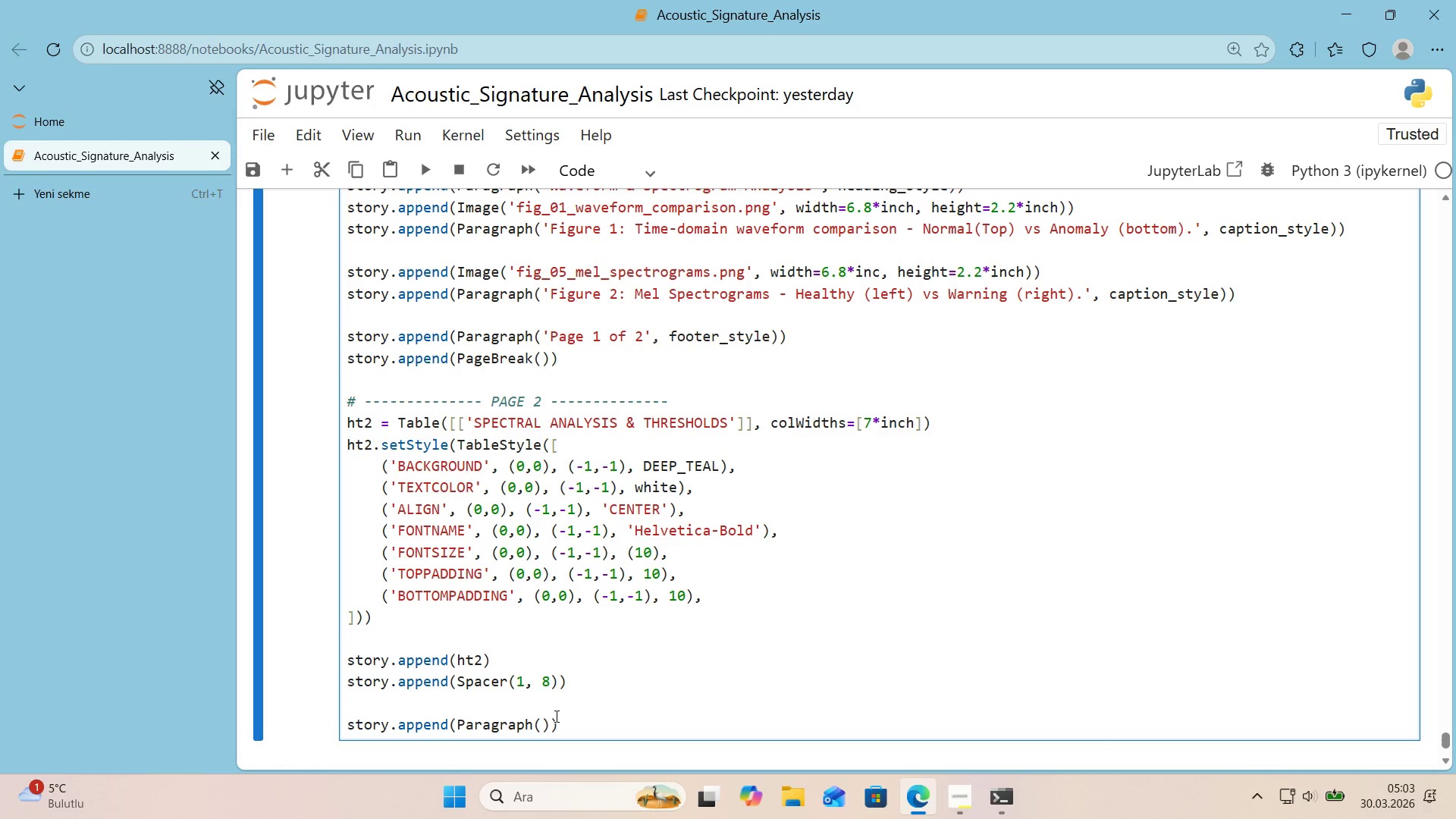 
left_click([541, 723])
 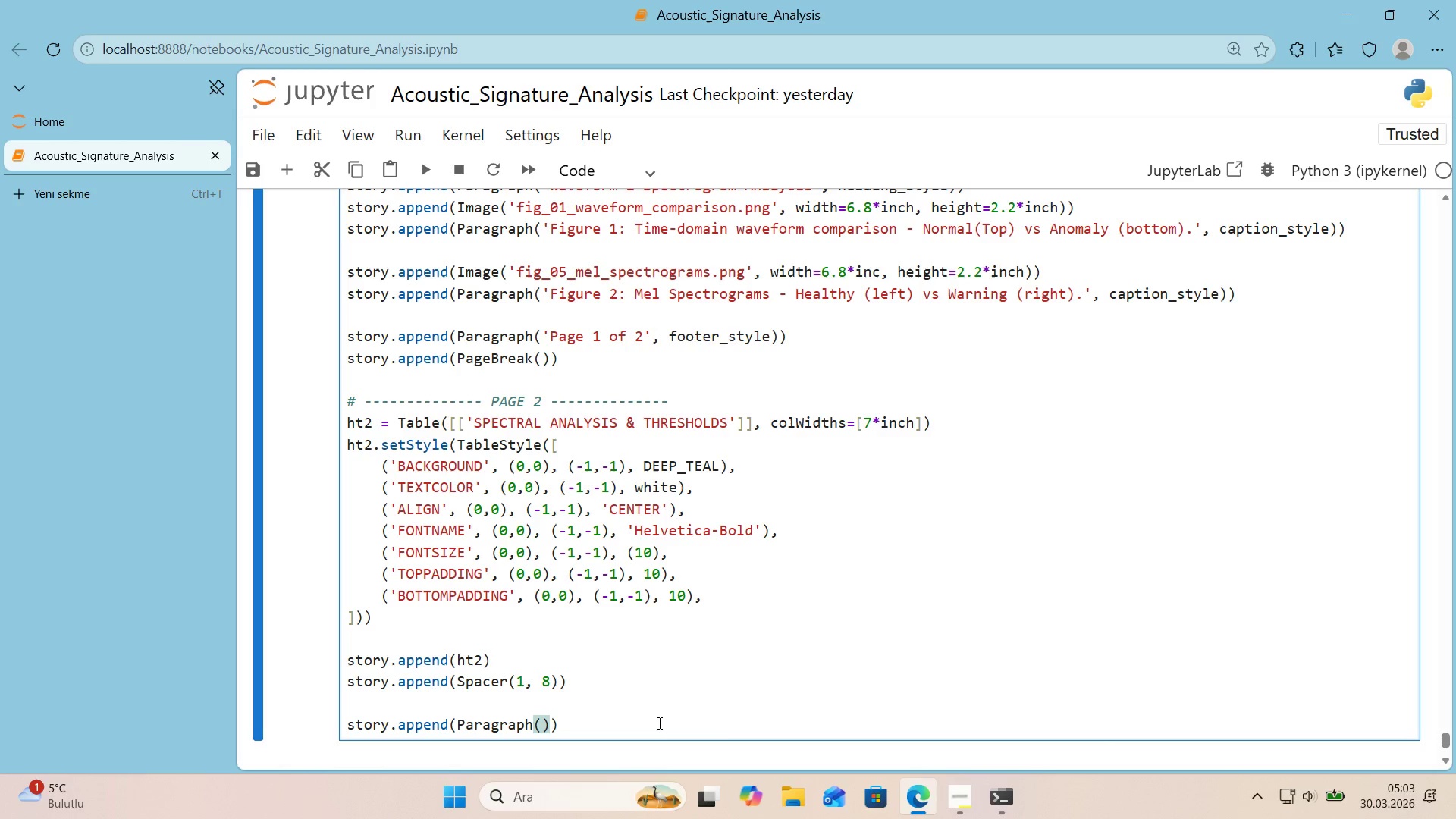 
type(@@)
 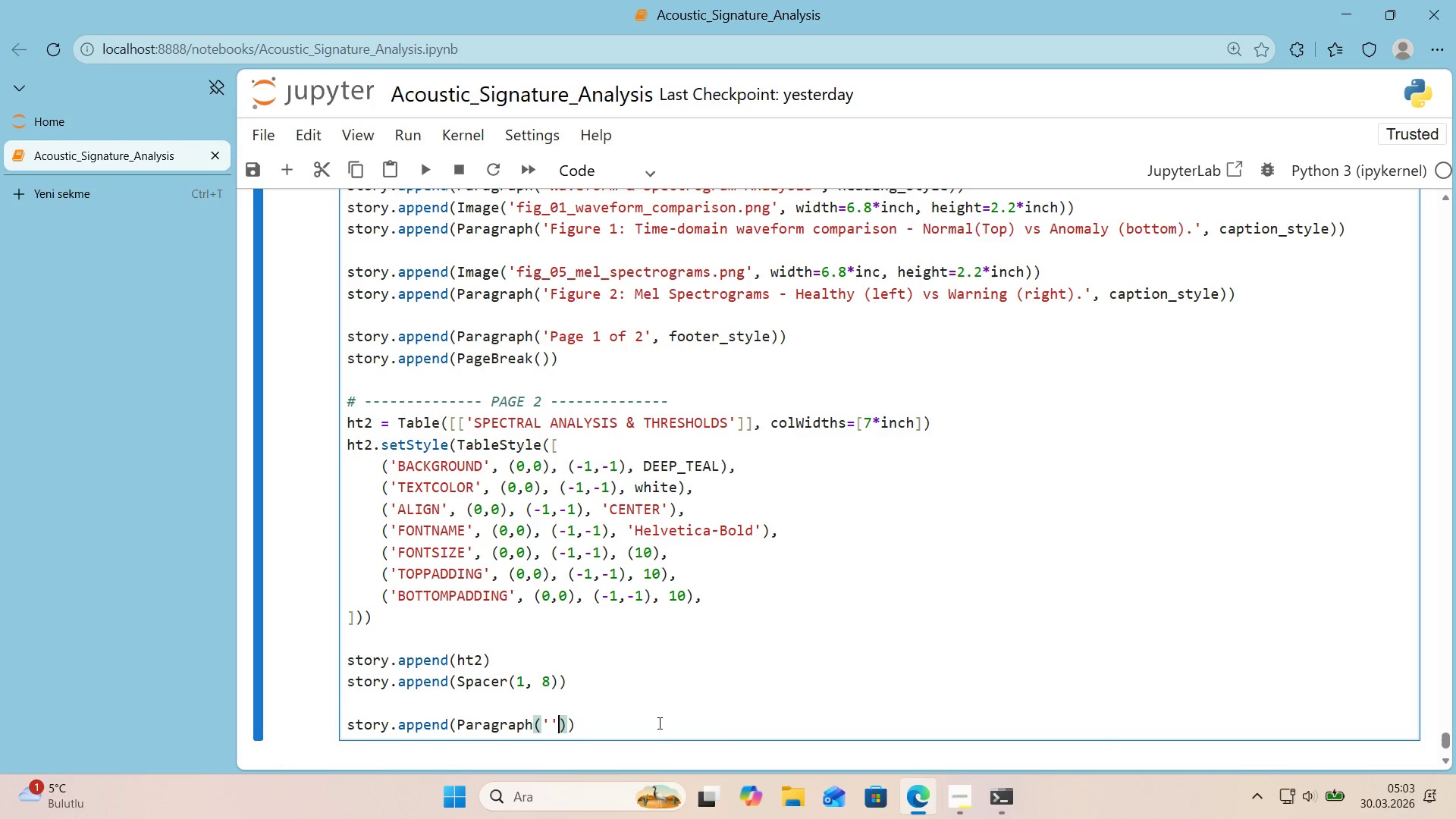 
key(ArrowLeft)
 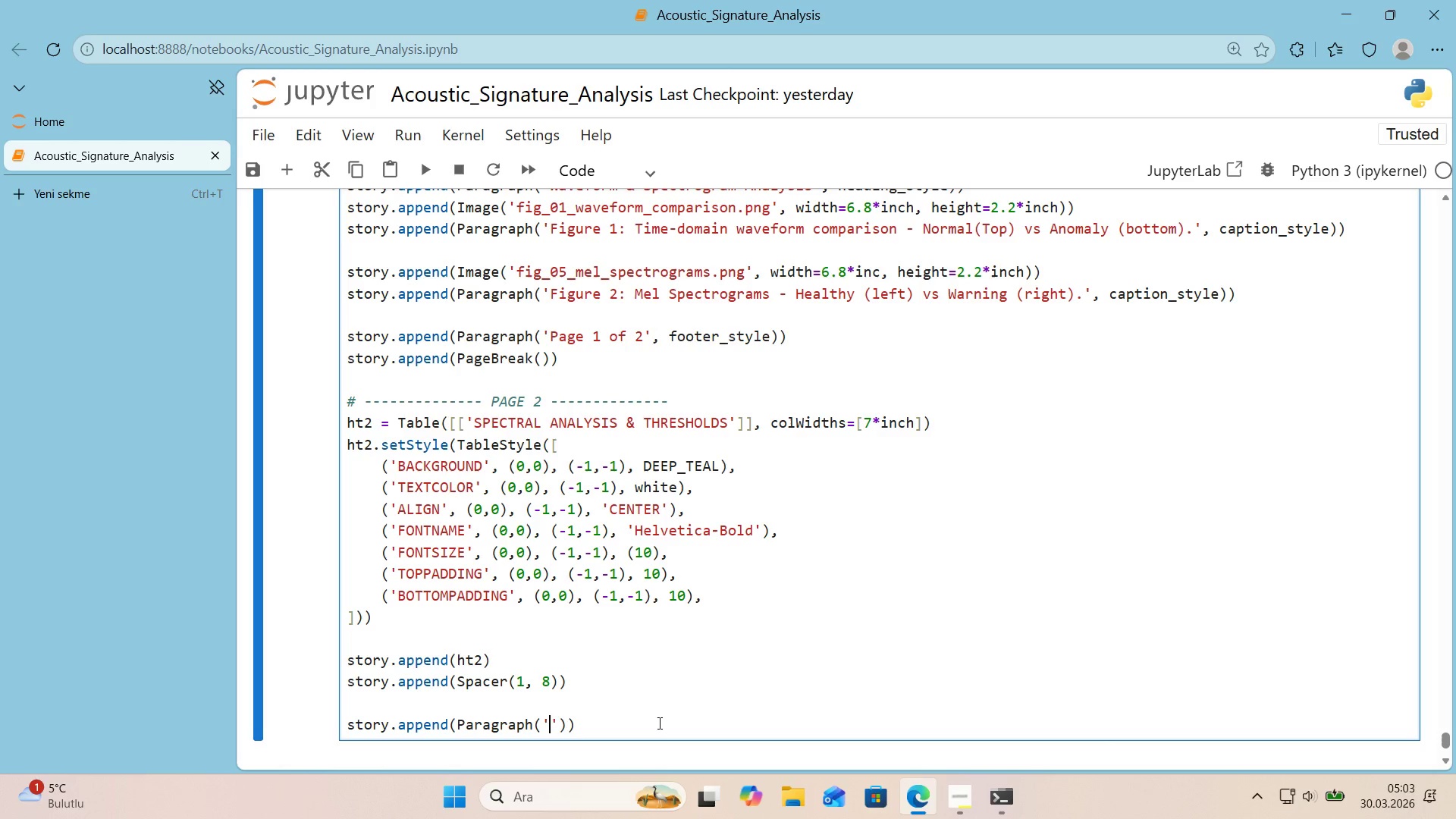 
type(Averaged Power Spectral Denst')
key(Backspace)
key(Backspace)
type('ty)
 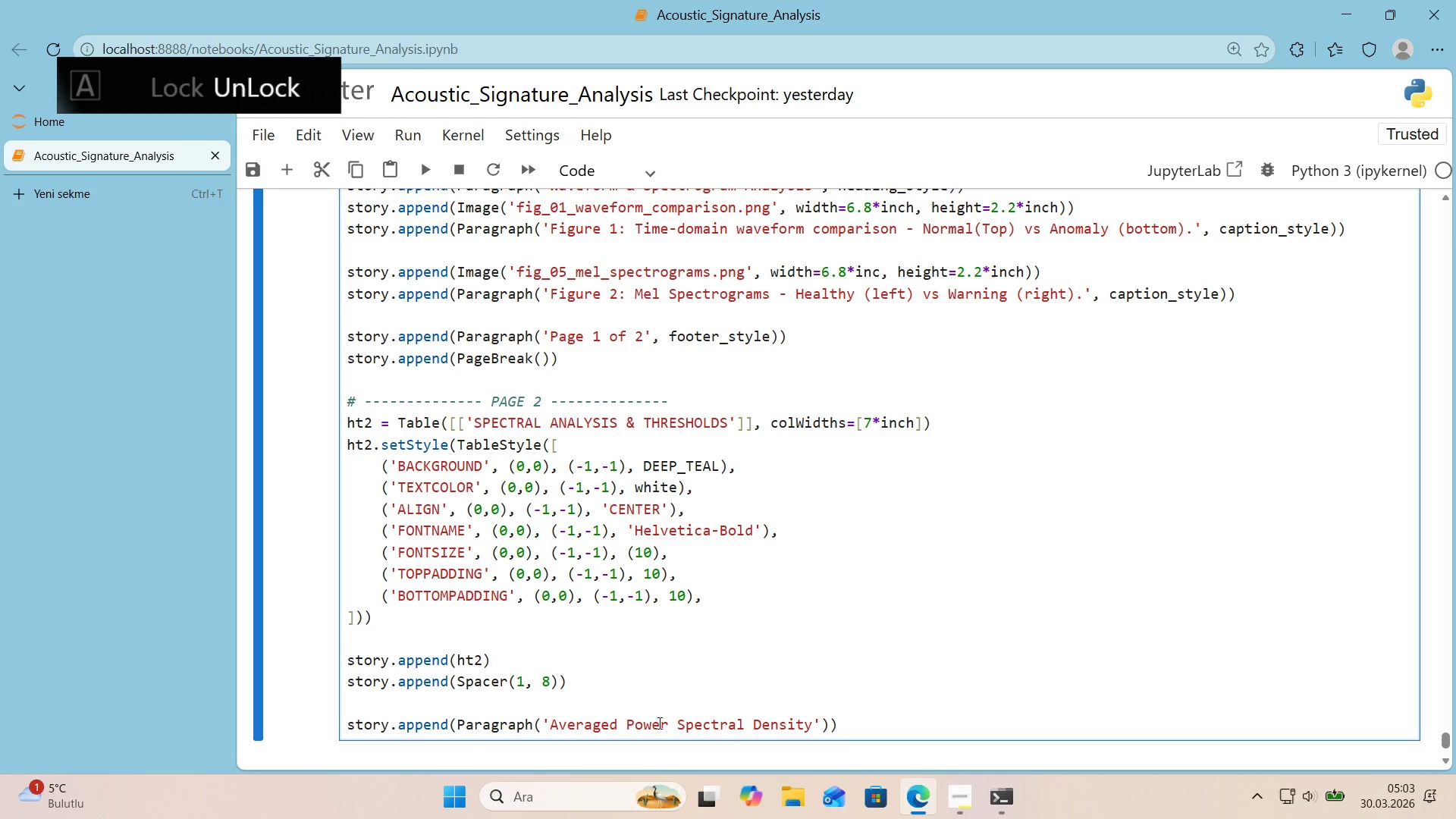 
key(ArrowRight)
 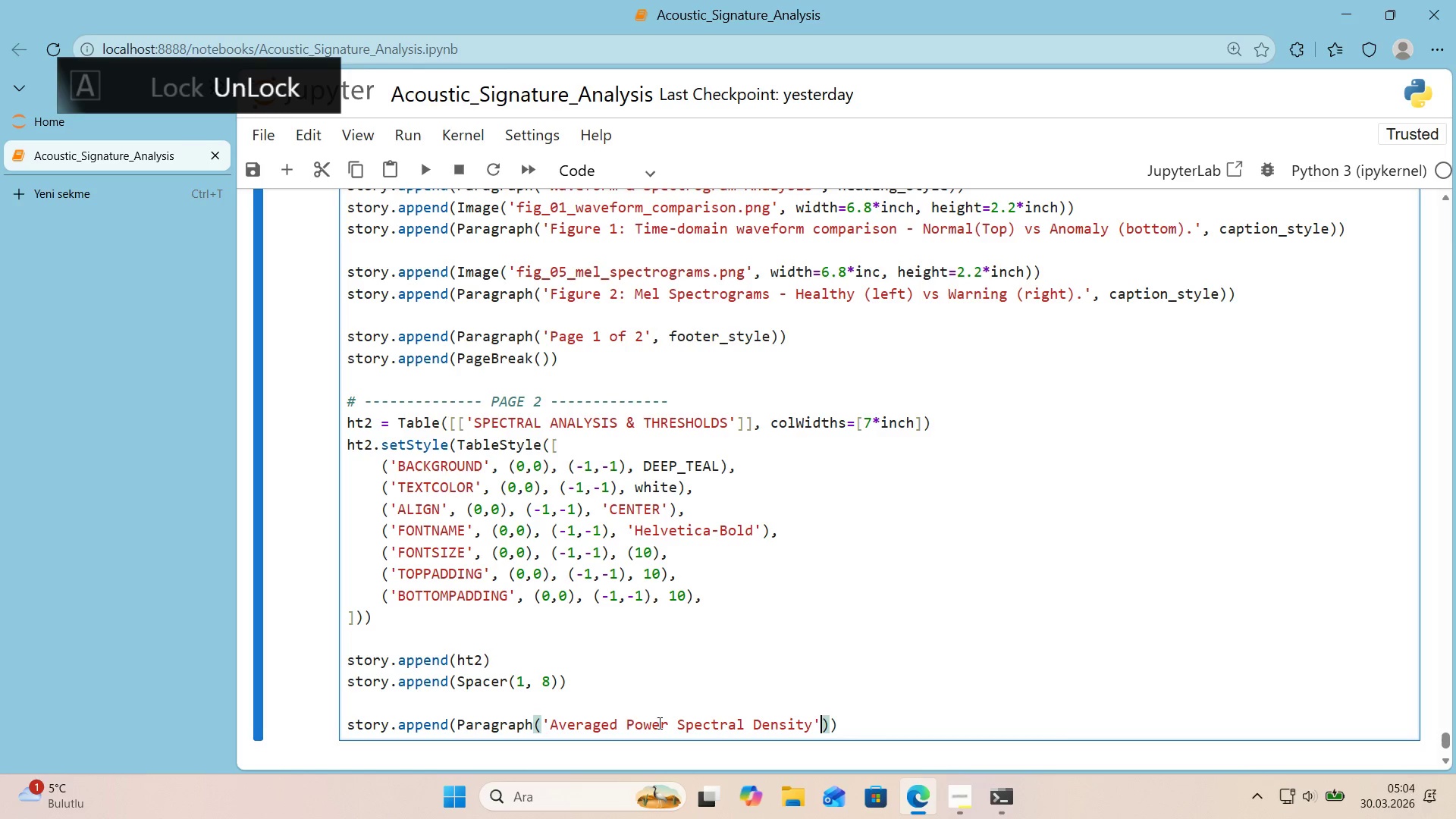 
key(ArrowRight)
 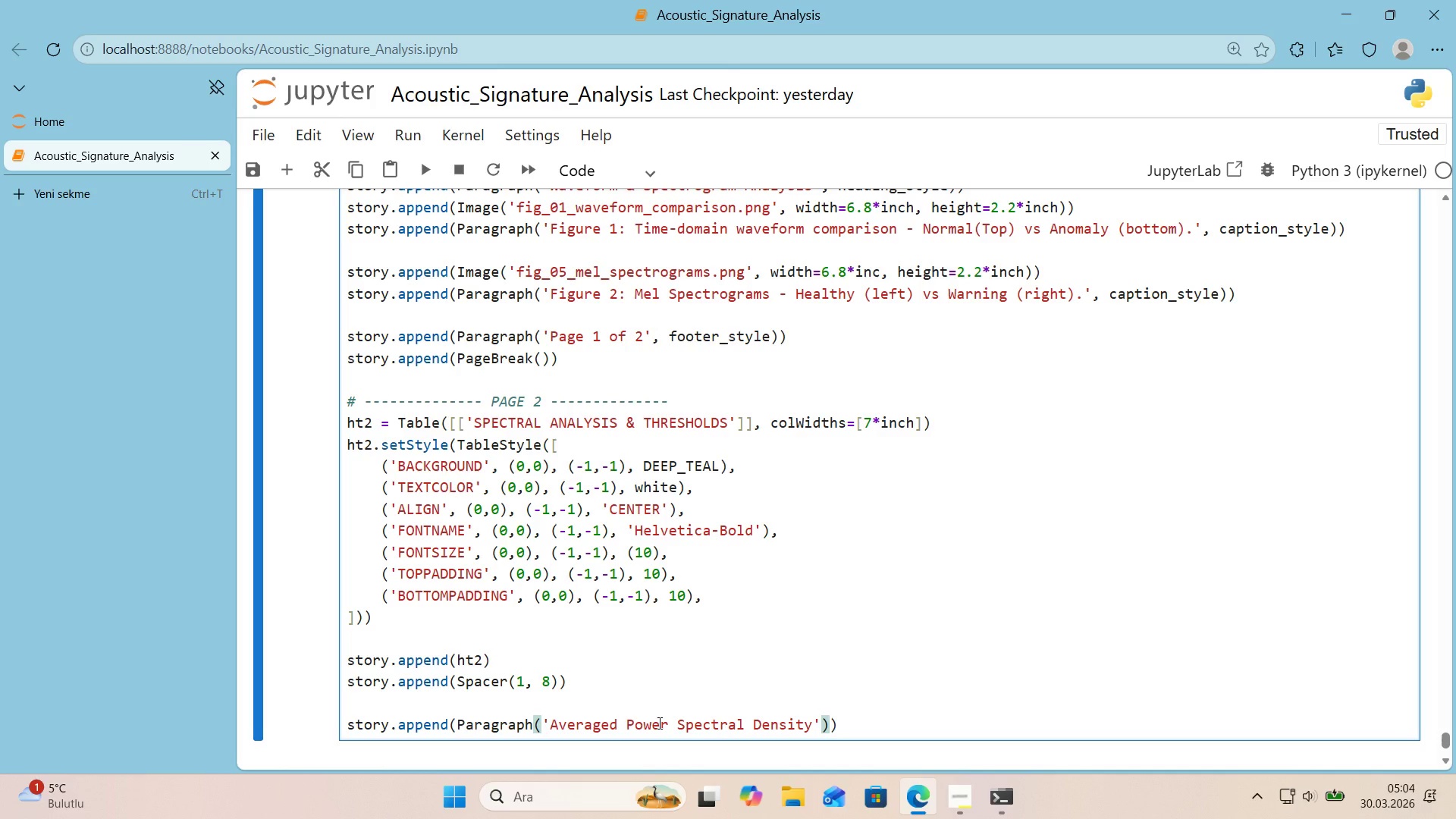 
key(ArrowLeft)
 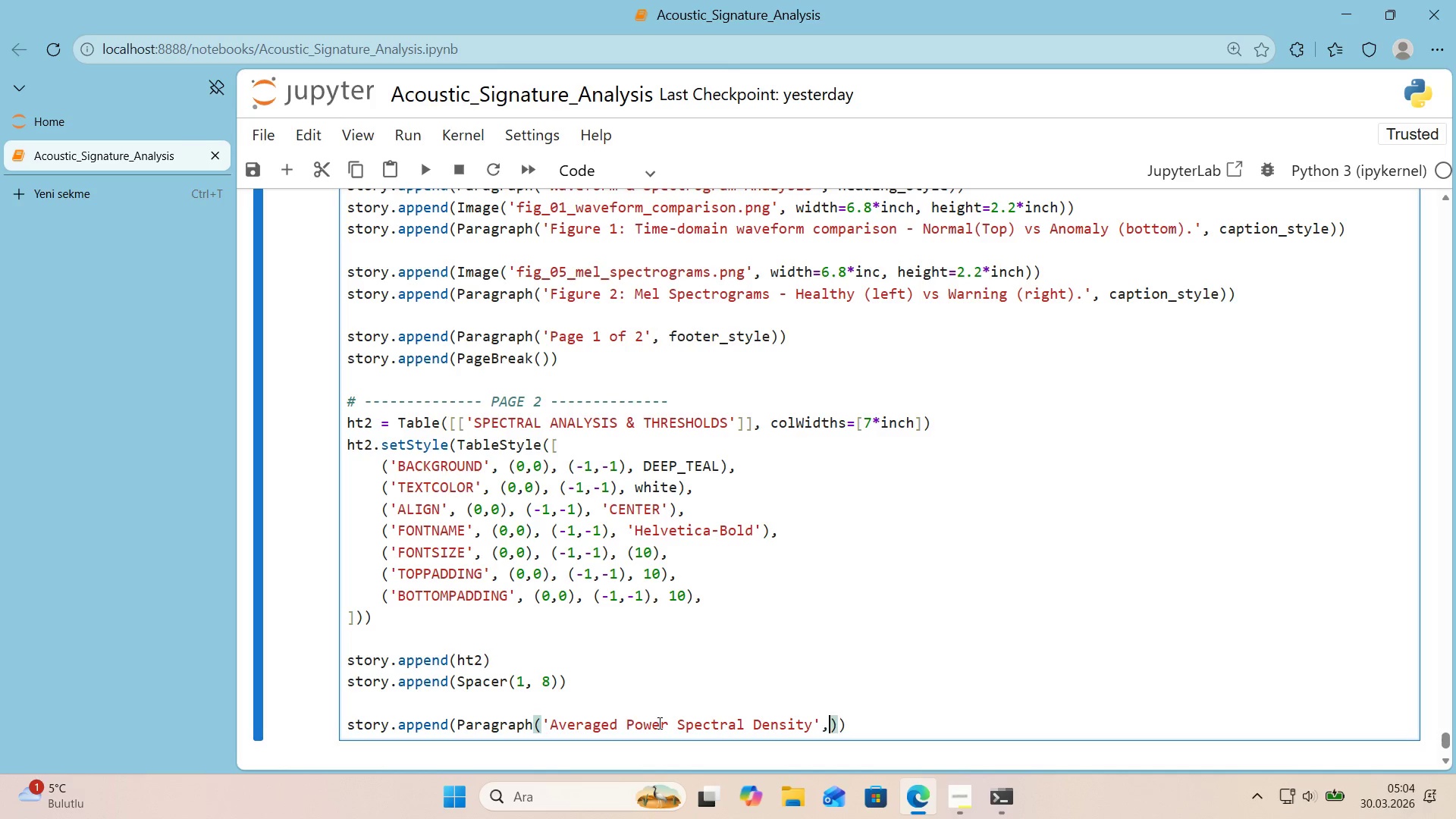 
type(, head;b)
key(Backspace)
key(Backspace)
type('ng_style)
 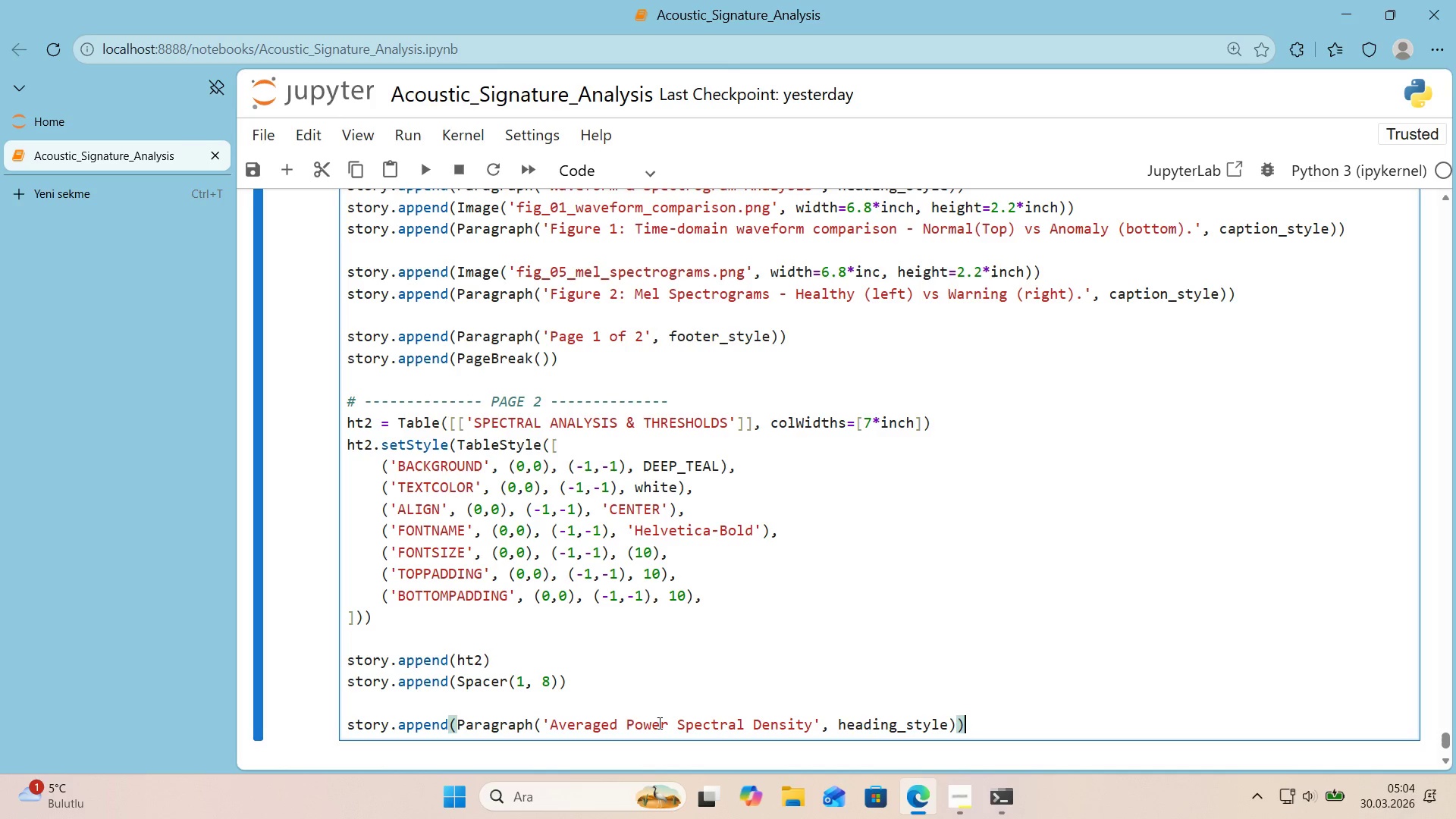 
 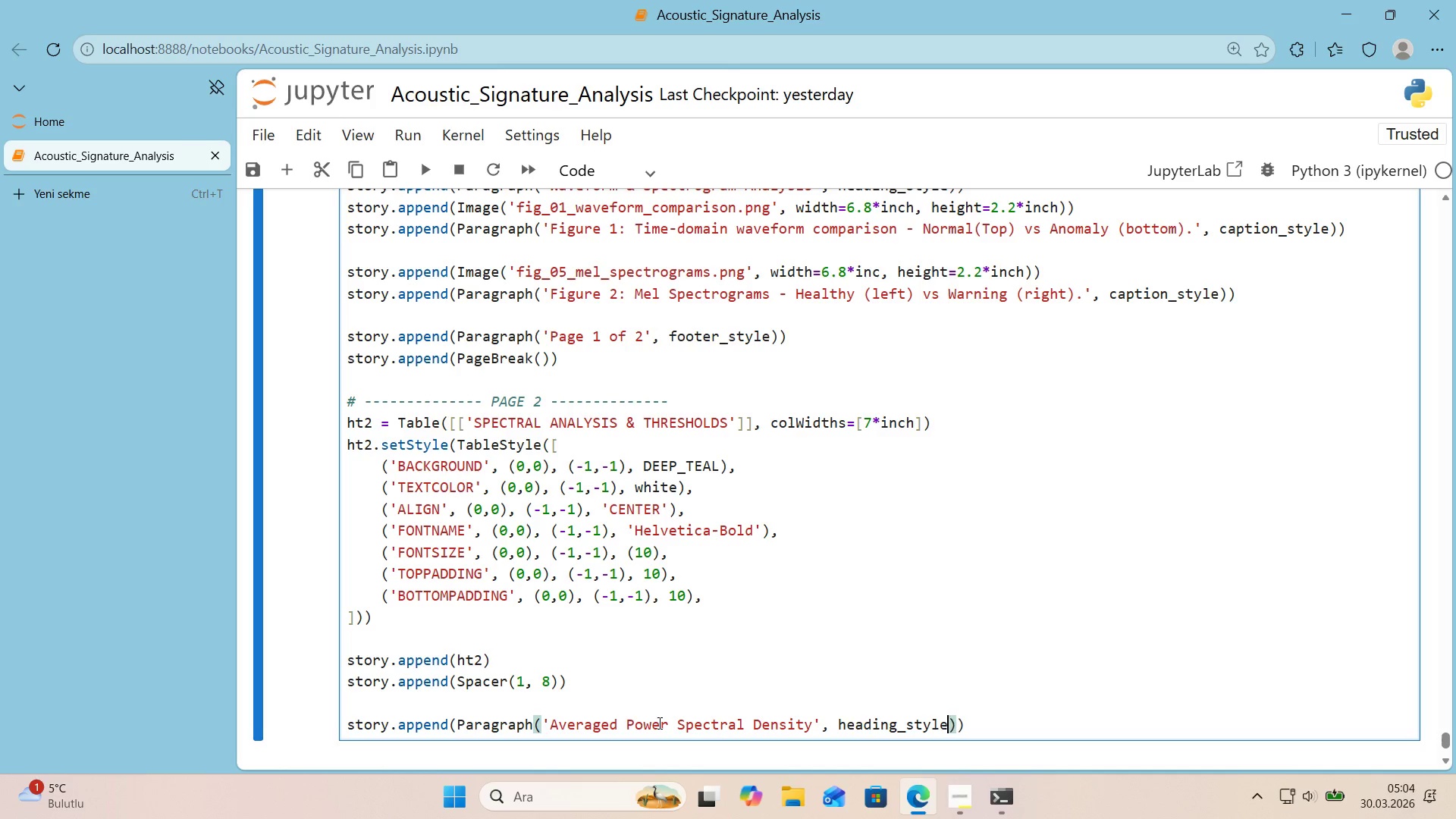 
key(ArrowRight)
 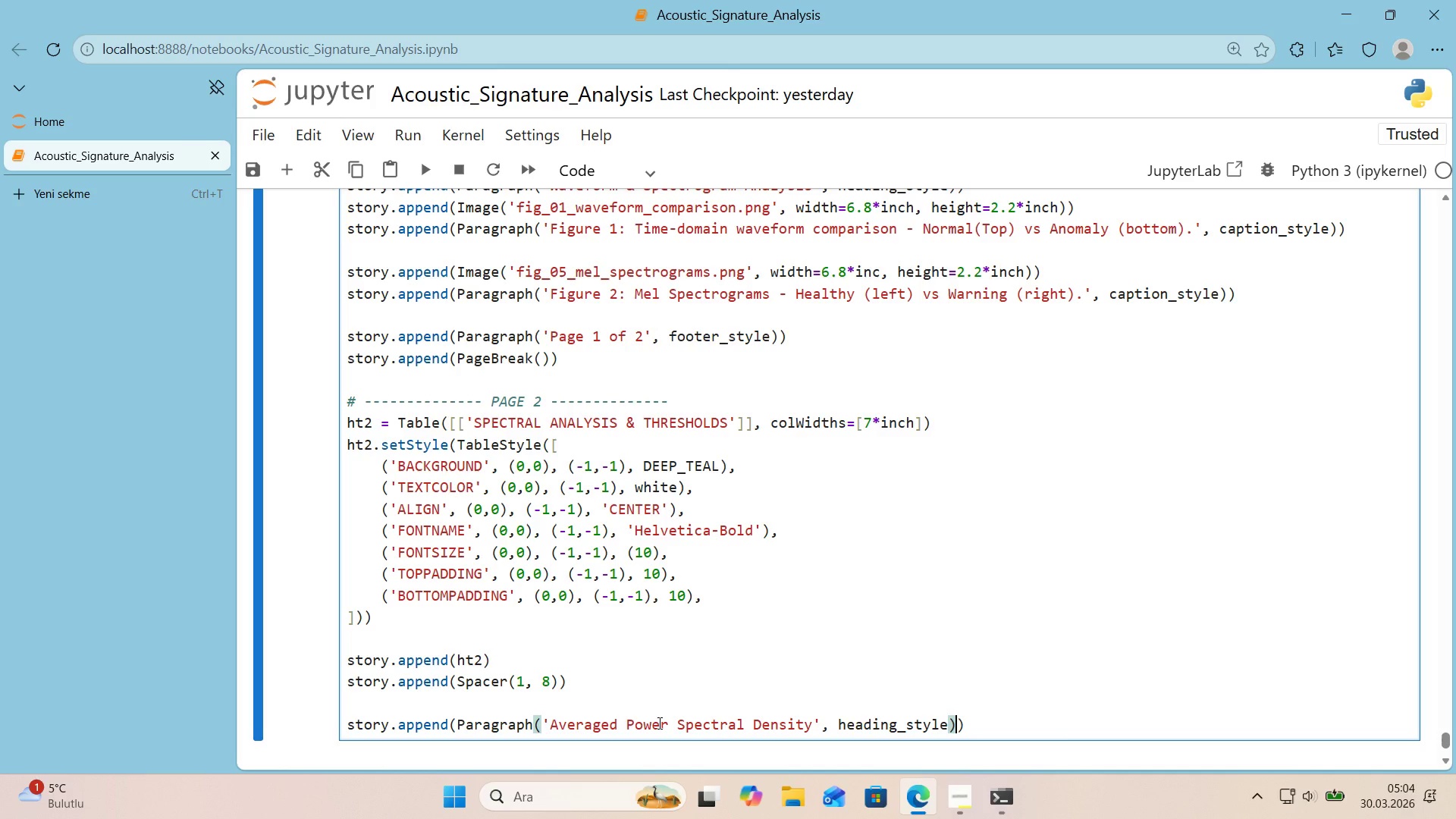 
key(ArrowRight)
 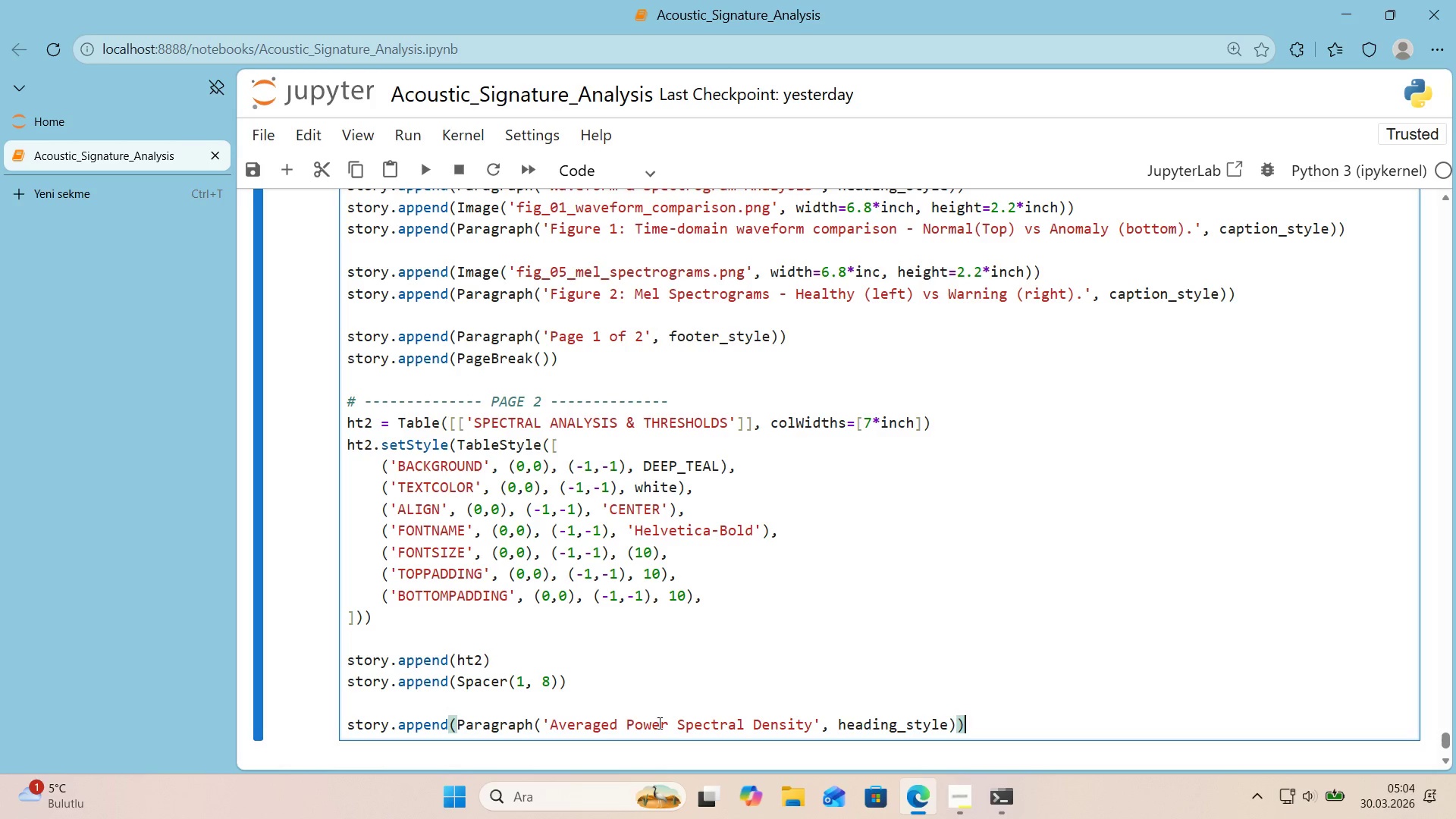 
key(Enter)
 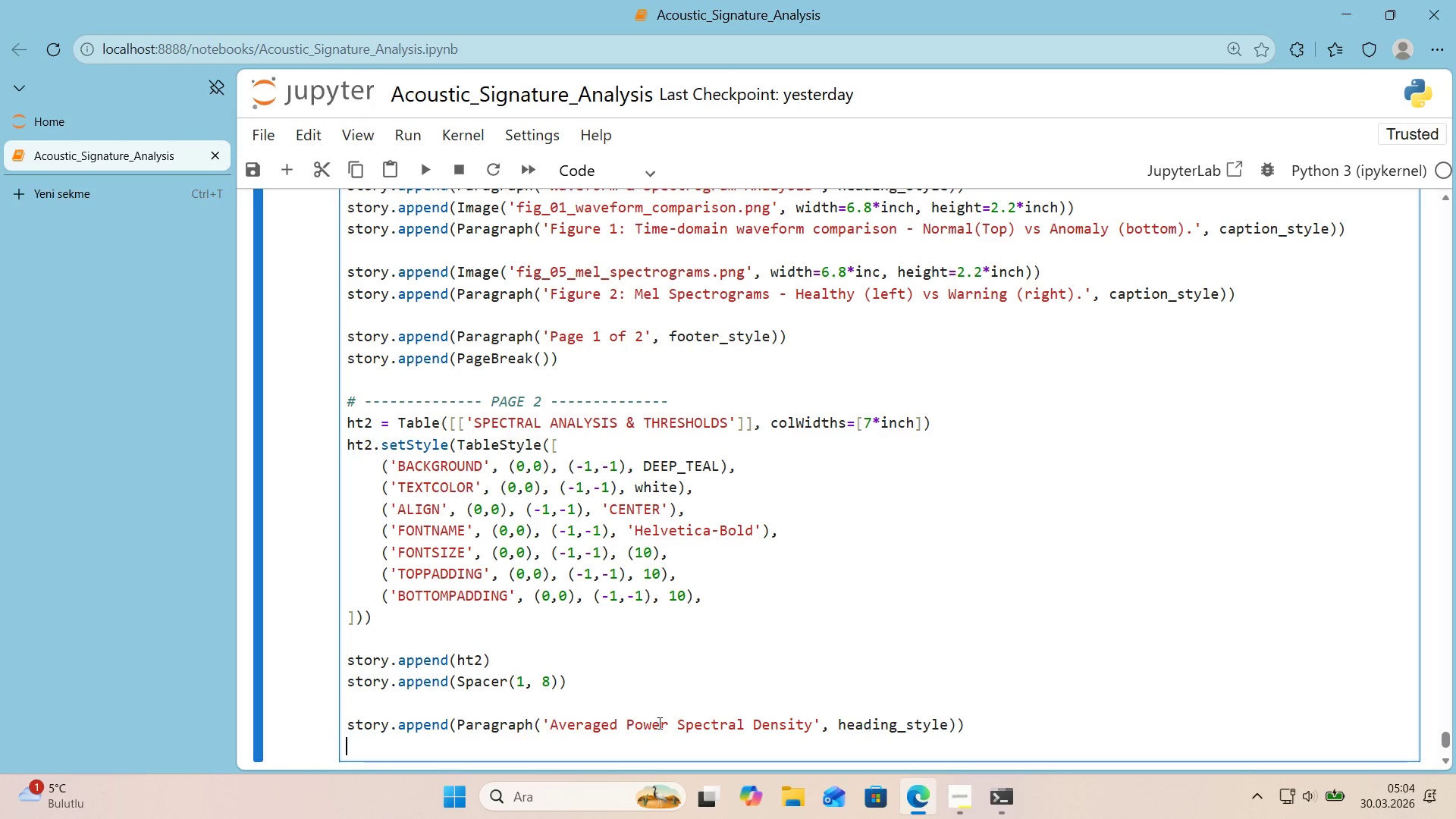 
type(story.append*()
 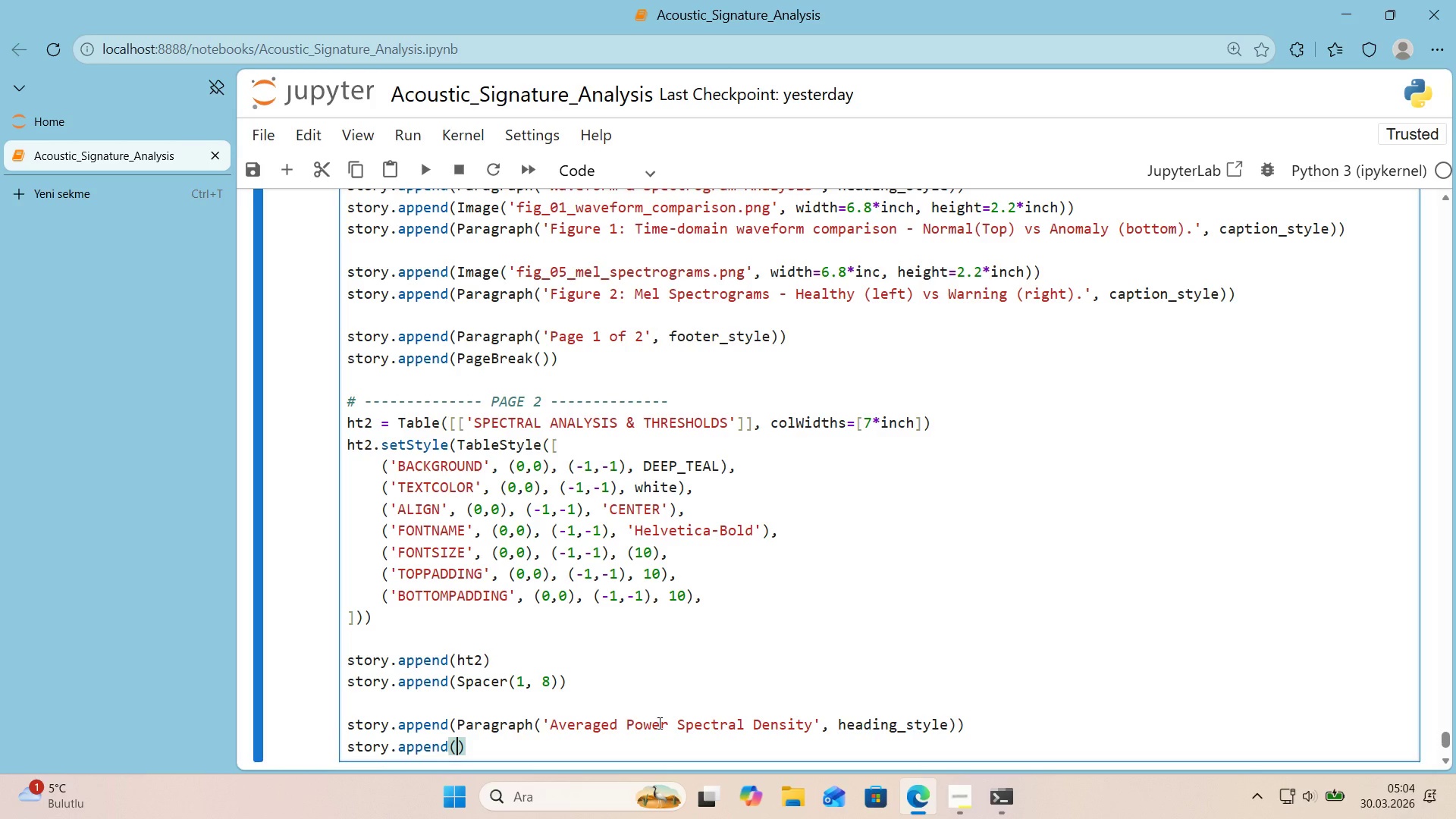 
 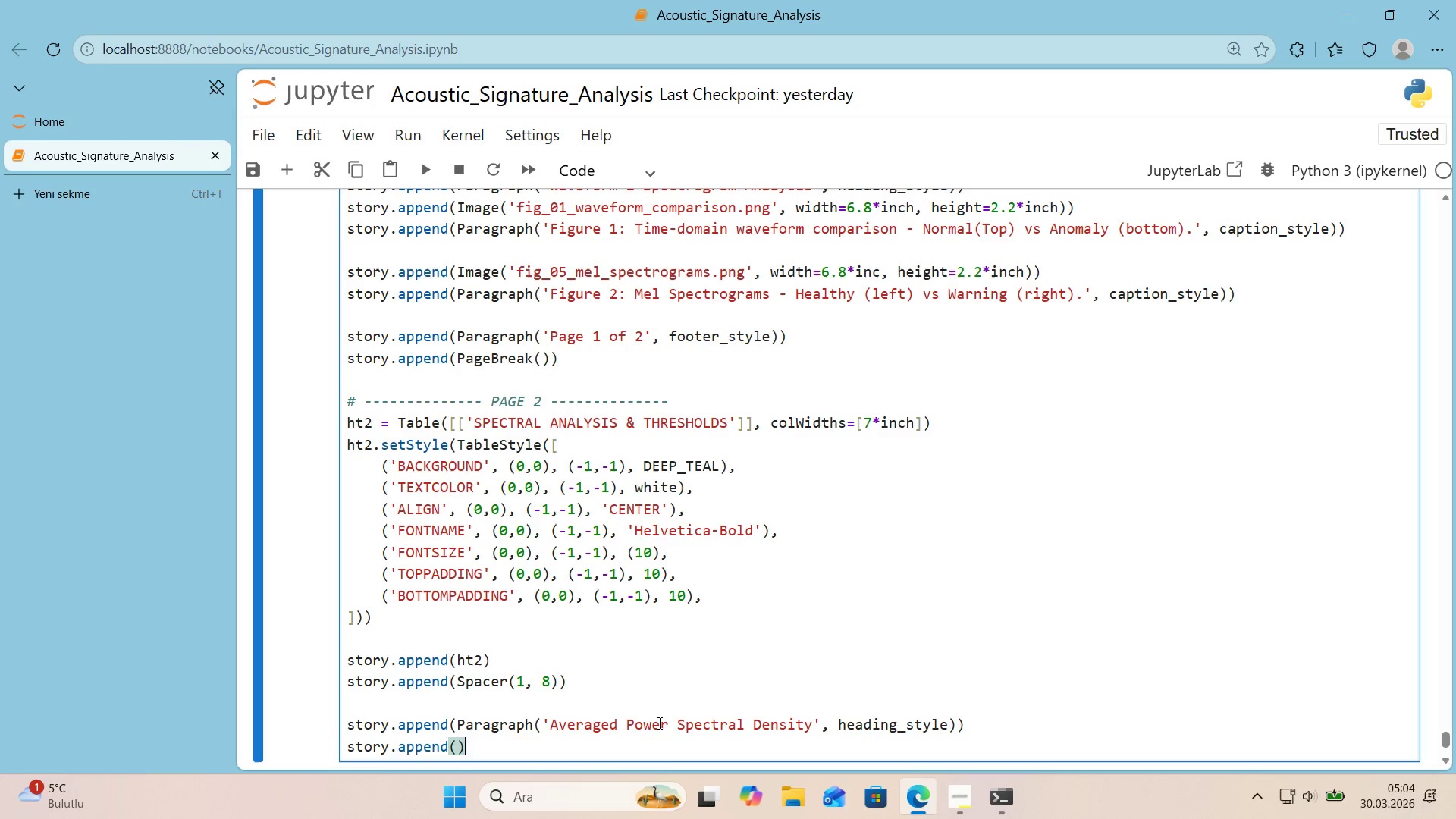 
key(ArrowLeft)
 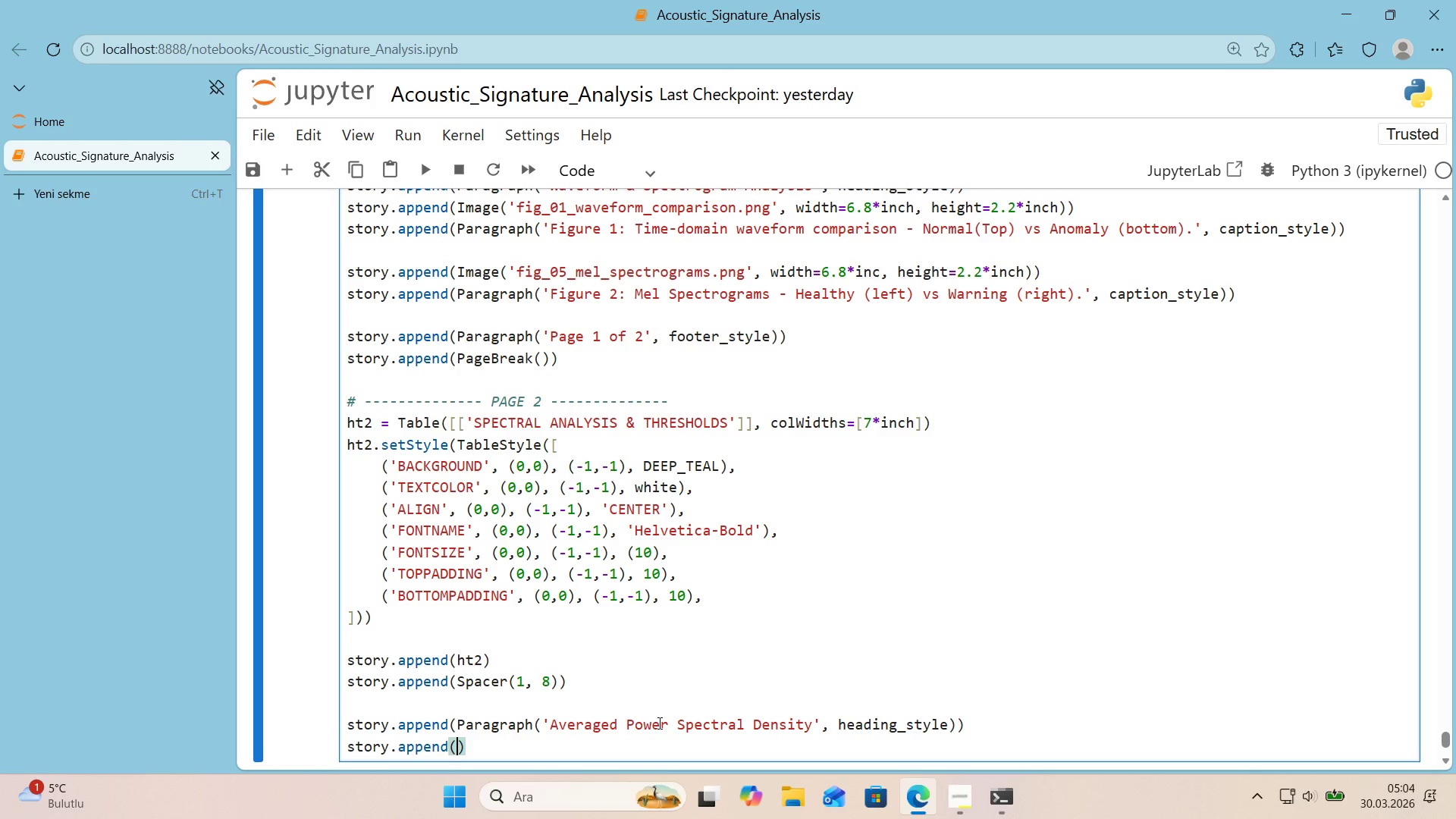 
type(Image&)
key(Backspace)
type(*()
 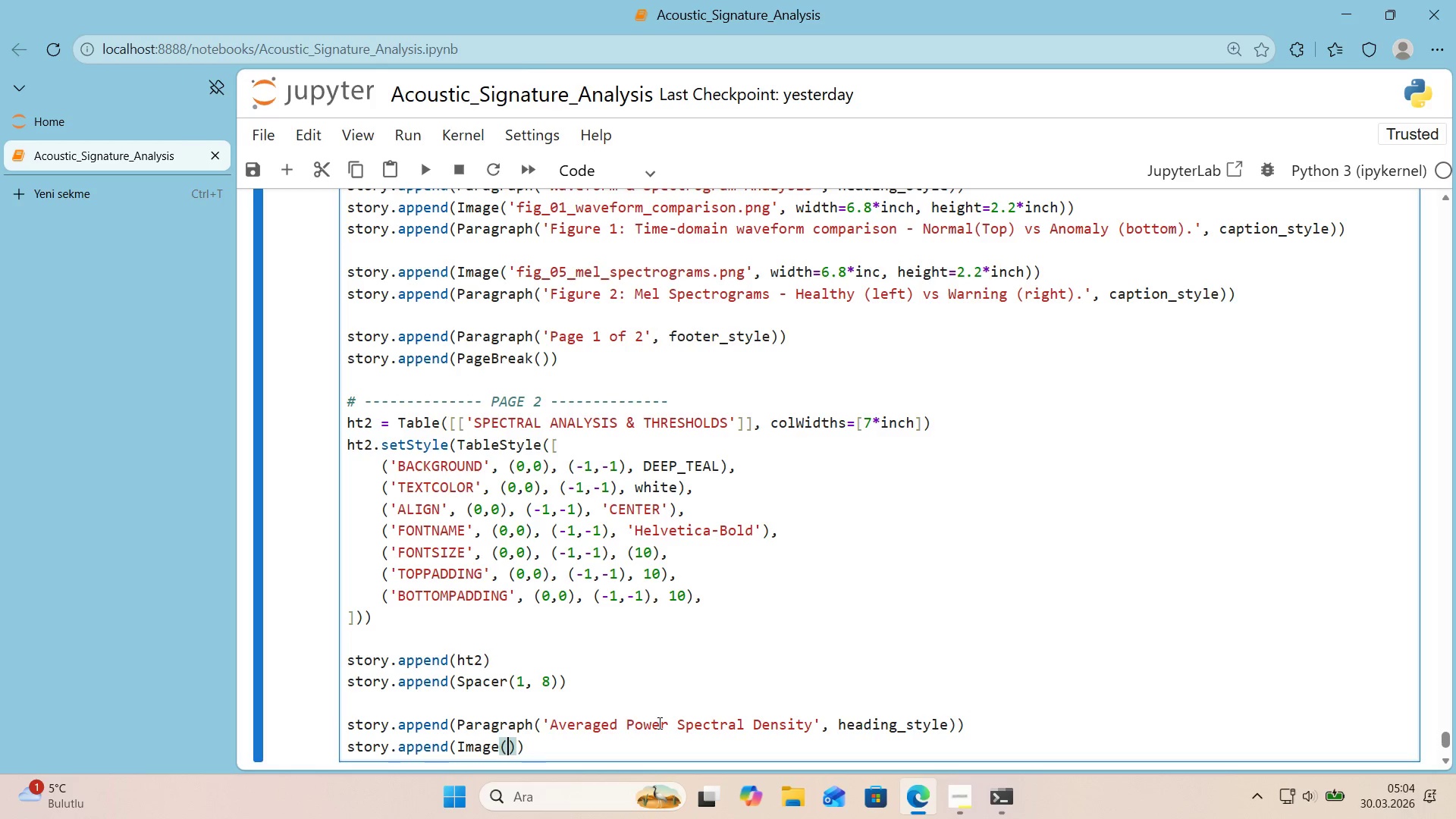 
 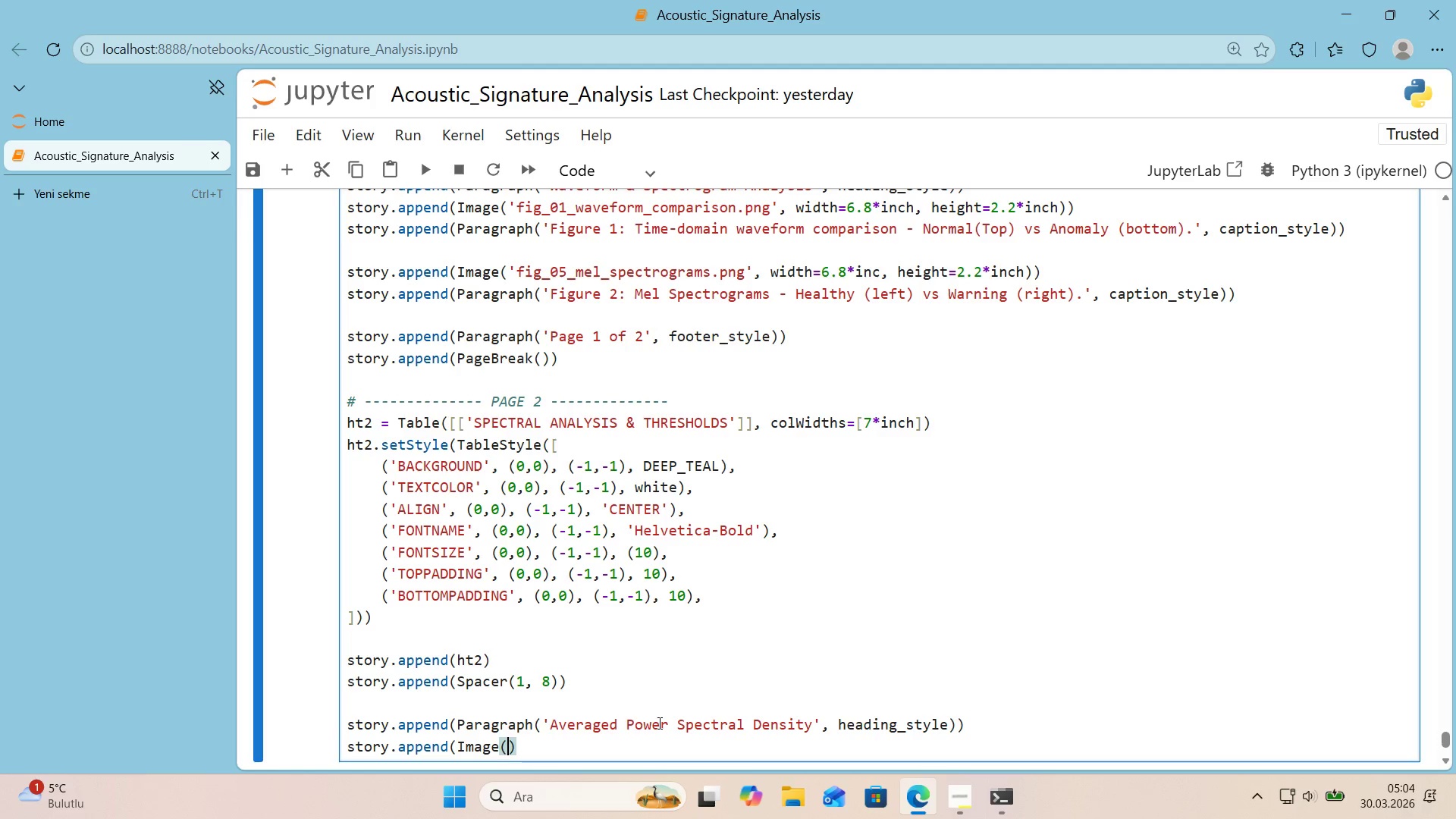 
key(ArrowLeft)
 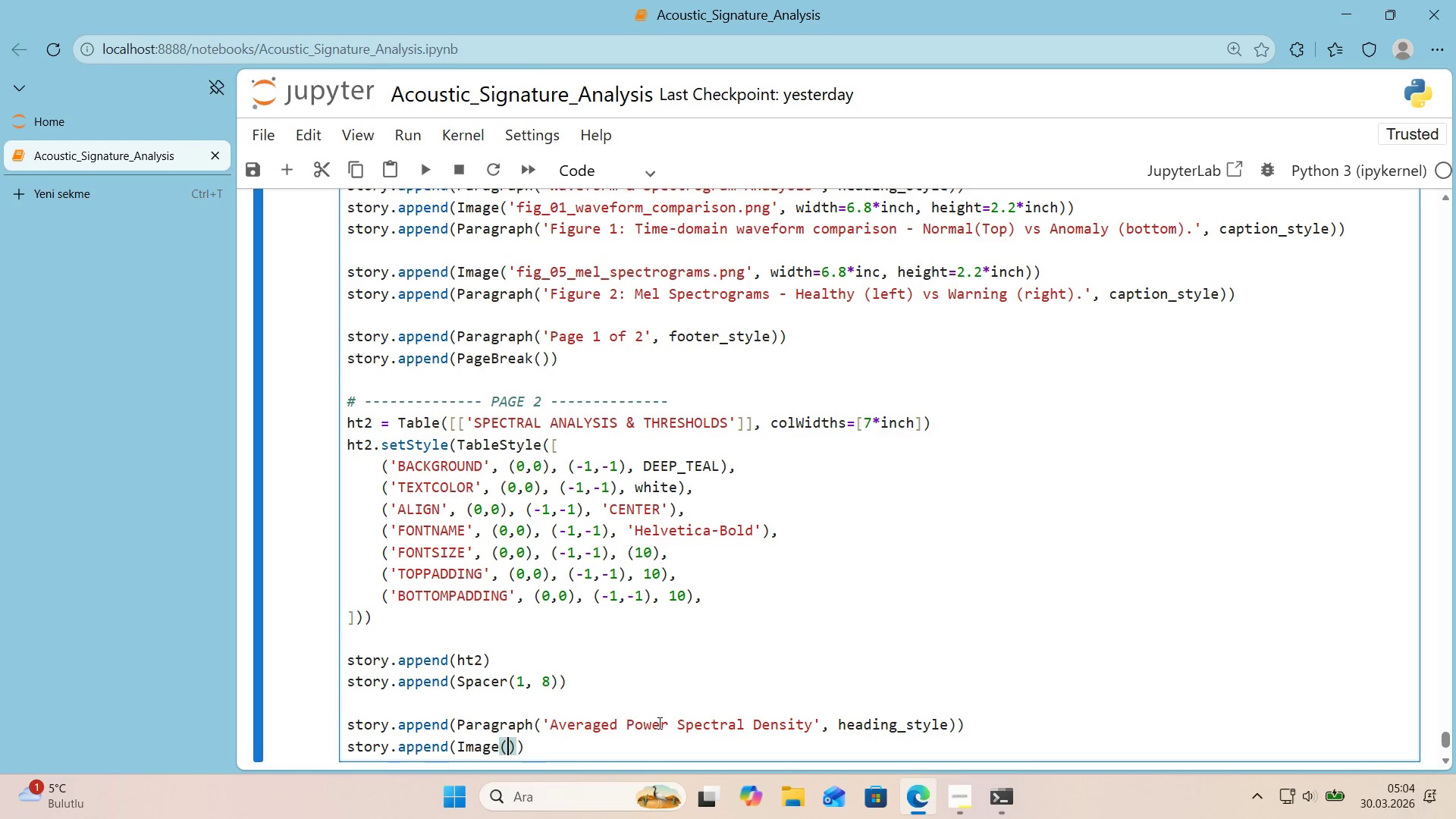 
key(F)
 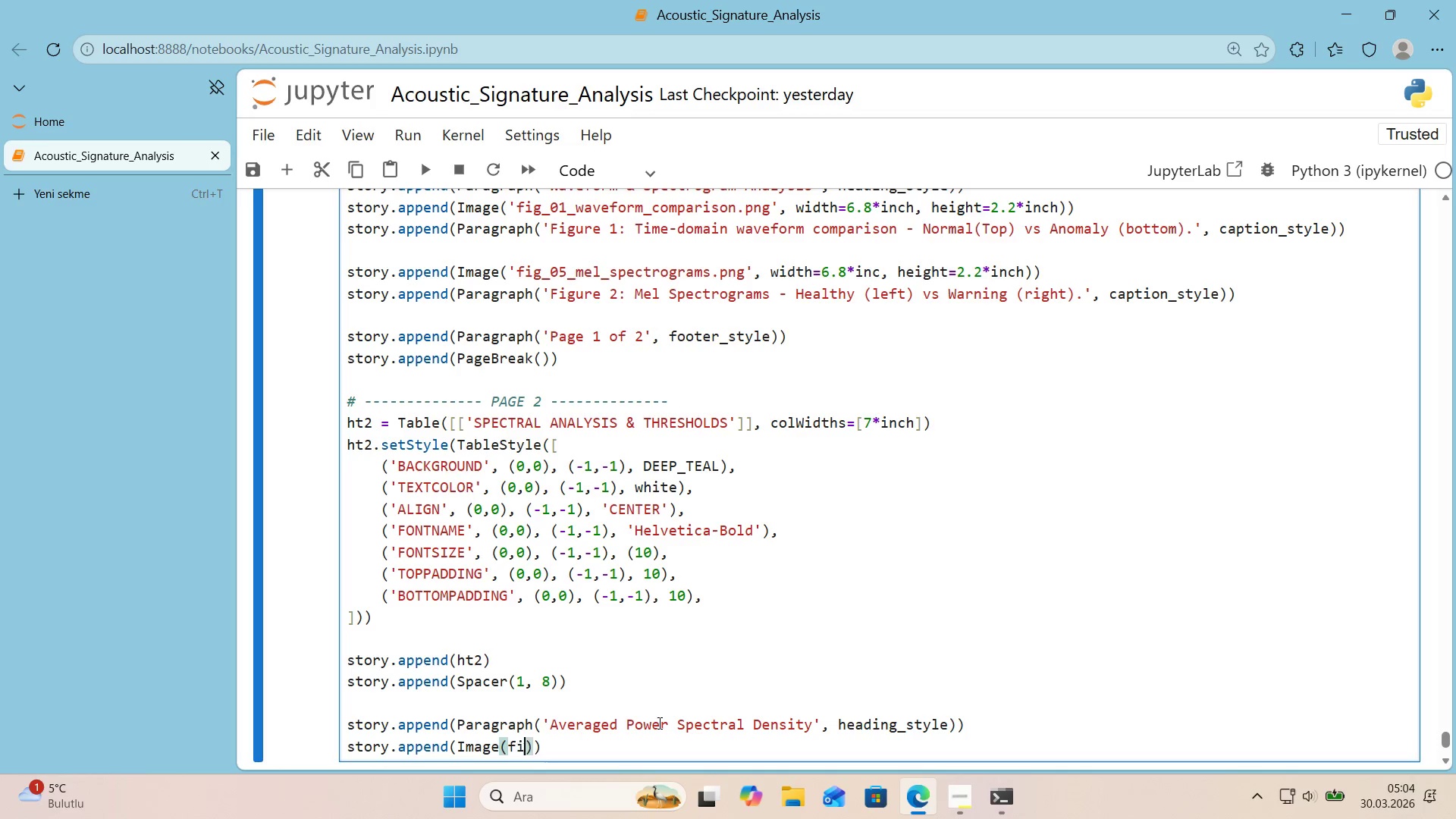 
key(Quote)
 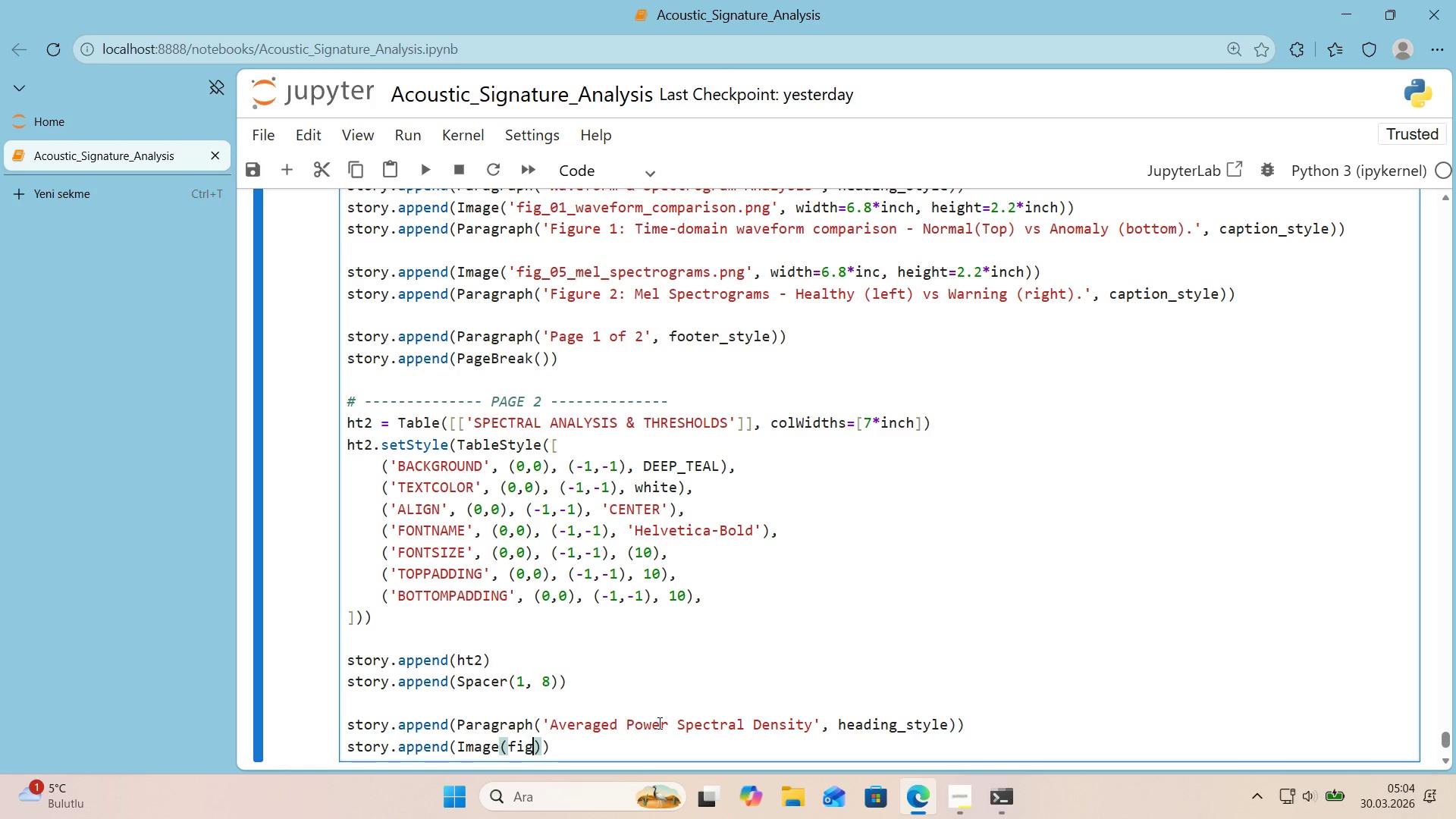 
key(G)
 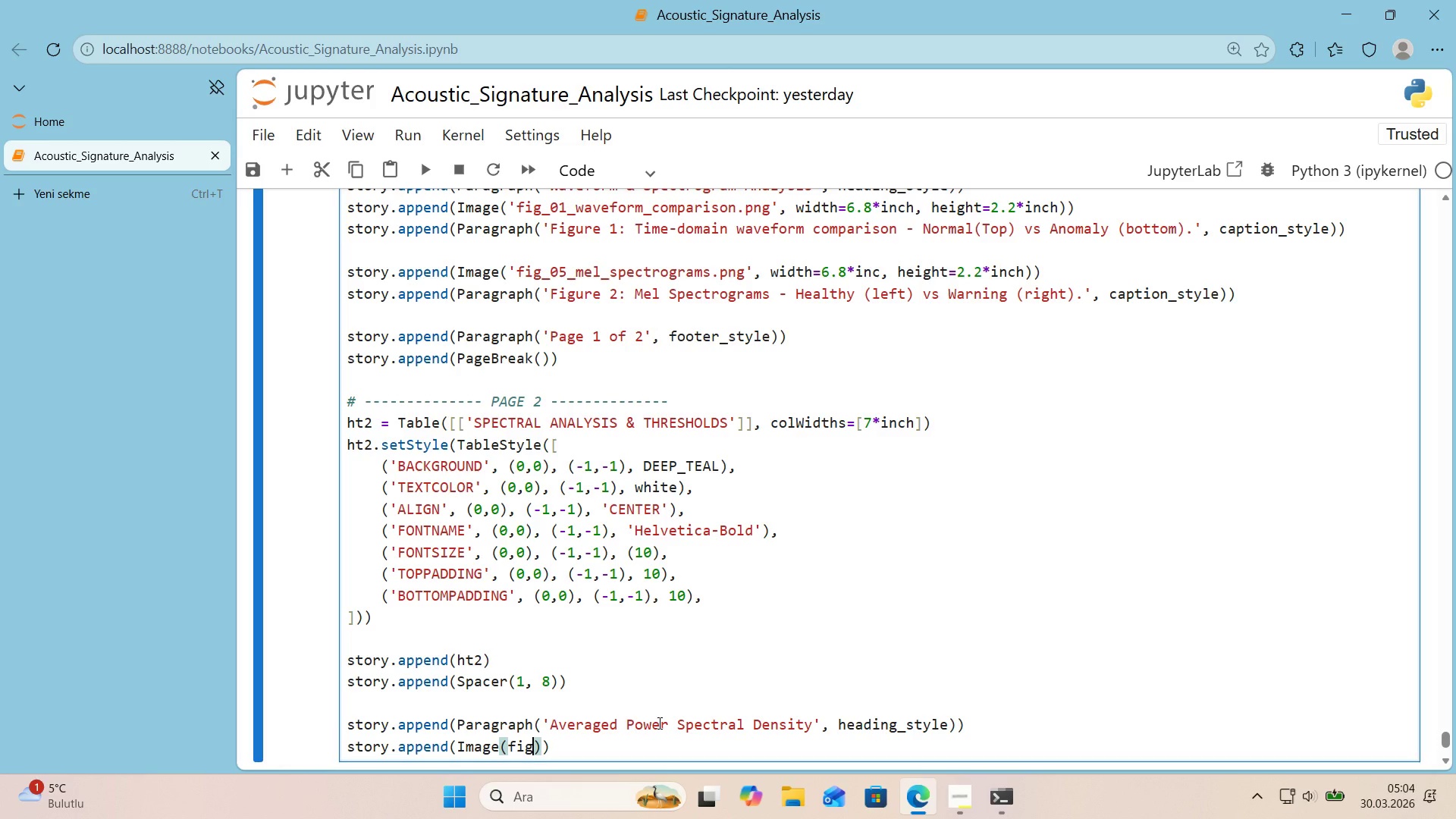 
key(Shift+ShiftRight)
 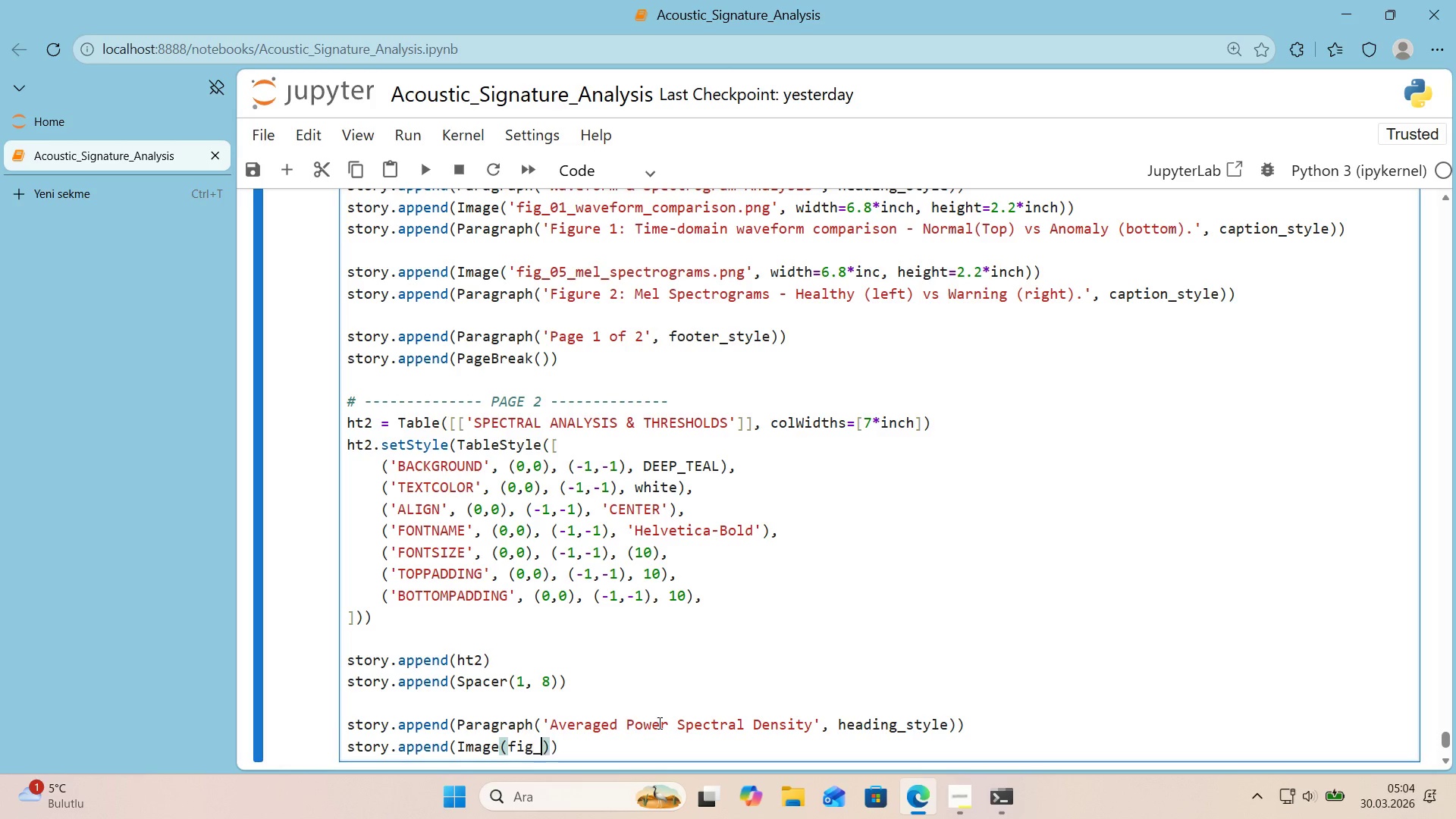 
key(Shift+Minus)
 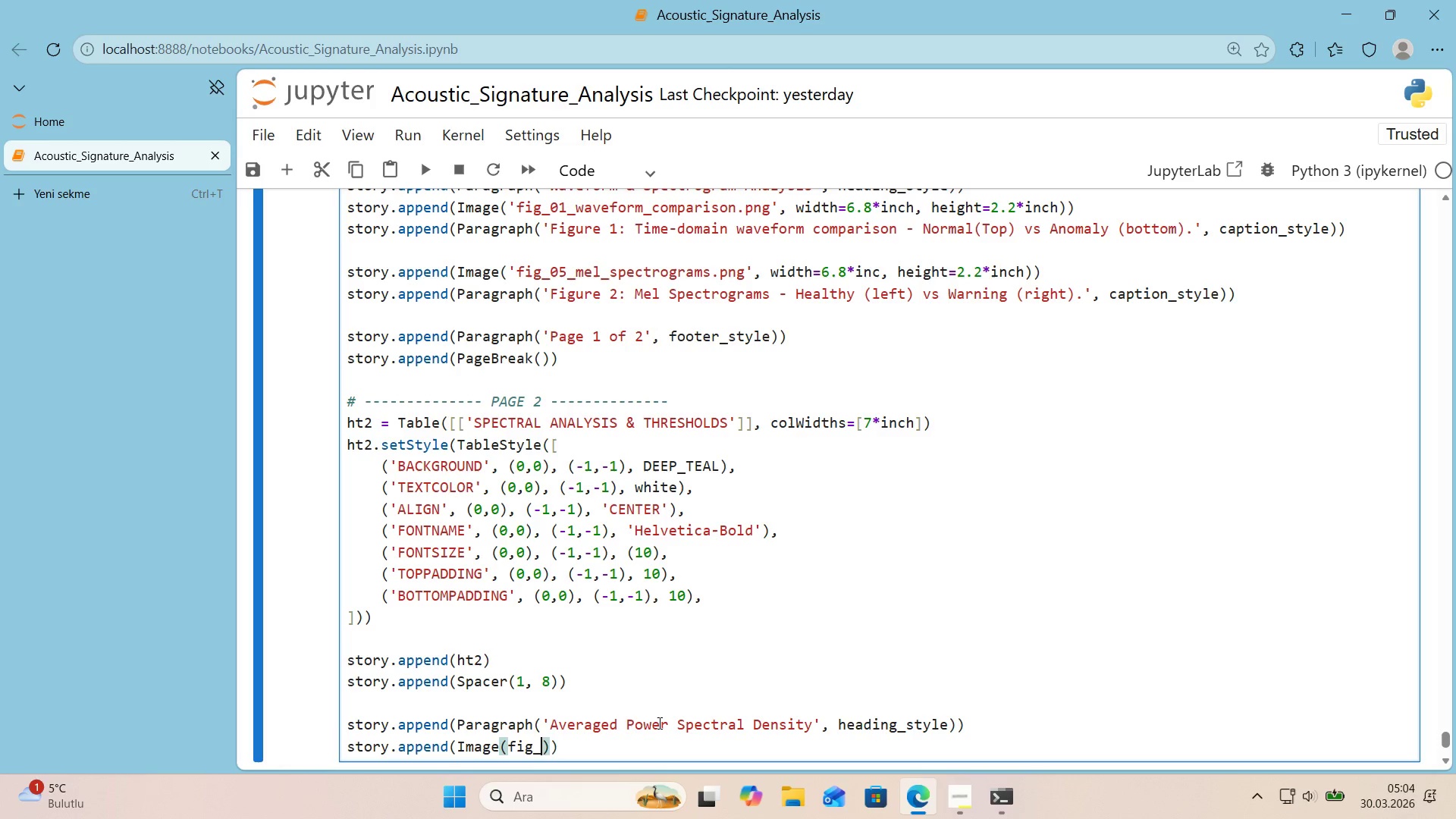 
key(Numpad0)
 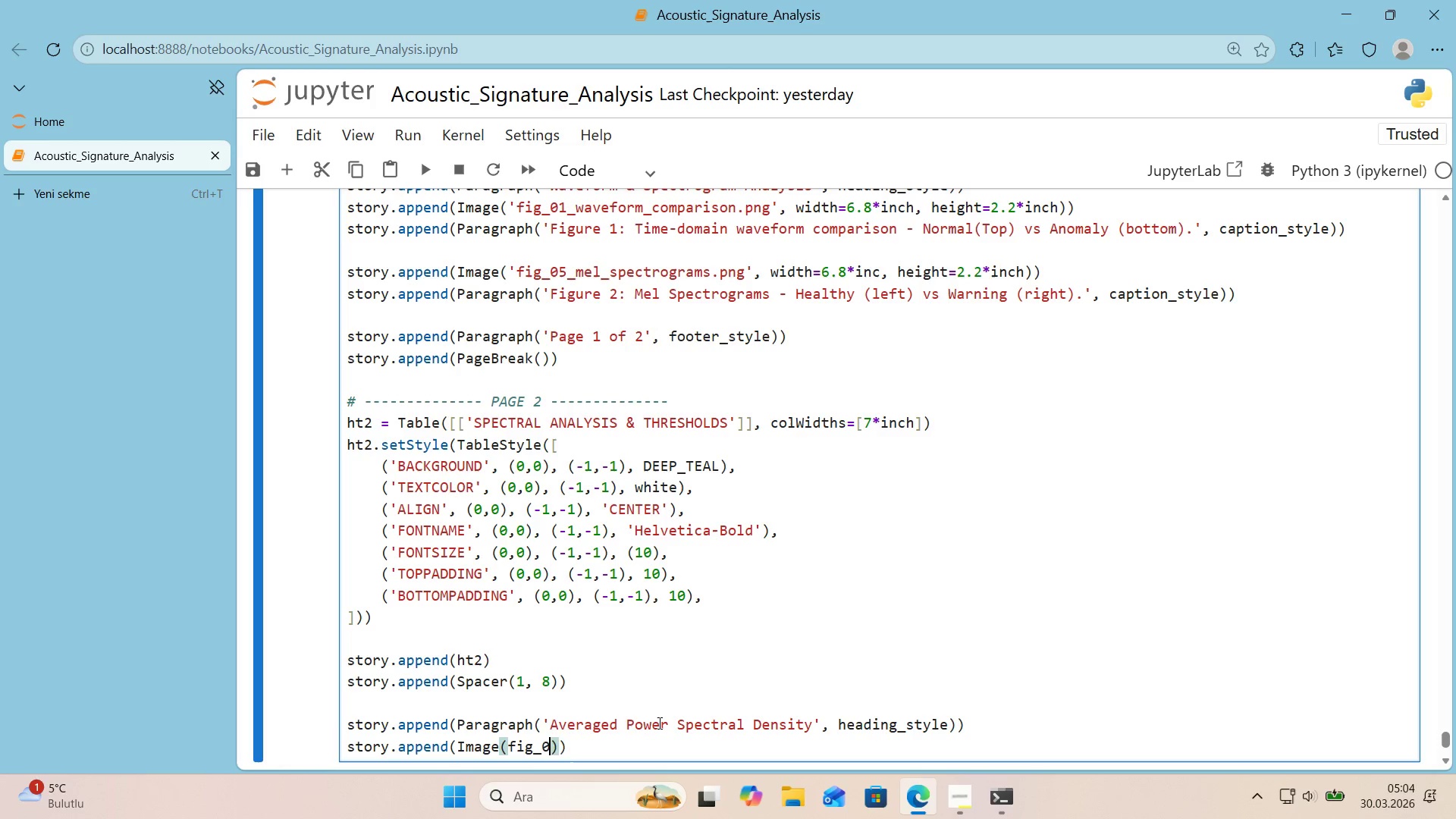 
key(Numpad6)
 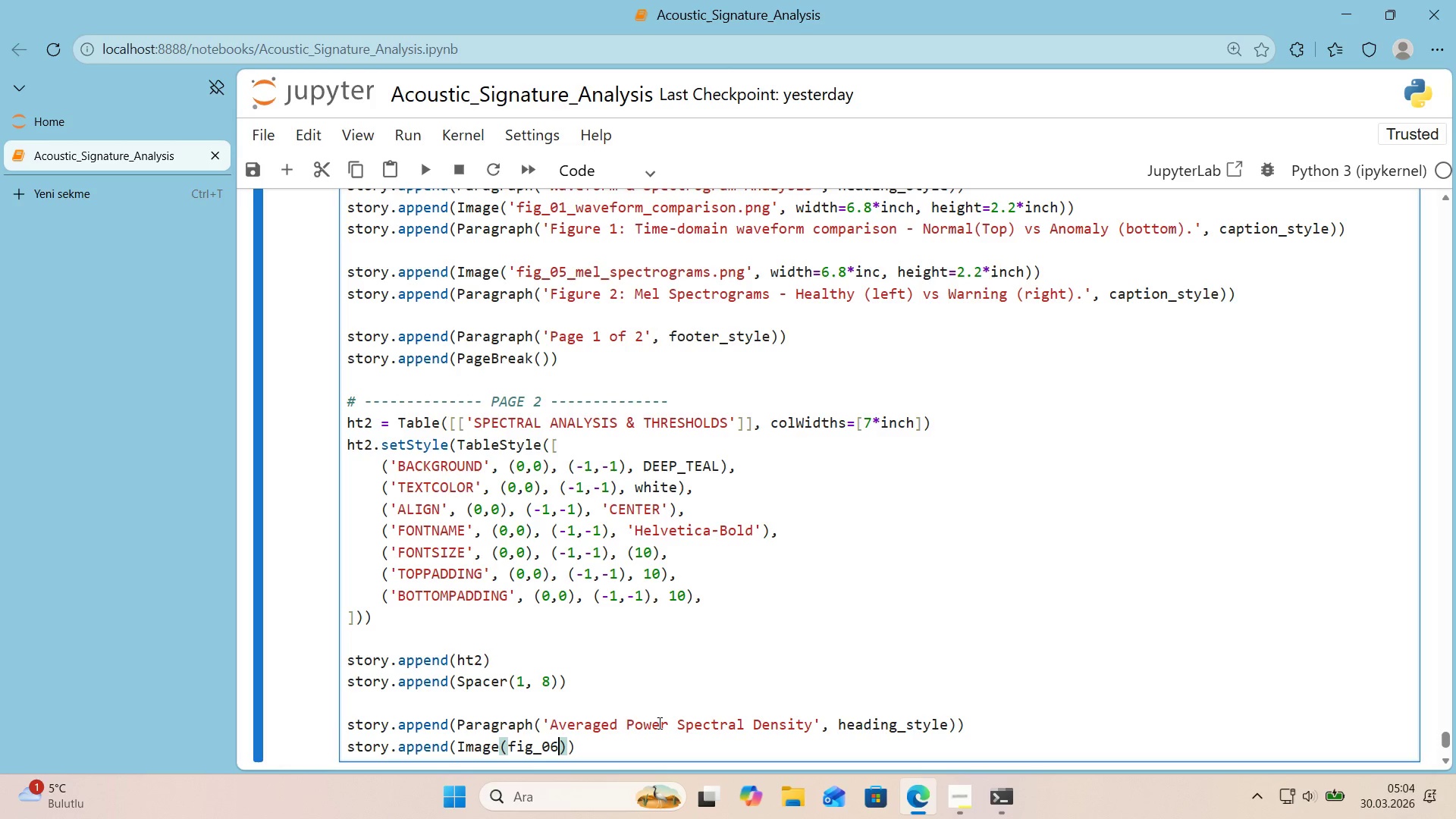 
key(Shift+Minus)
 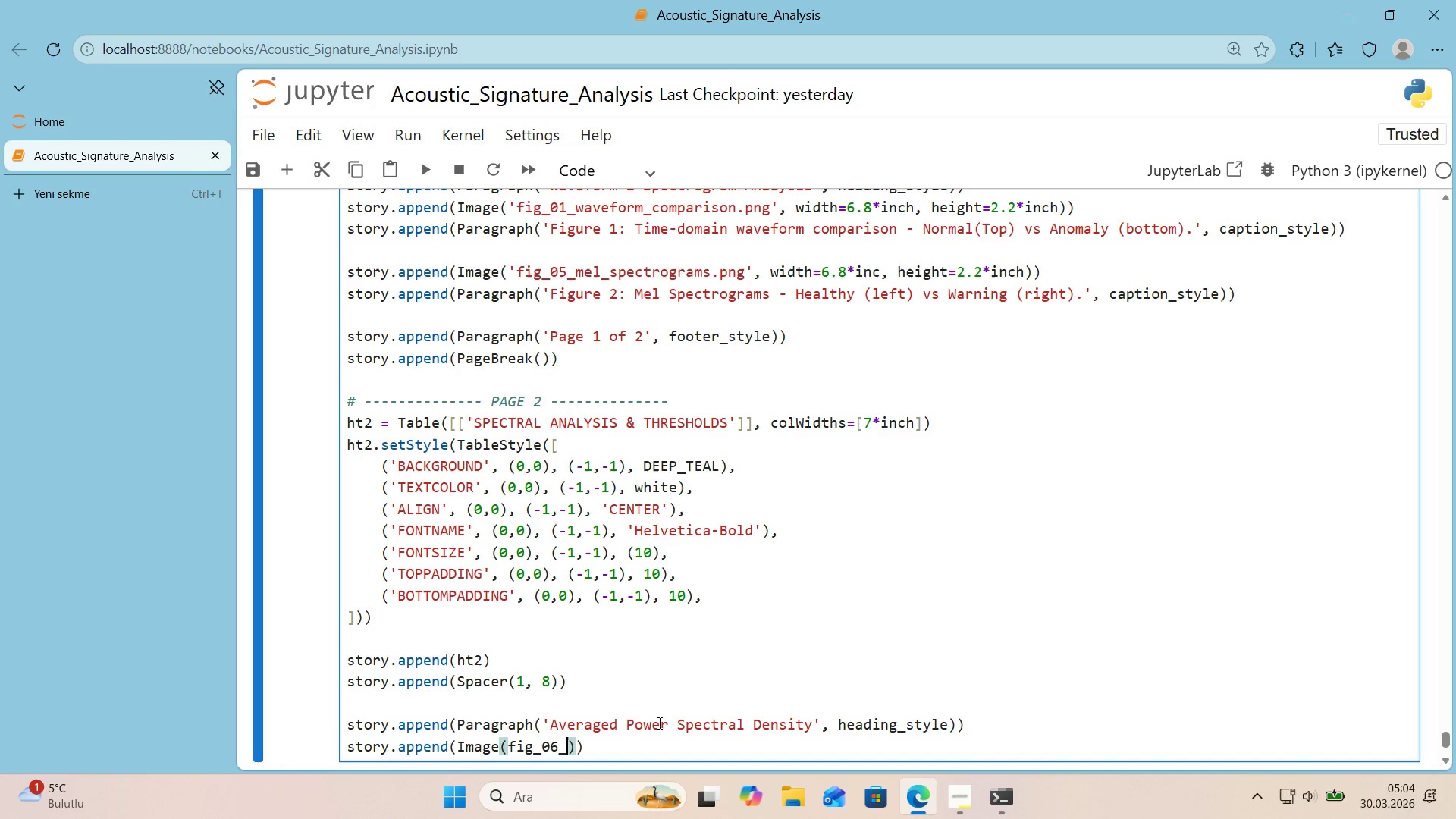 
hold_key(key=ArrowLeft, duration=0.59)
 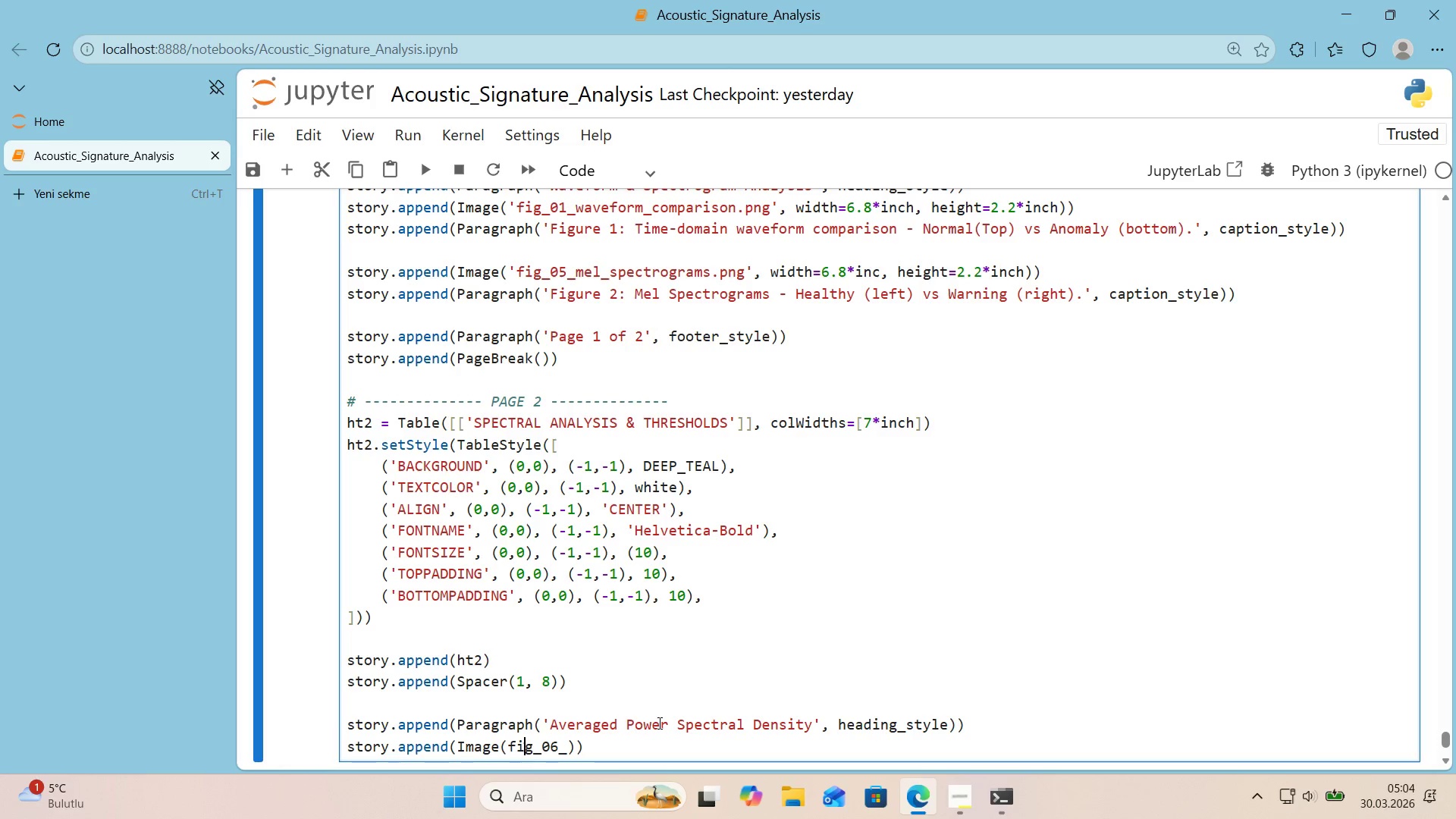 
key(ArrowLeft)
 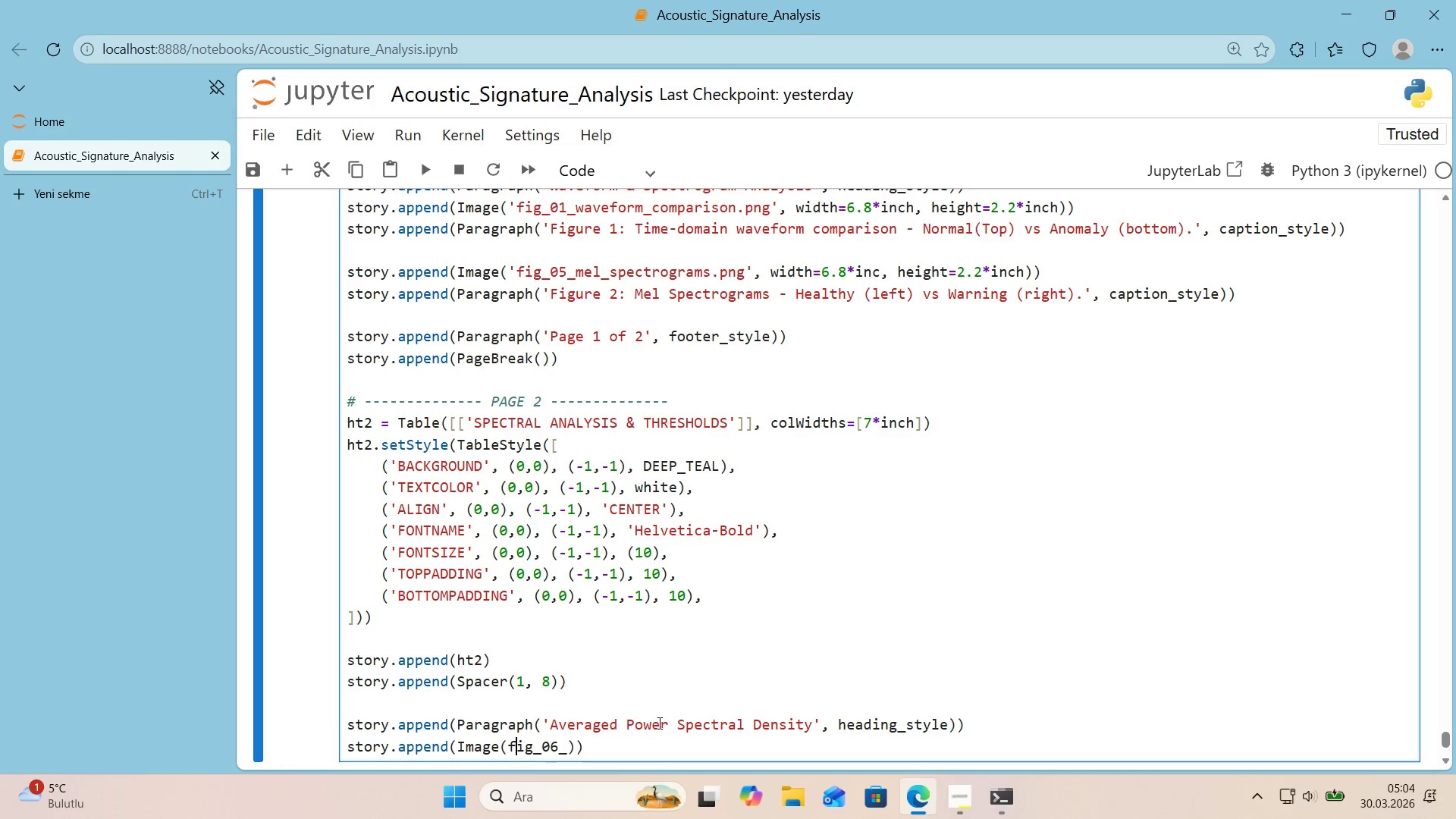 
key(ArrowLeft)
 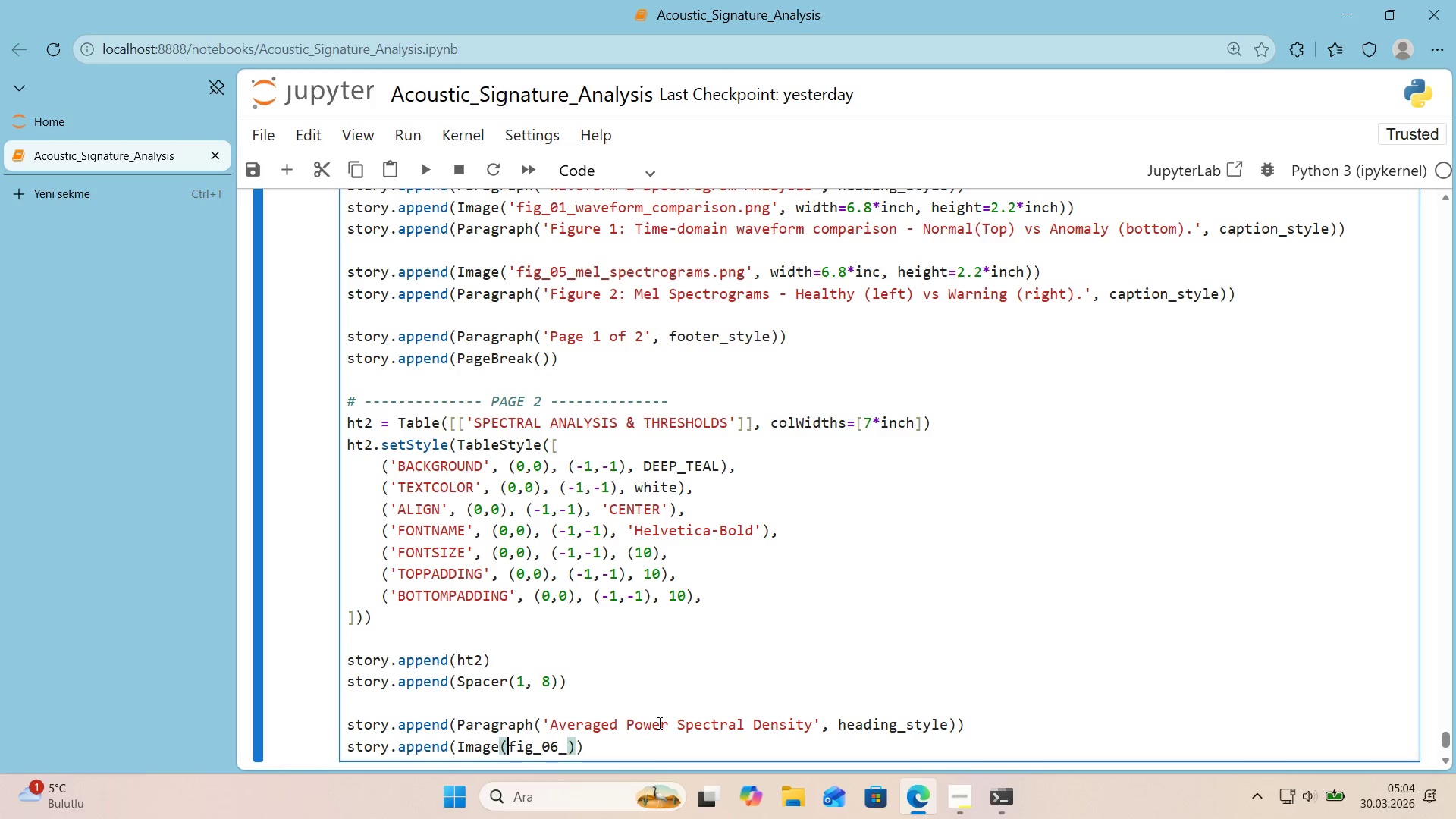 
key(Shift+2)
 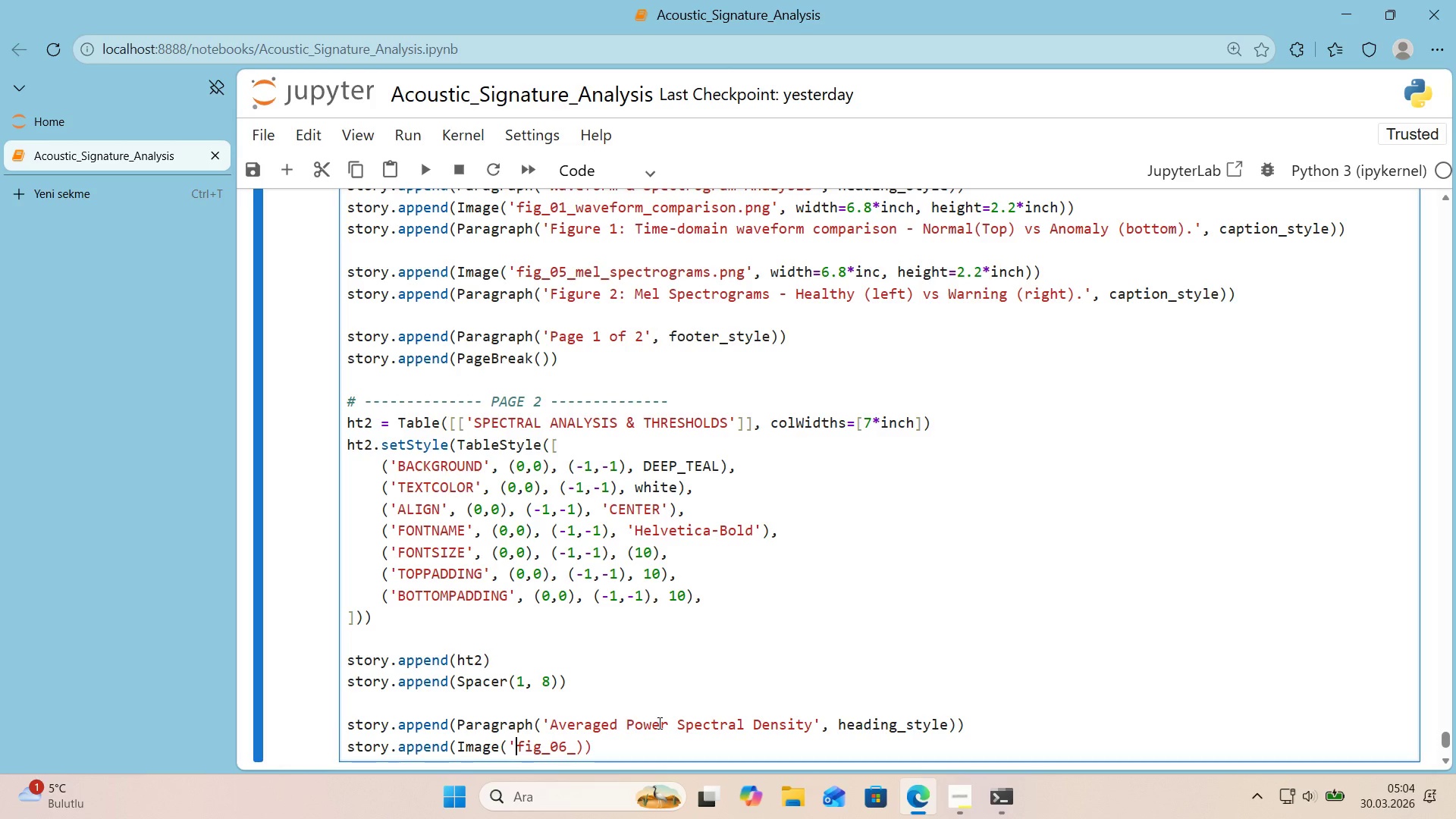 
key(ArrowRight)
 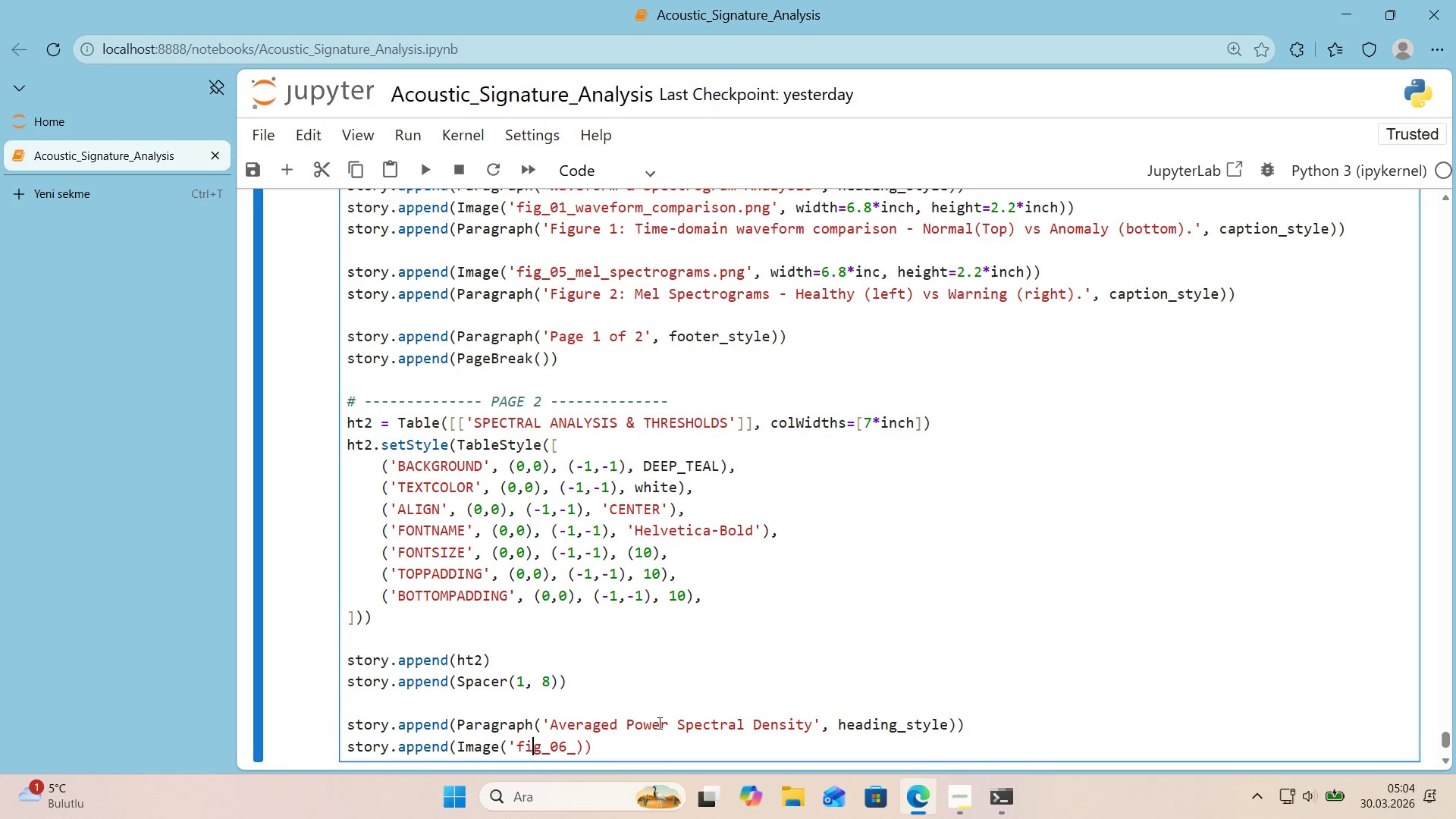 
key(ArrowRight)
 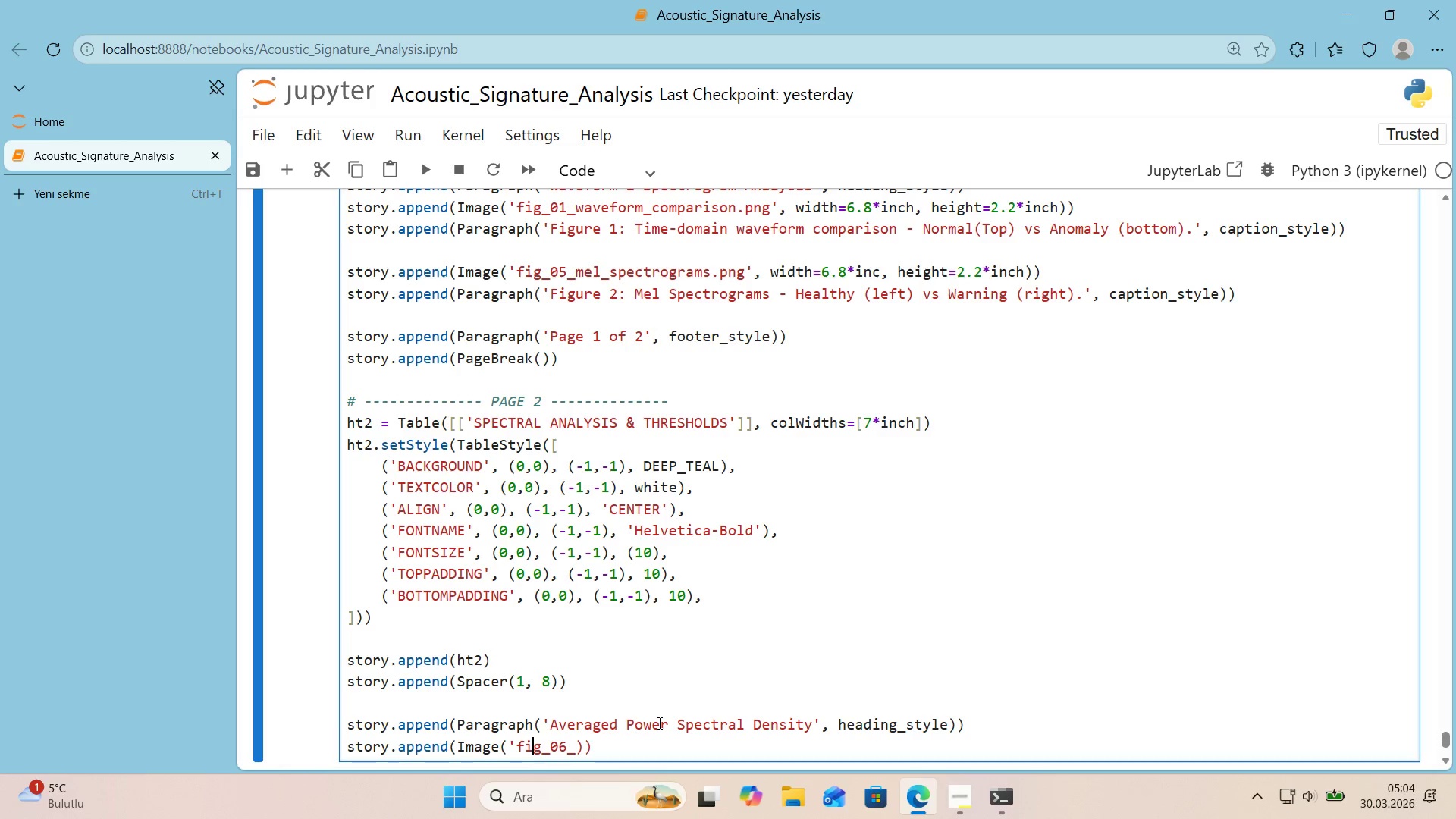 
key(ArrowRight)
 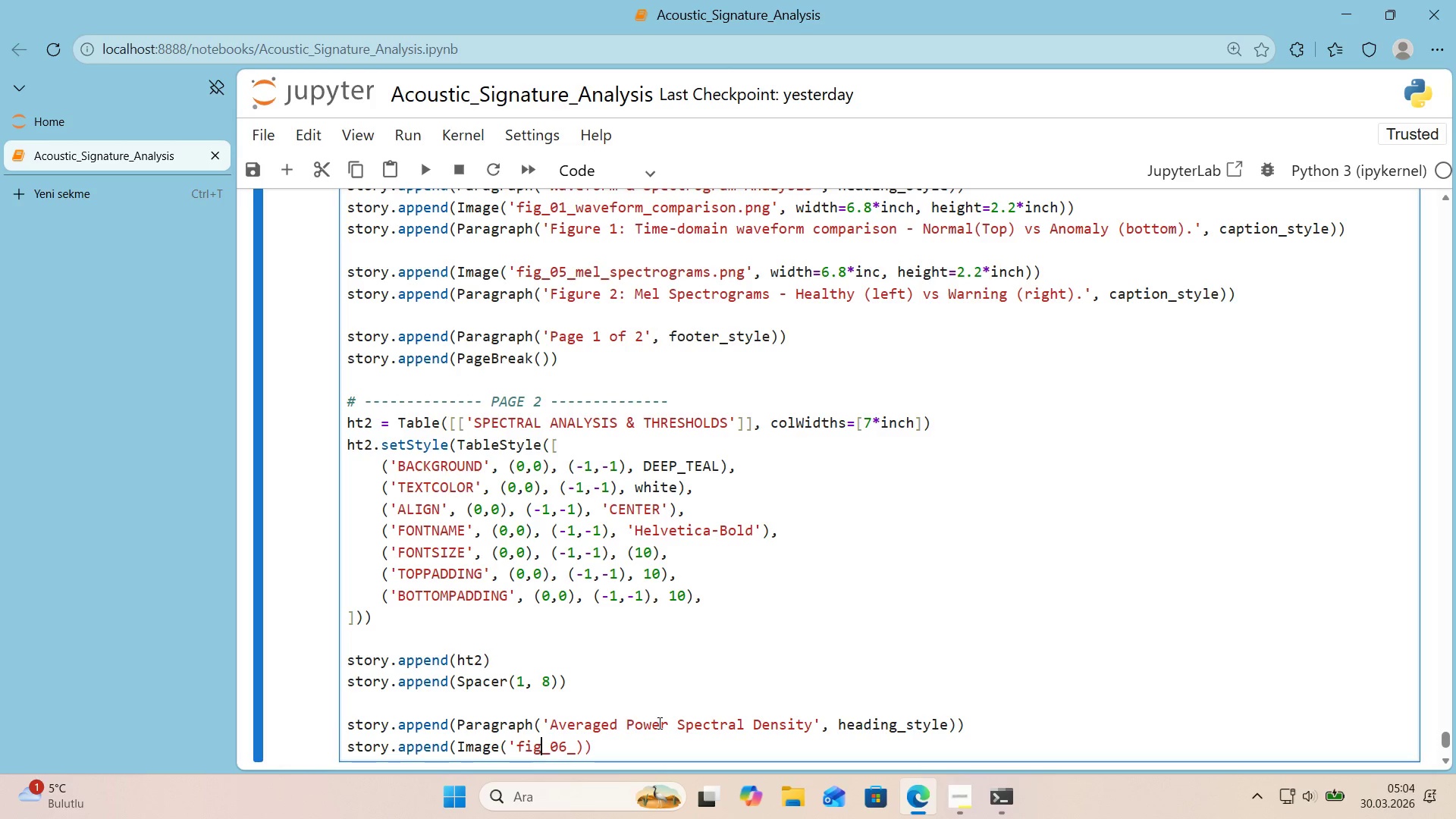 
key(ArrowRight)
 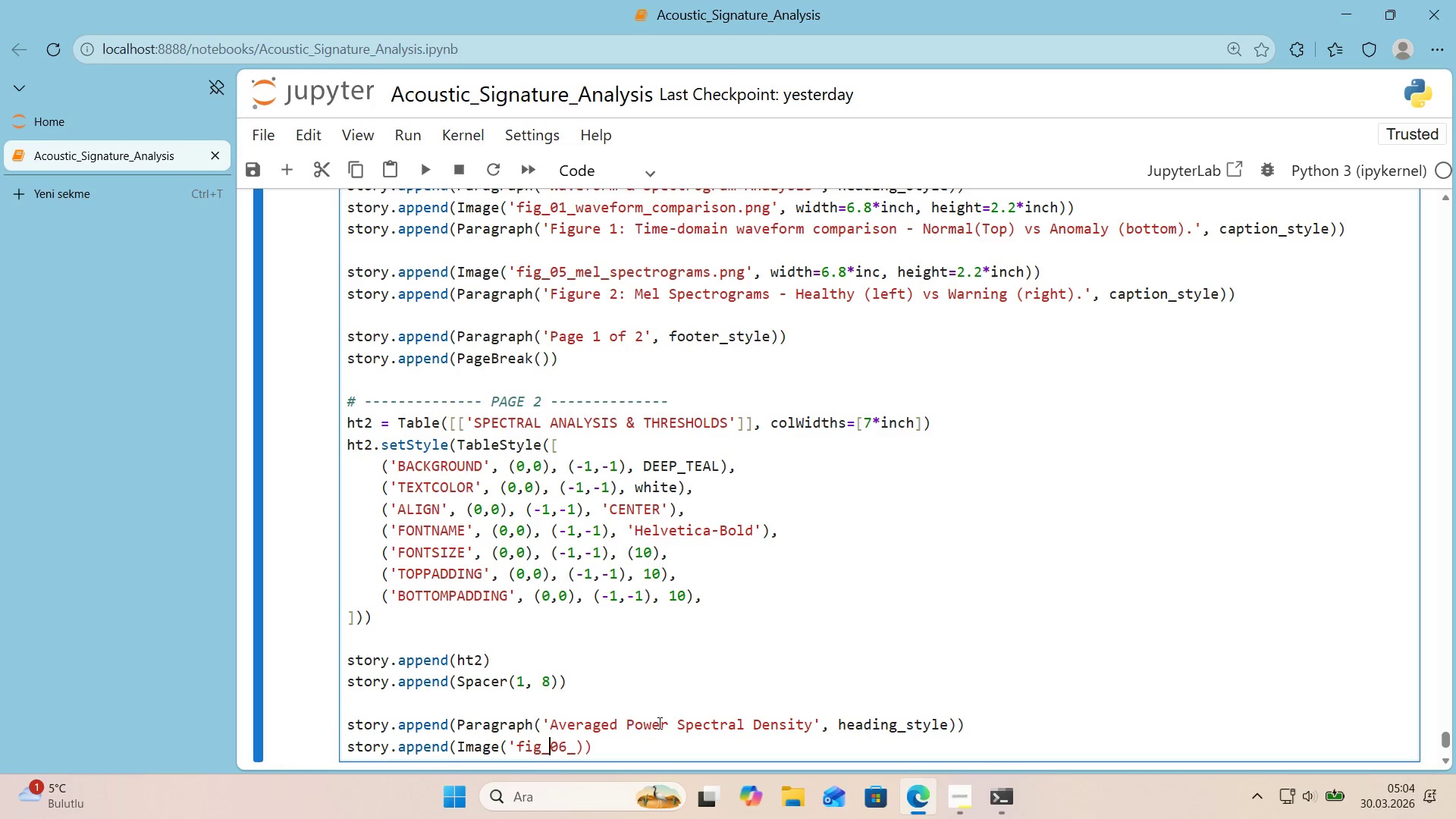 
key(ArrowRight)
 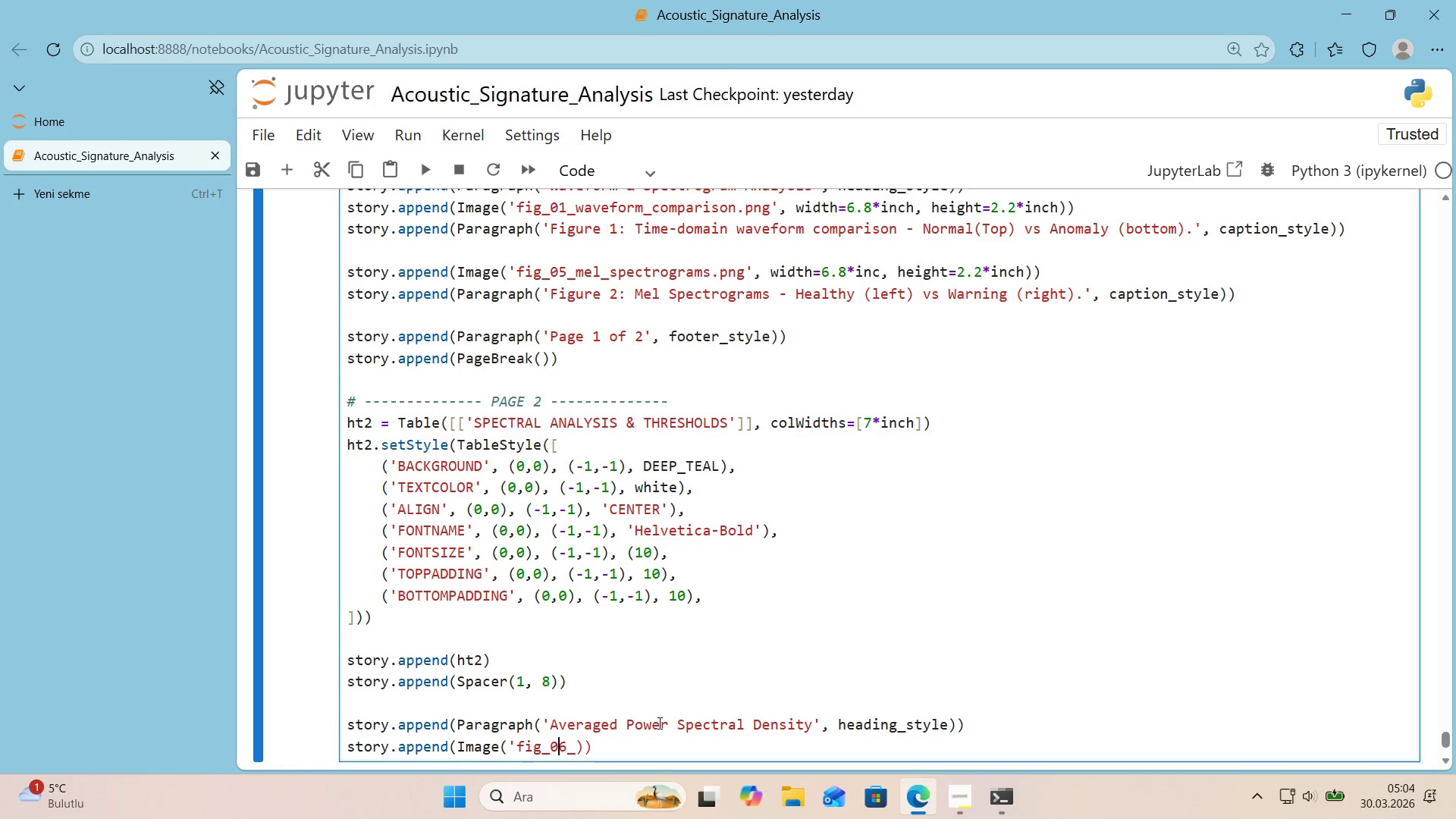 
key(ArrowRight)
 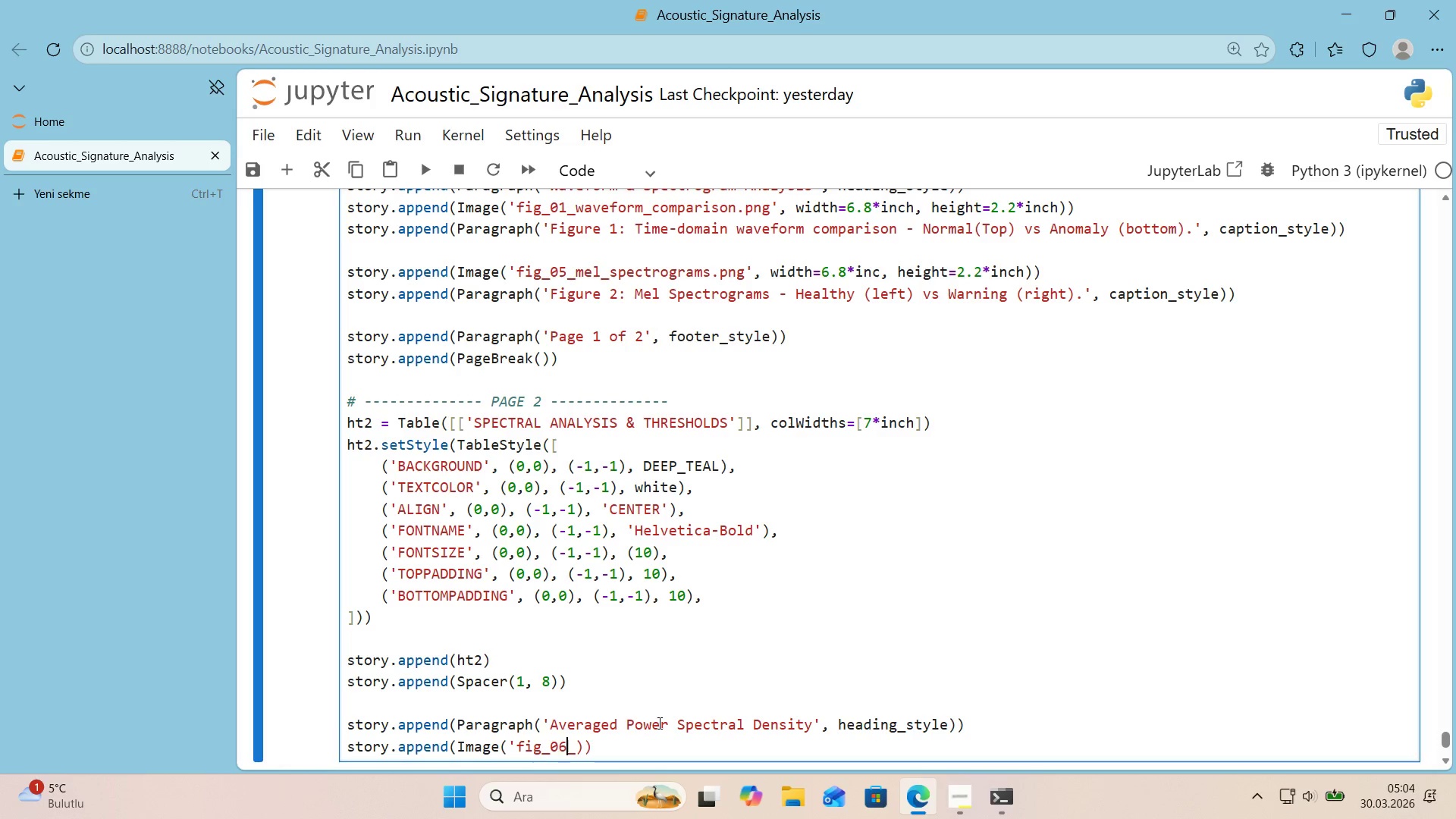 
key(ArrowRight)
 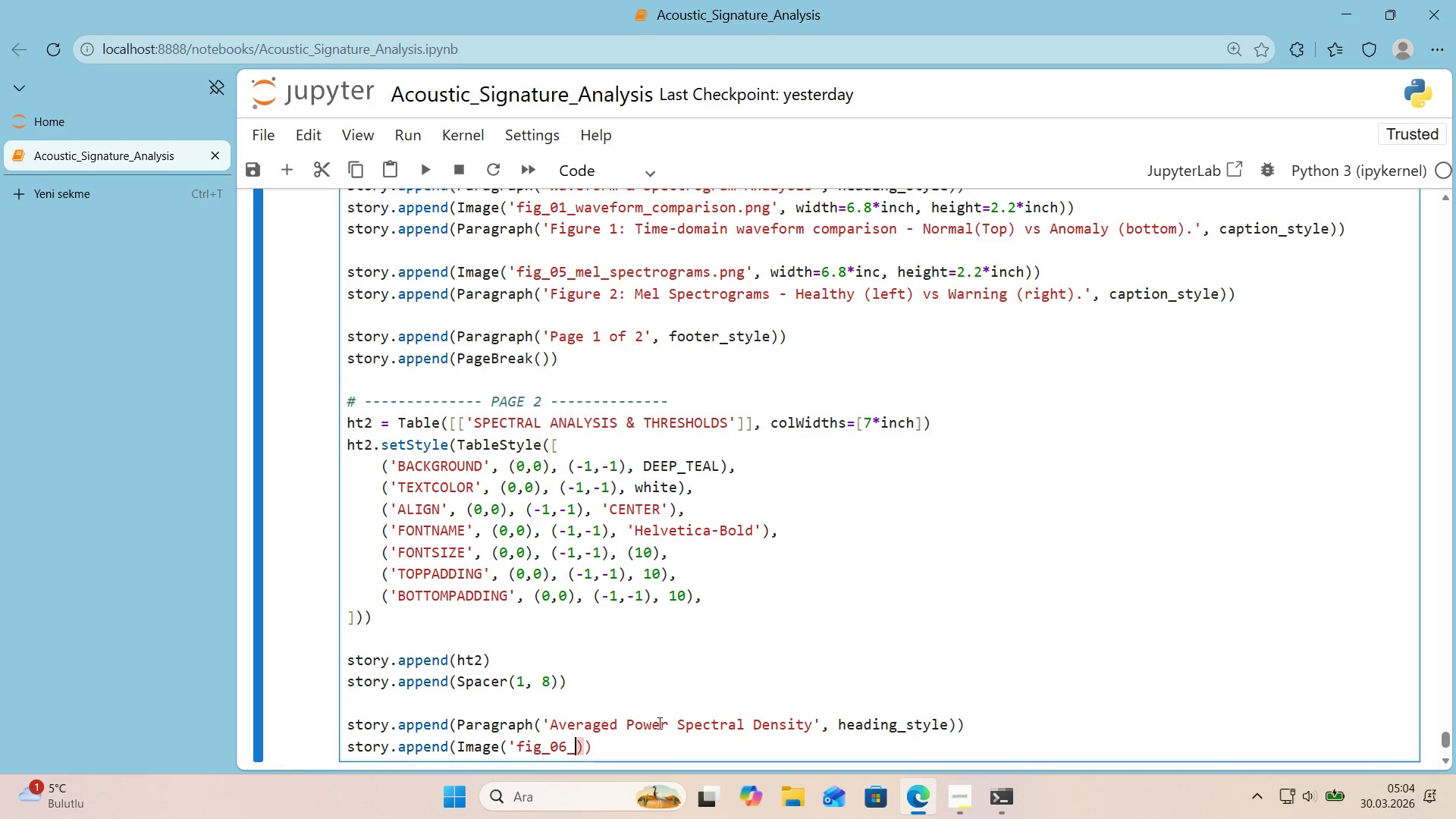 
key(ArrowRight)
 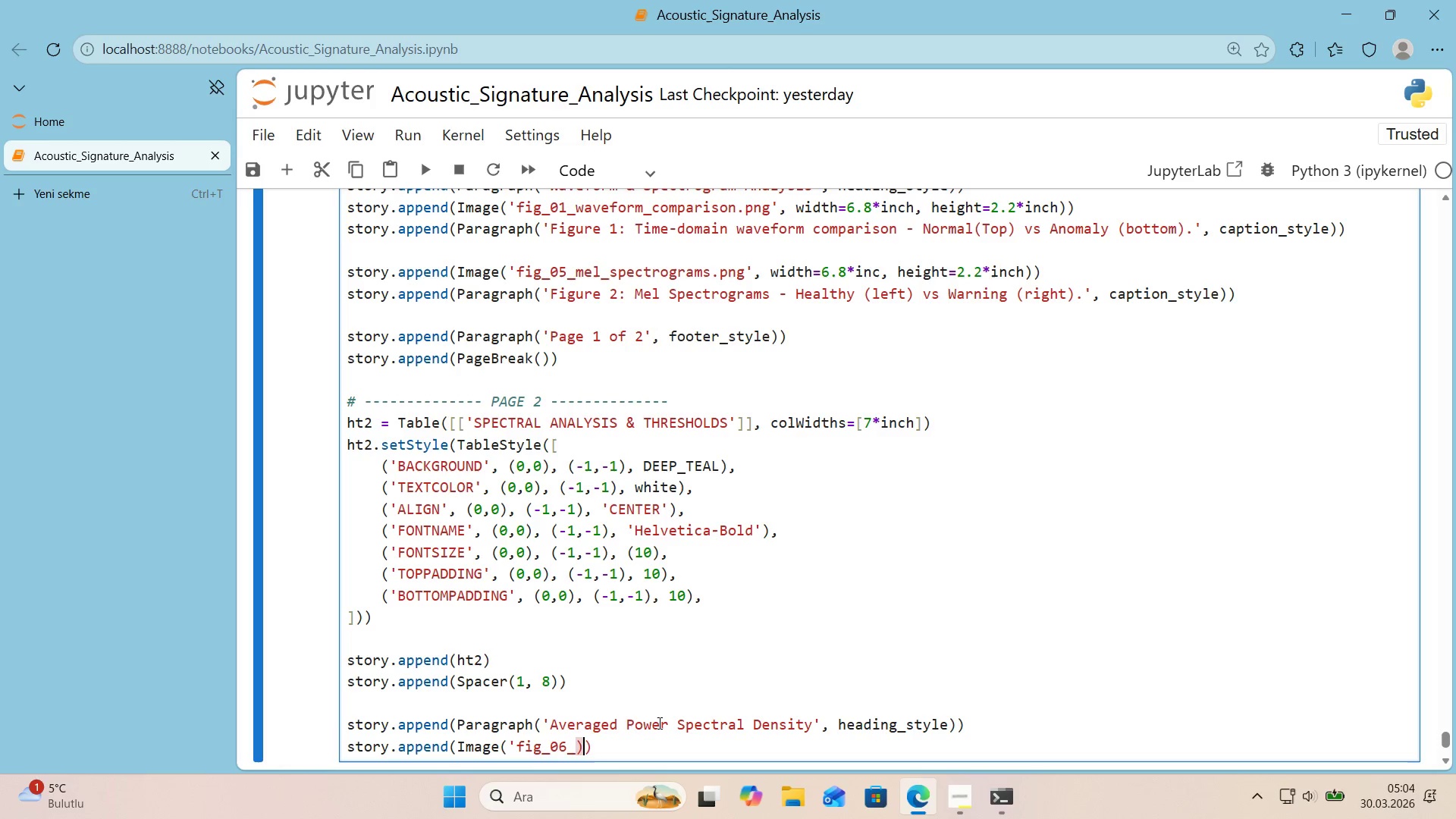 
key(ArrowLeft)
 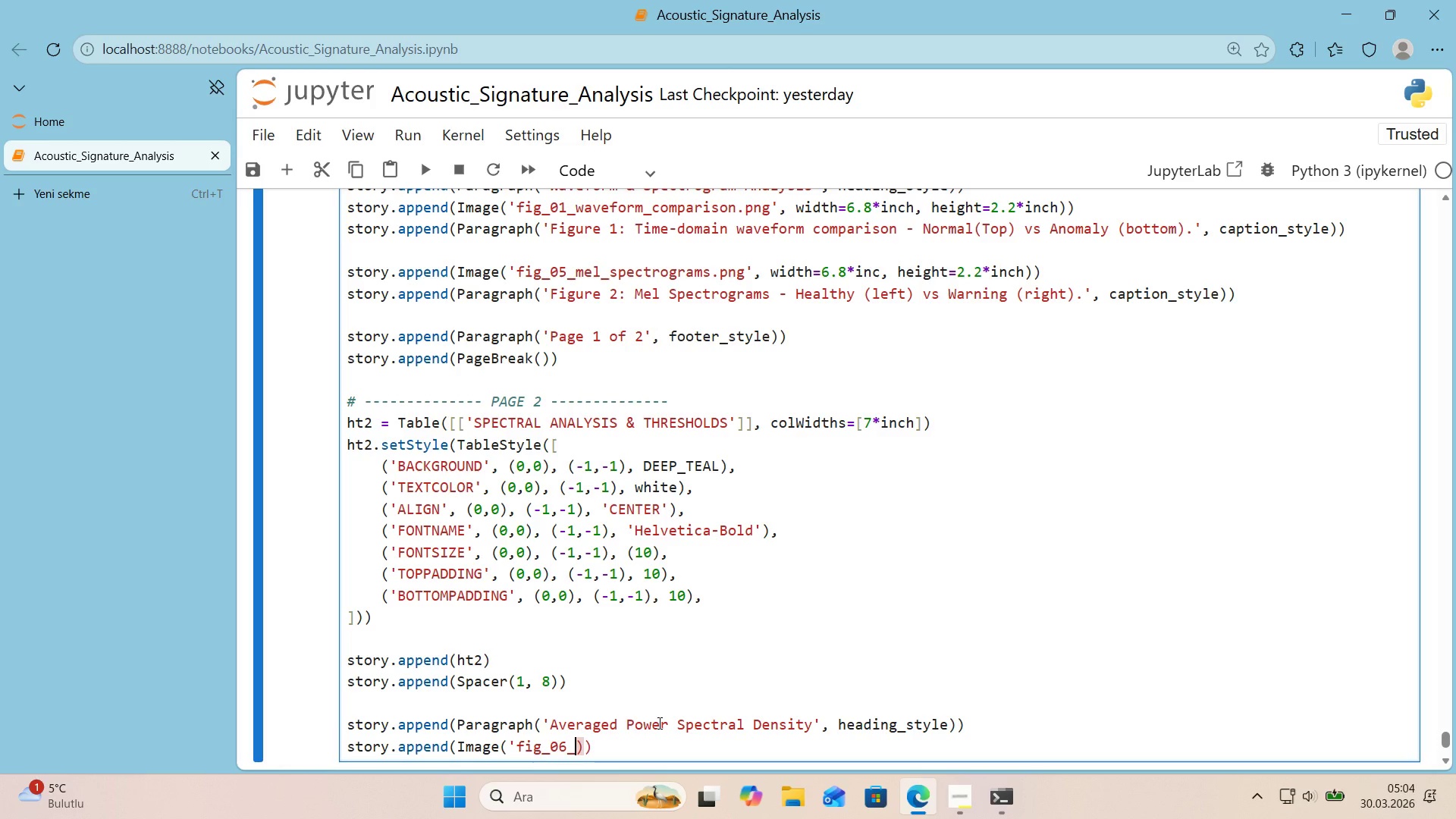 
key(Shift+ShiftRight)
 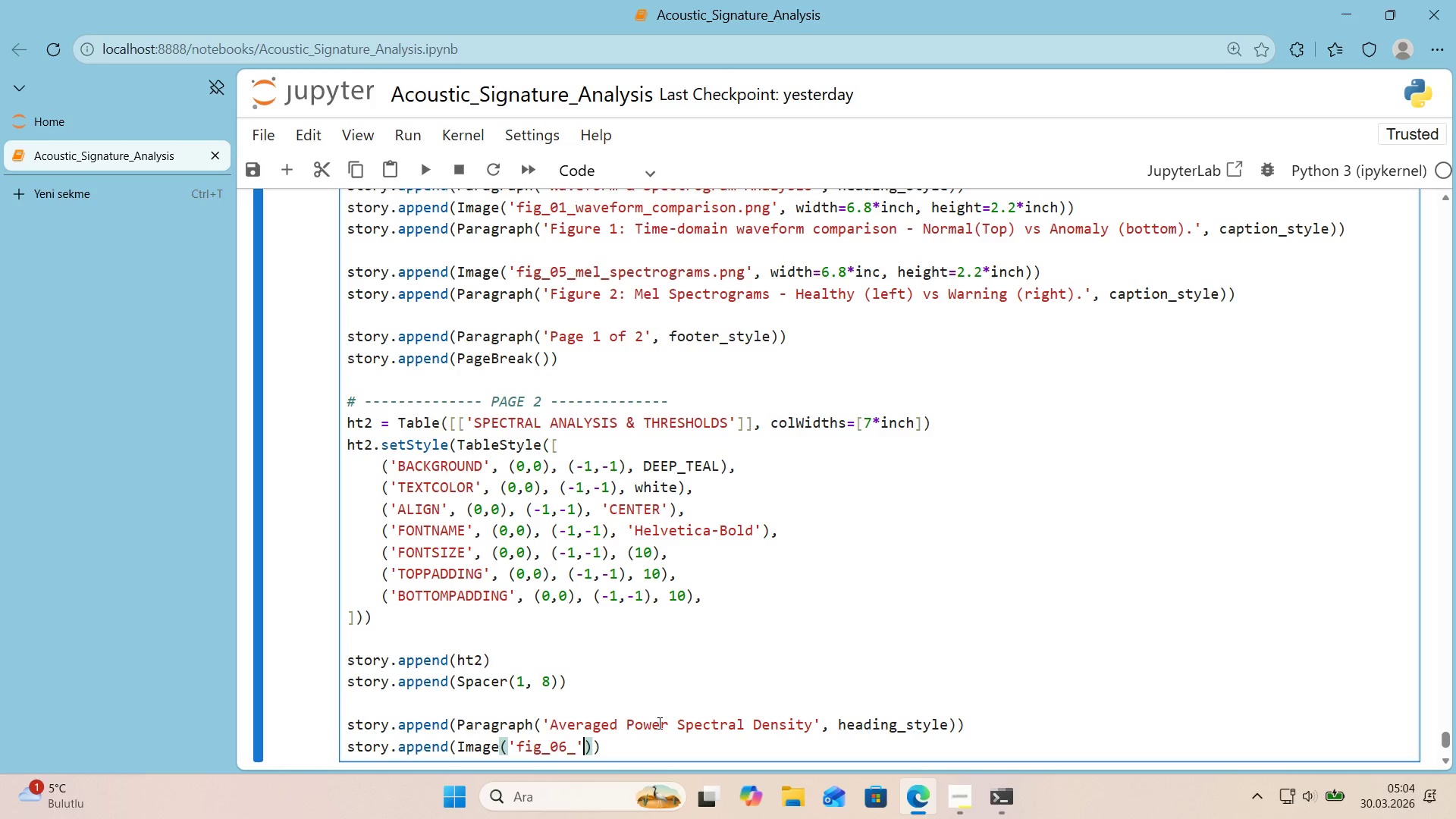 
key(Shift+2)
 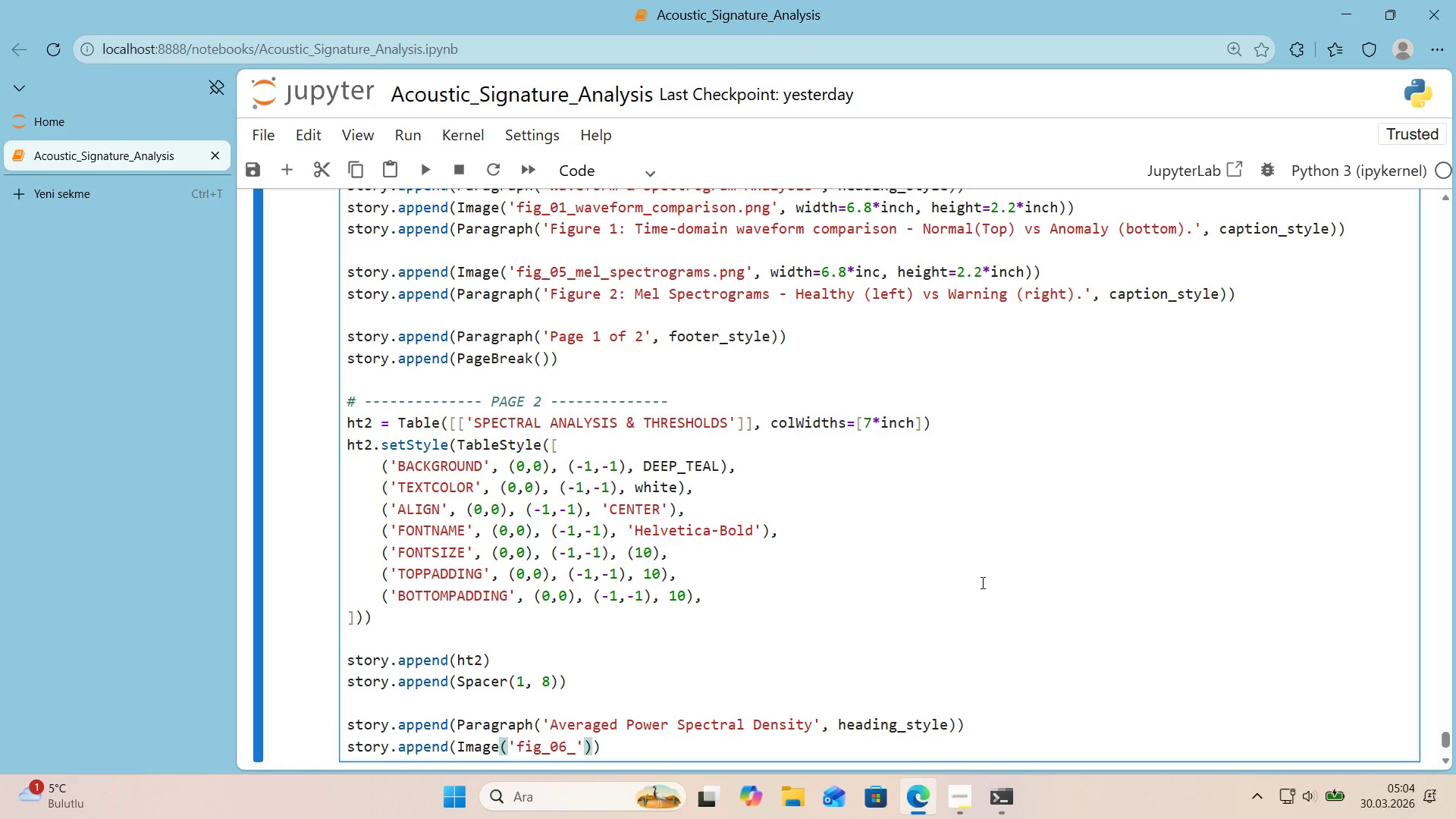 
scroll: coordinate [1179, 582], scroll_direction: down, amount: 1.0
 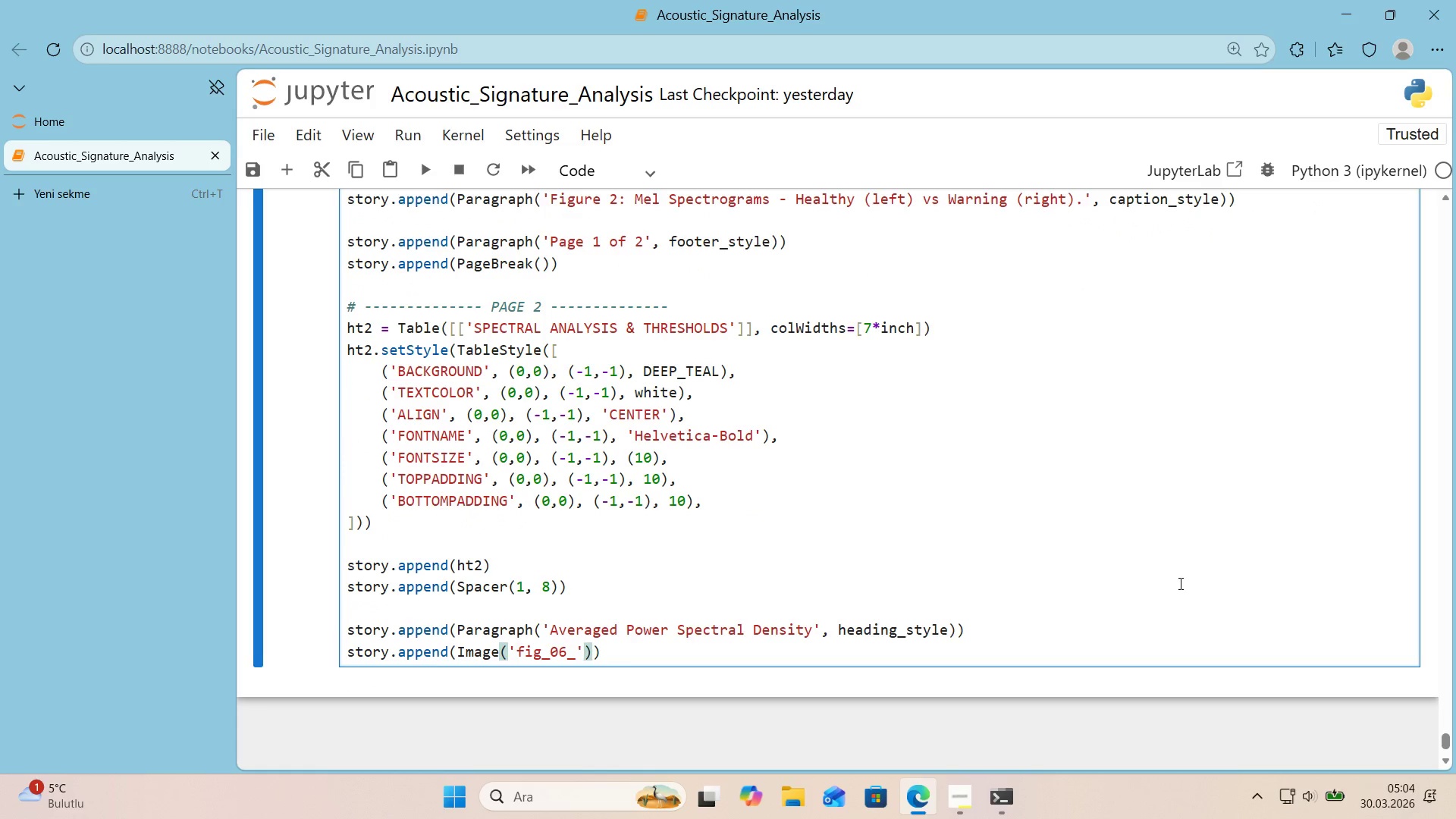 
type(av)
key(Backspace)
key(Backspace)
 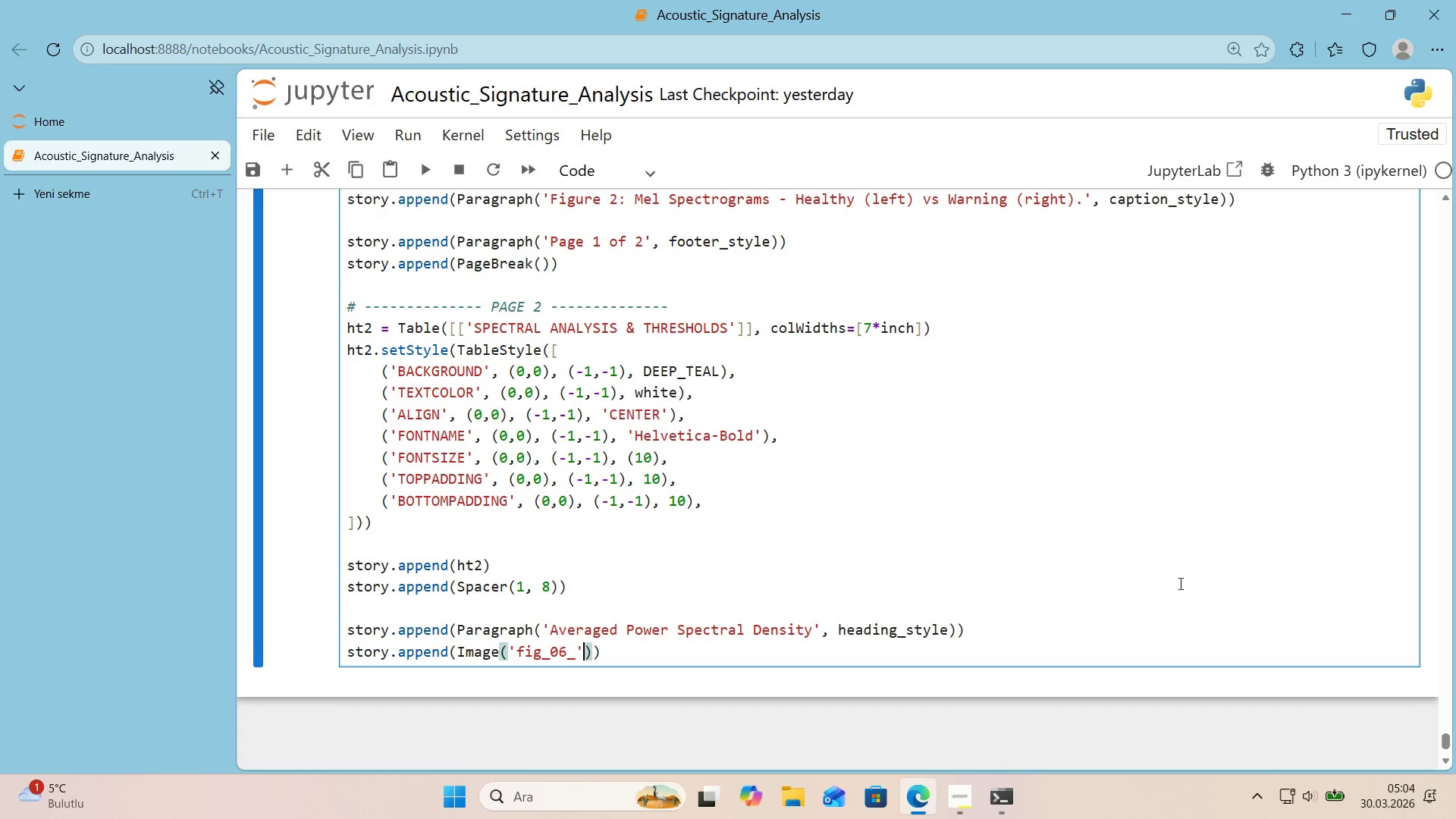 
key(ArrowLeft)
 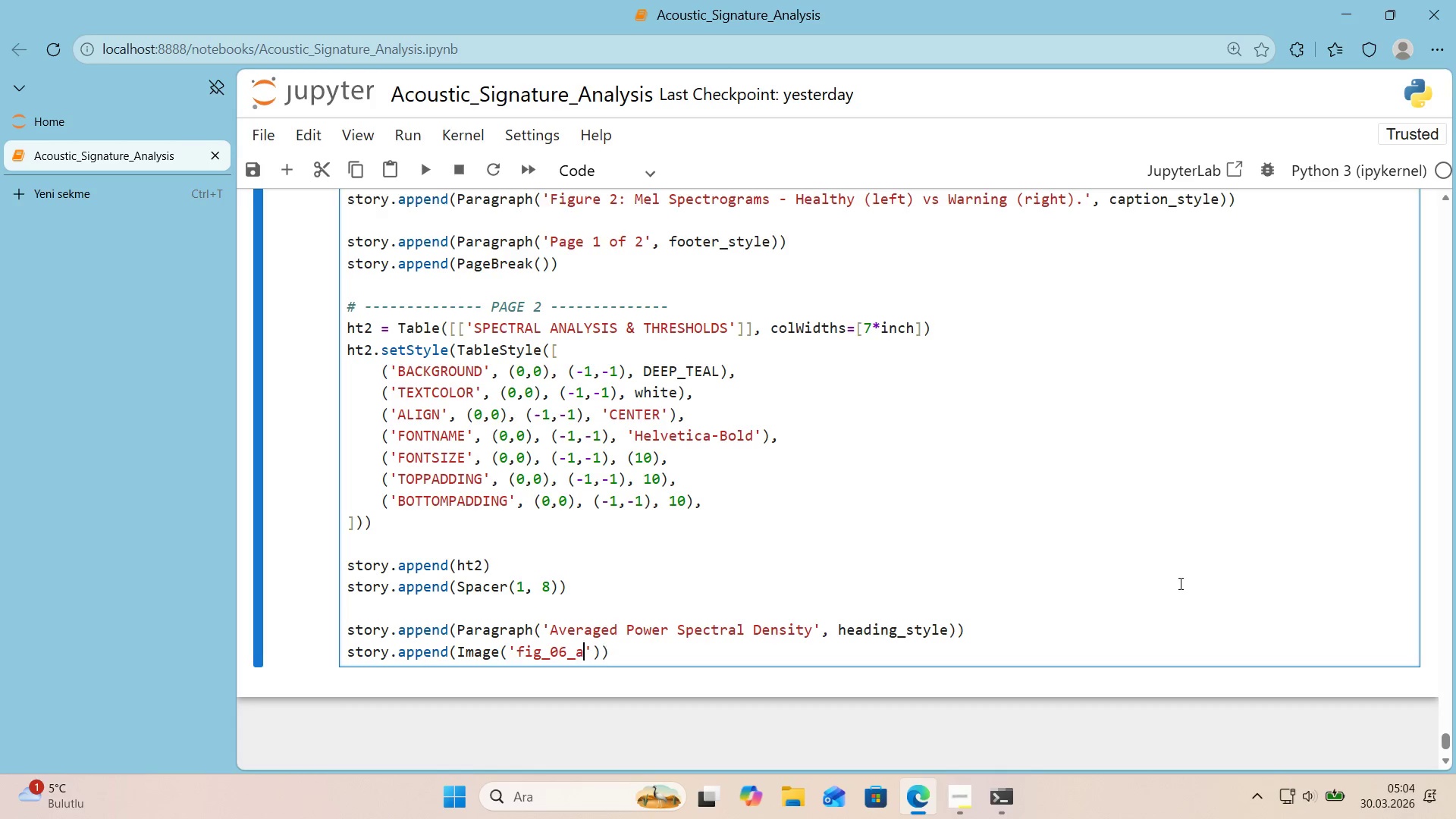 
type(averaged_psd.png)
 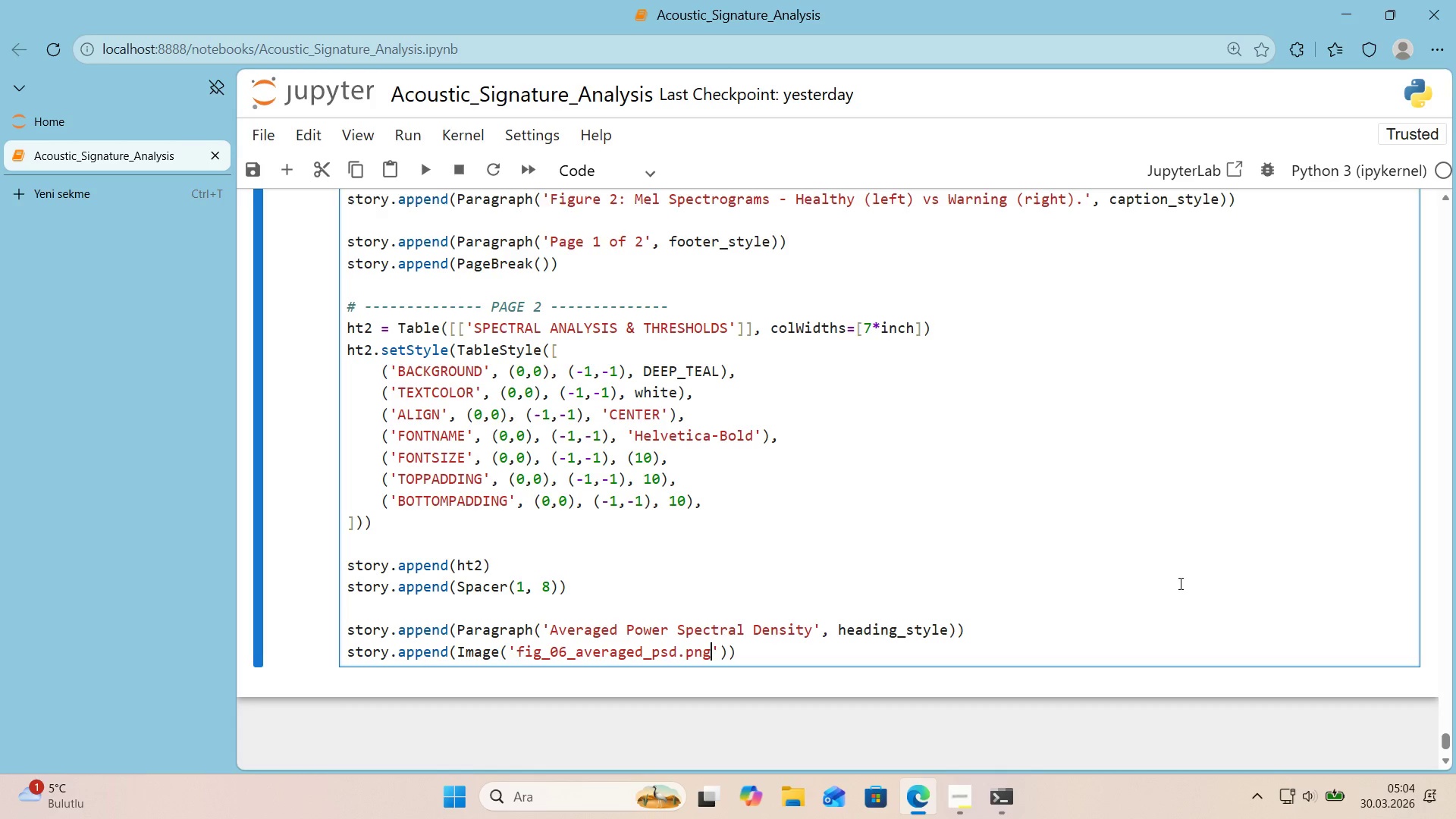 
key(ArrowRight)
 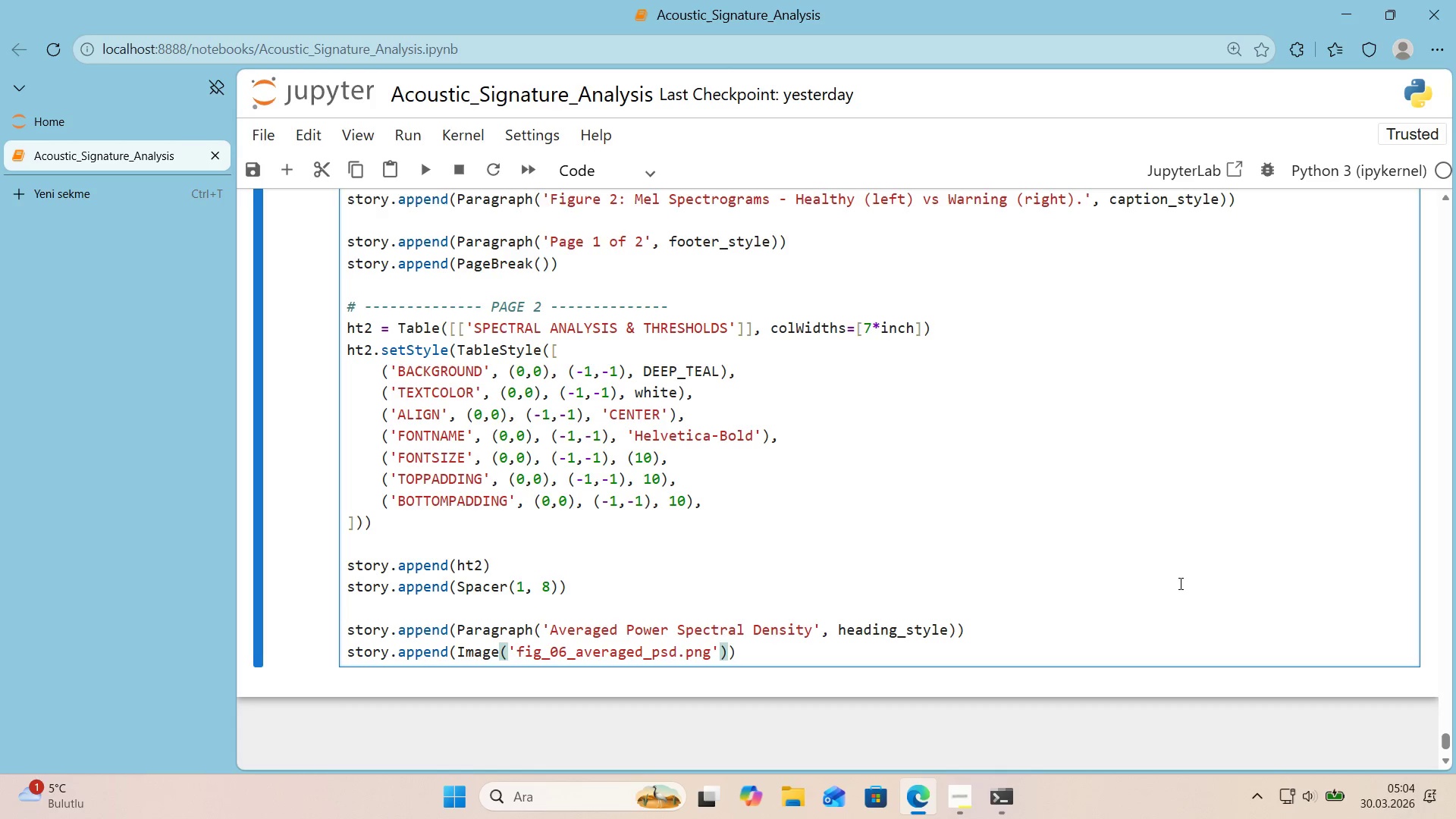 
type(, w'dth)6.8,)
key(Backspace)
type('nches)
 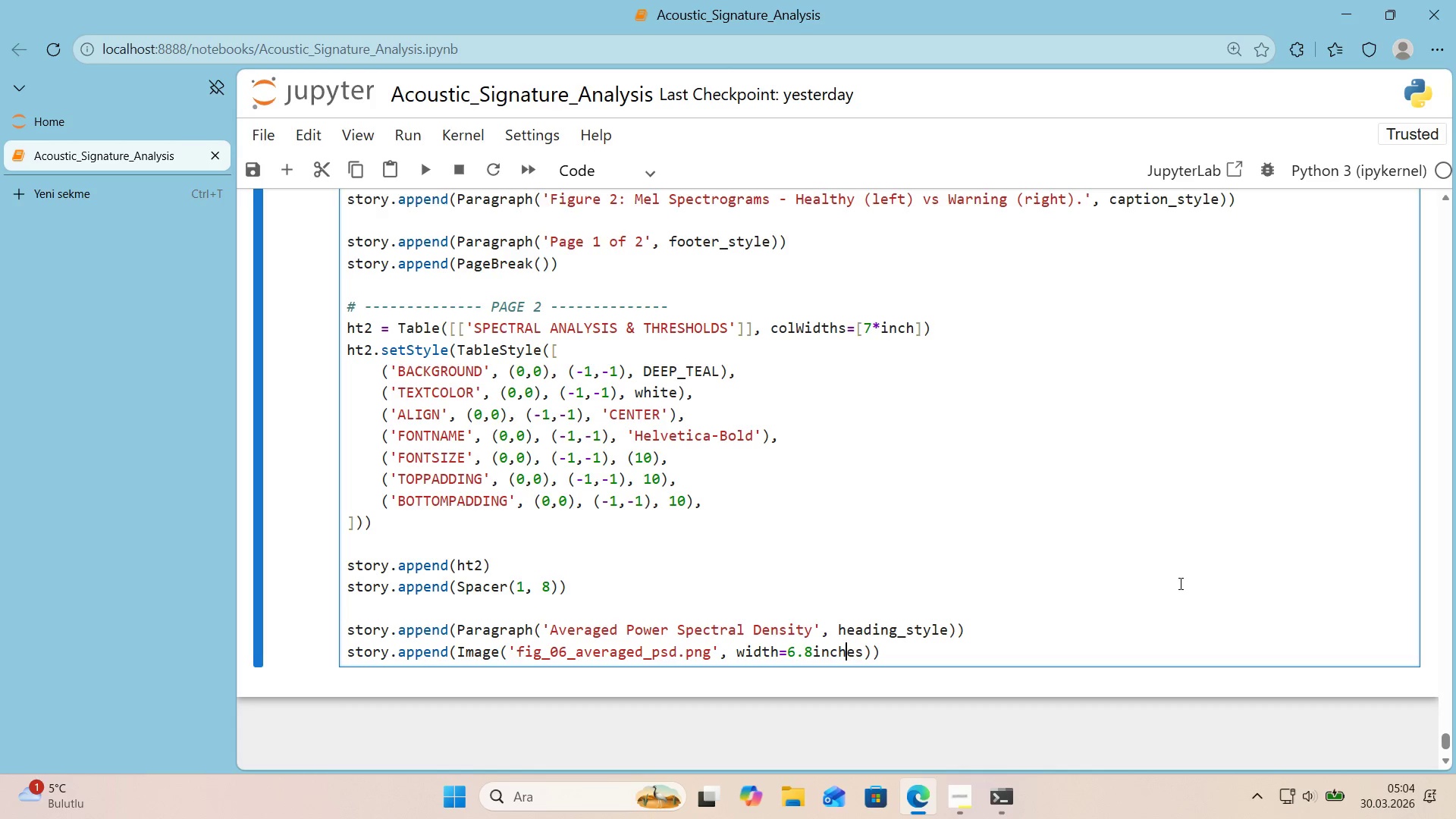 
 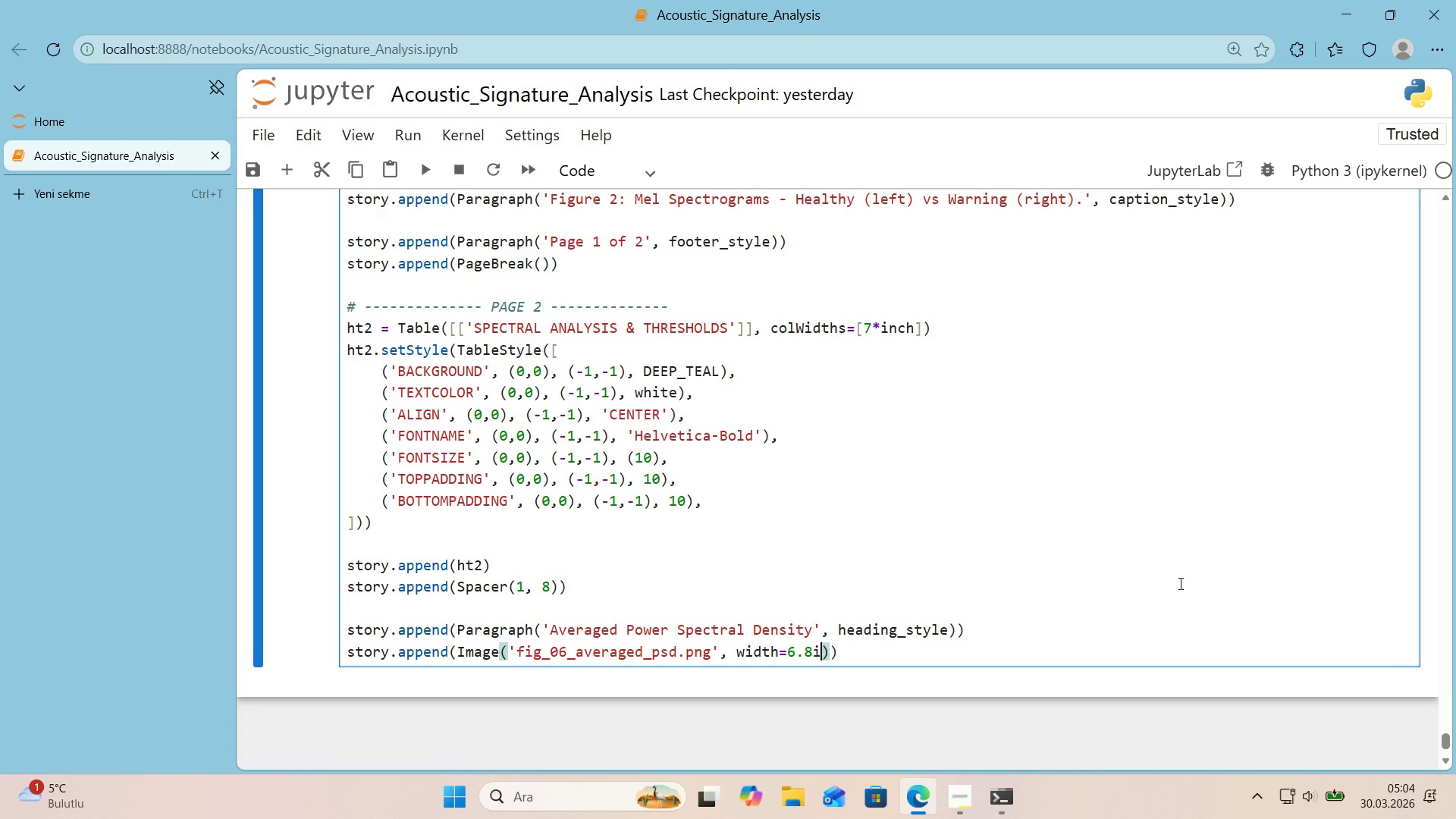 
key(ArrowLeft)
 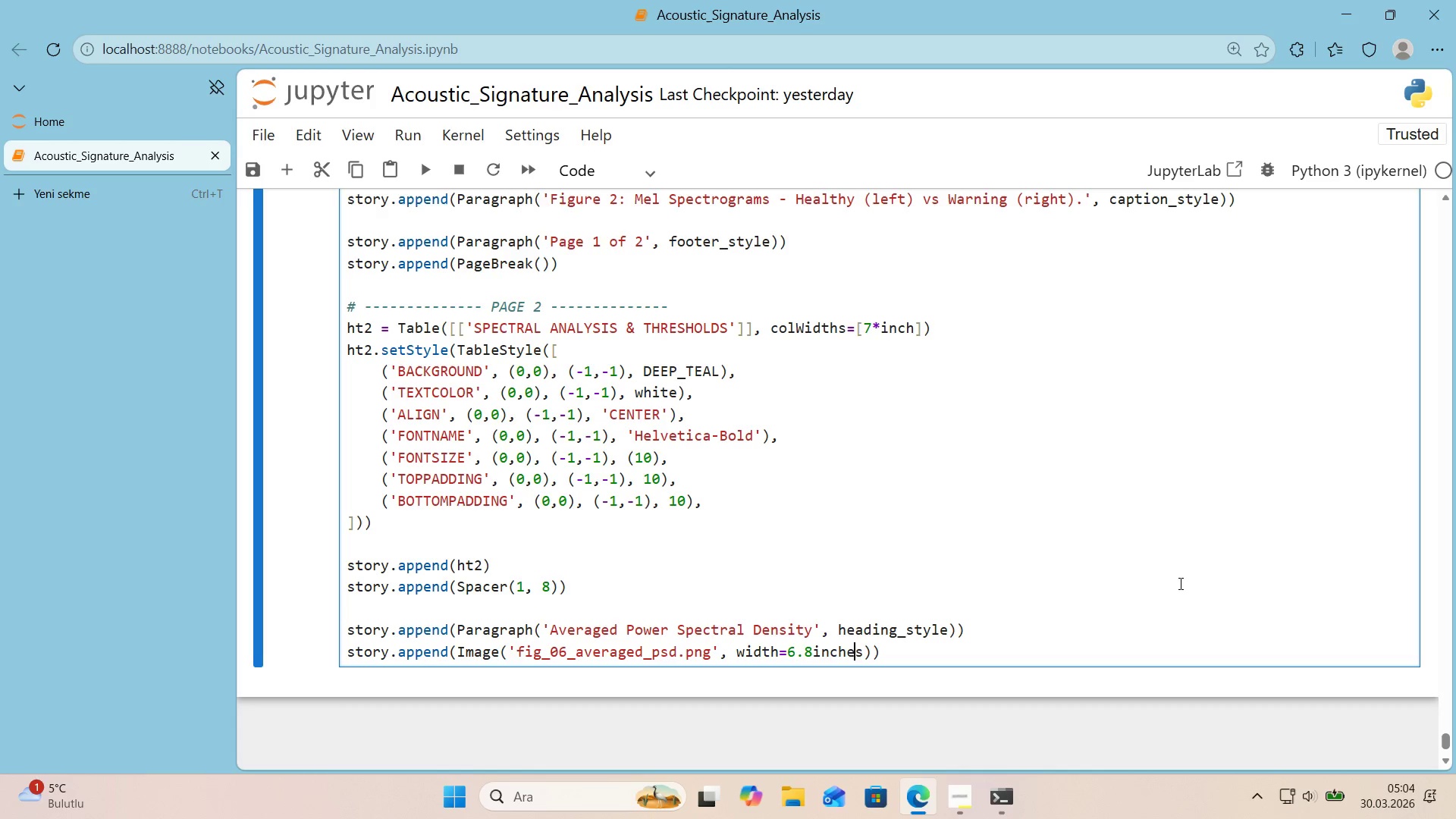 
key(ArrowLeft)
 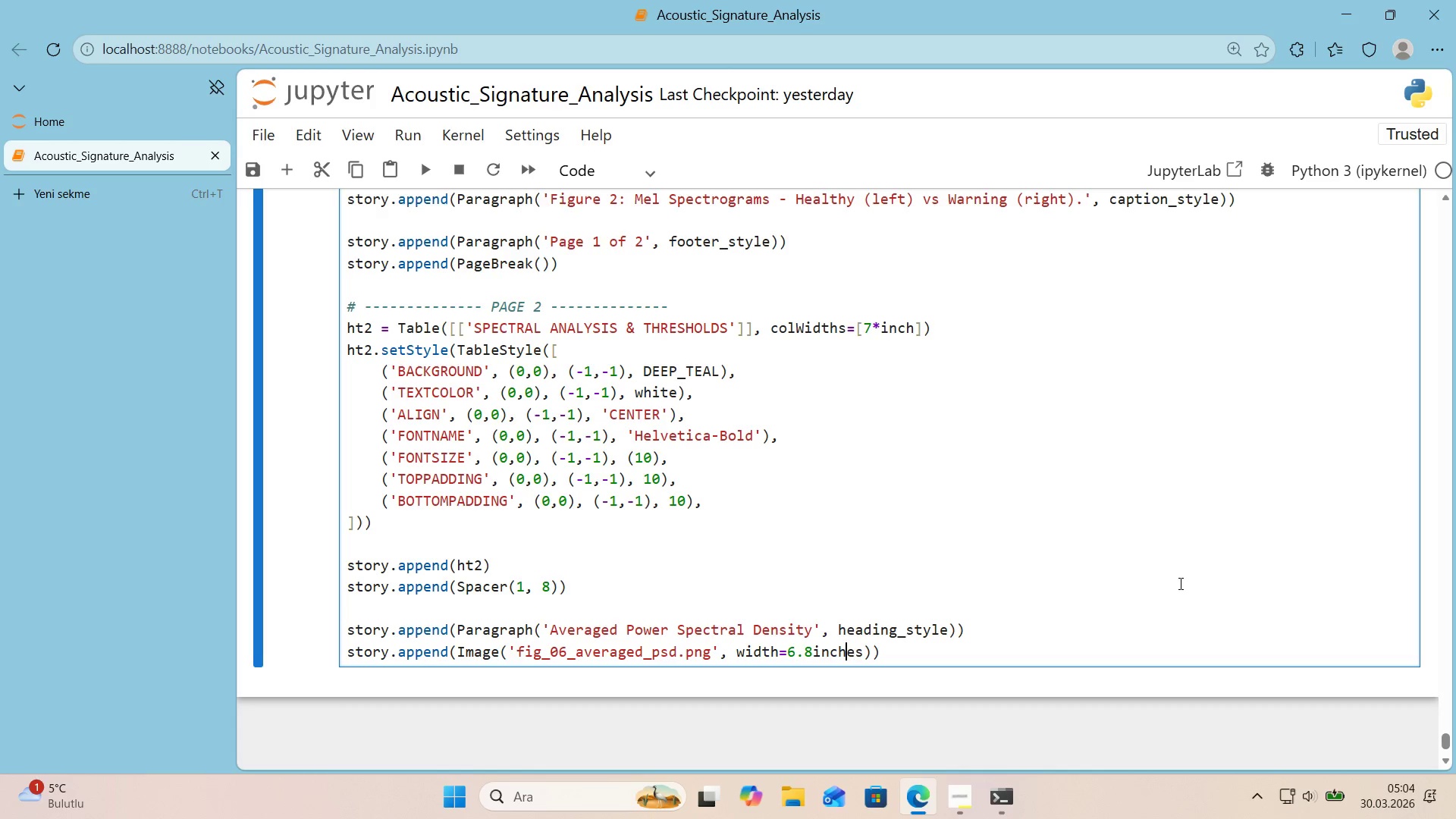 
key(ArrowLeft)
 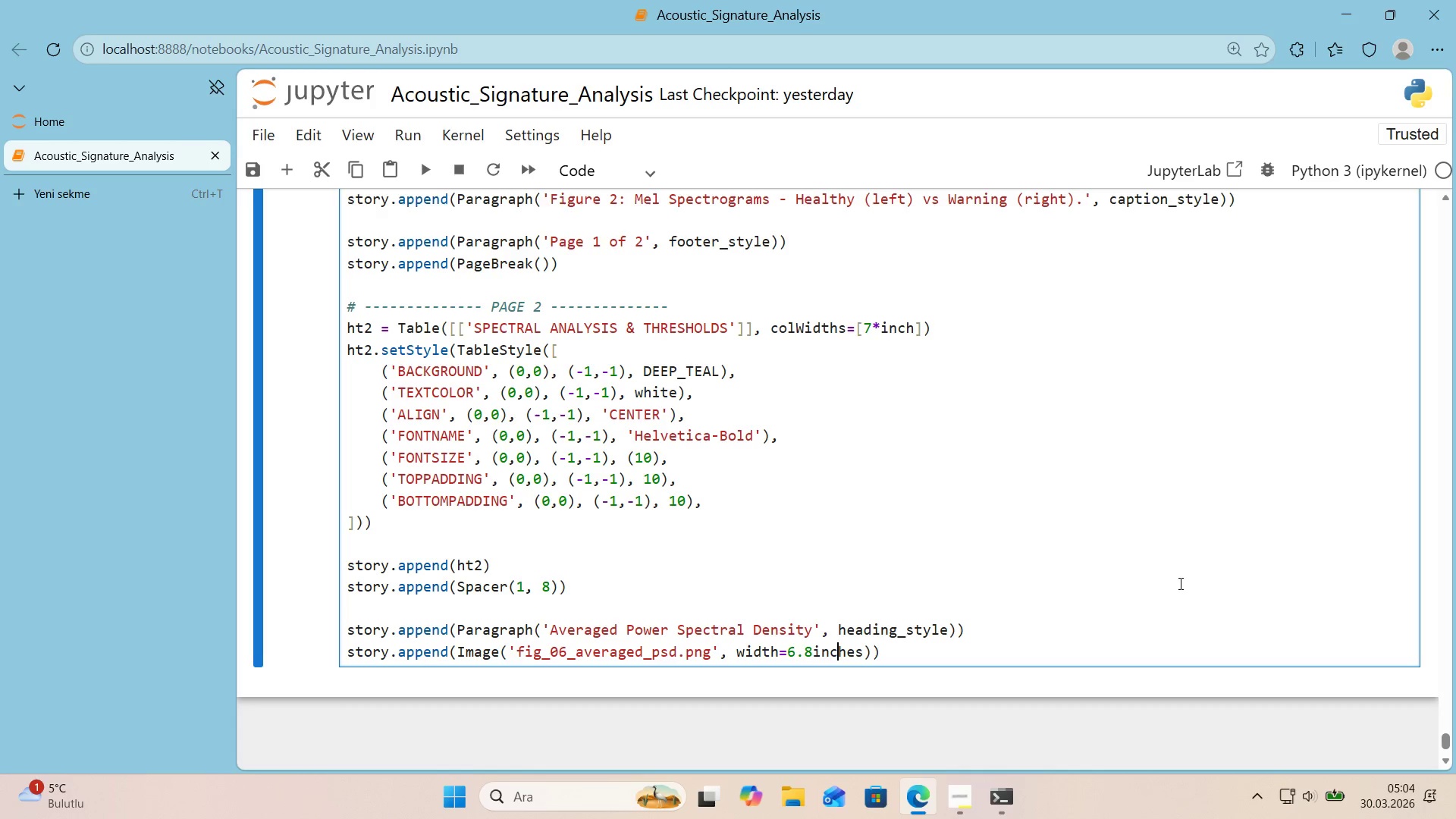 
key(ArrowLeft)
 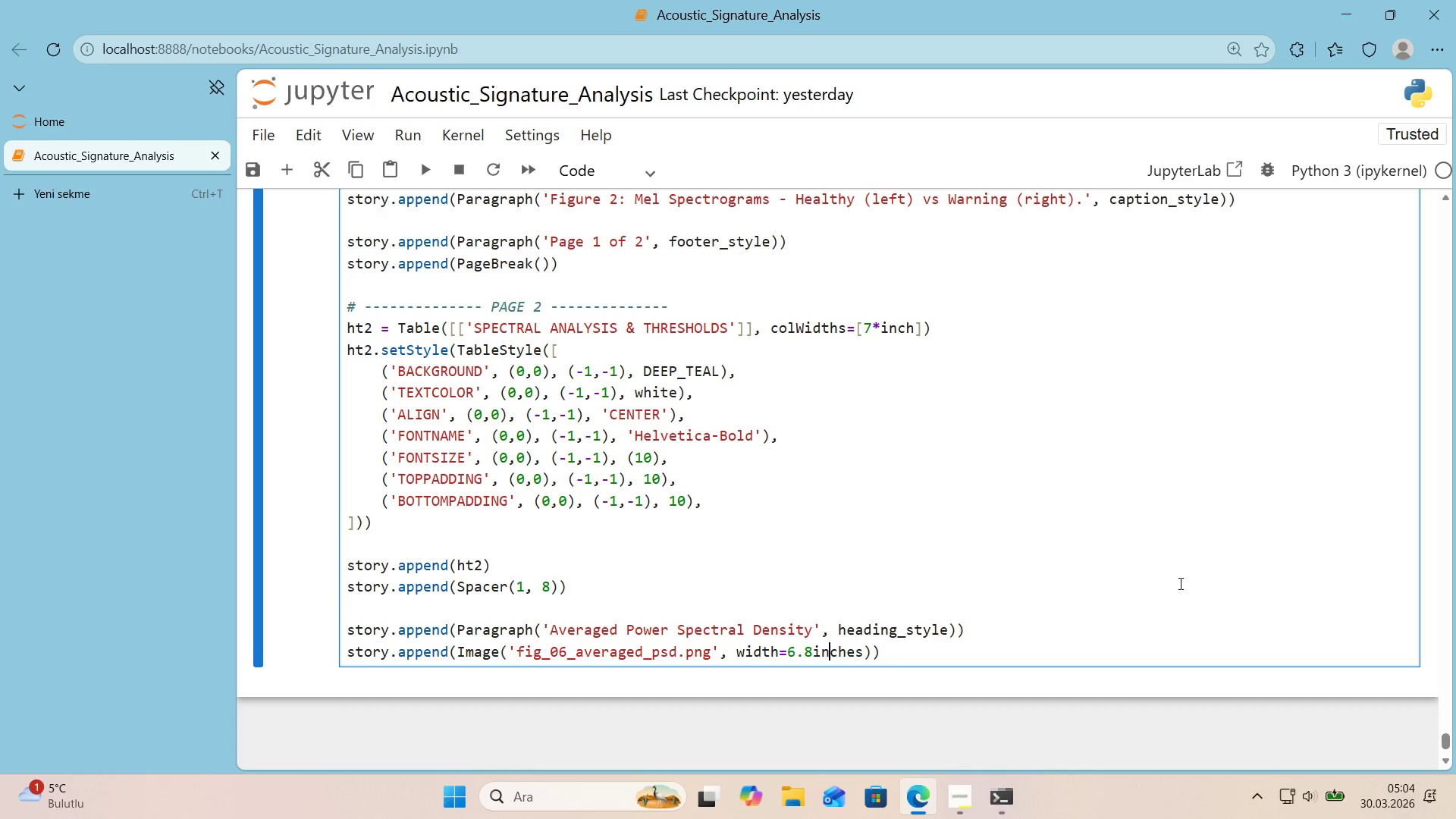 
key(ArrowLeft)
 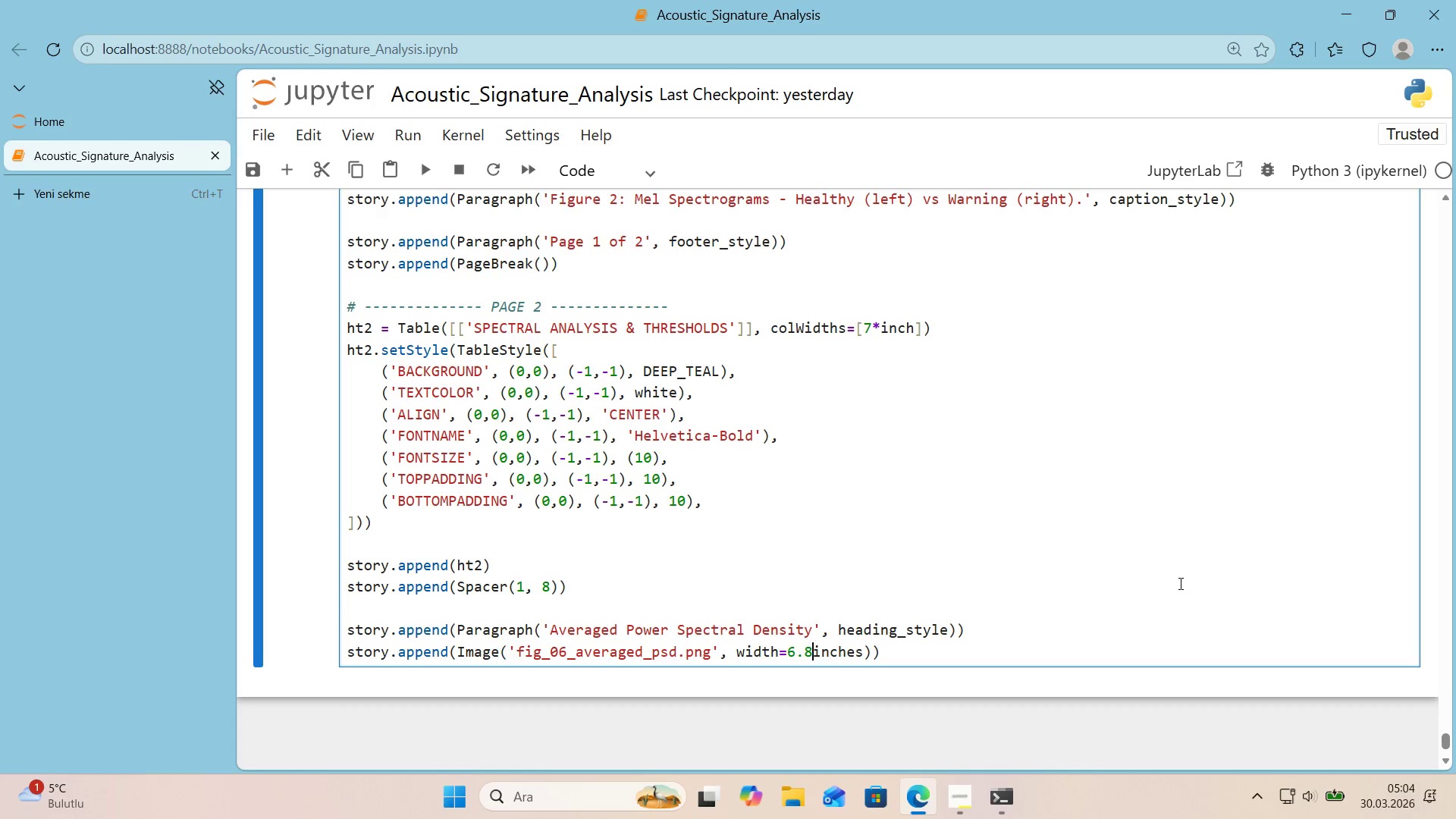 
key(ArrowLeft)
 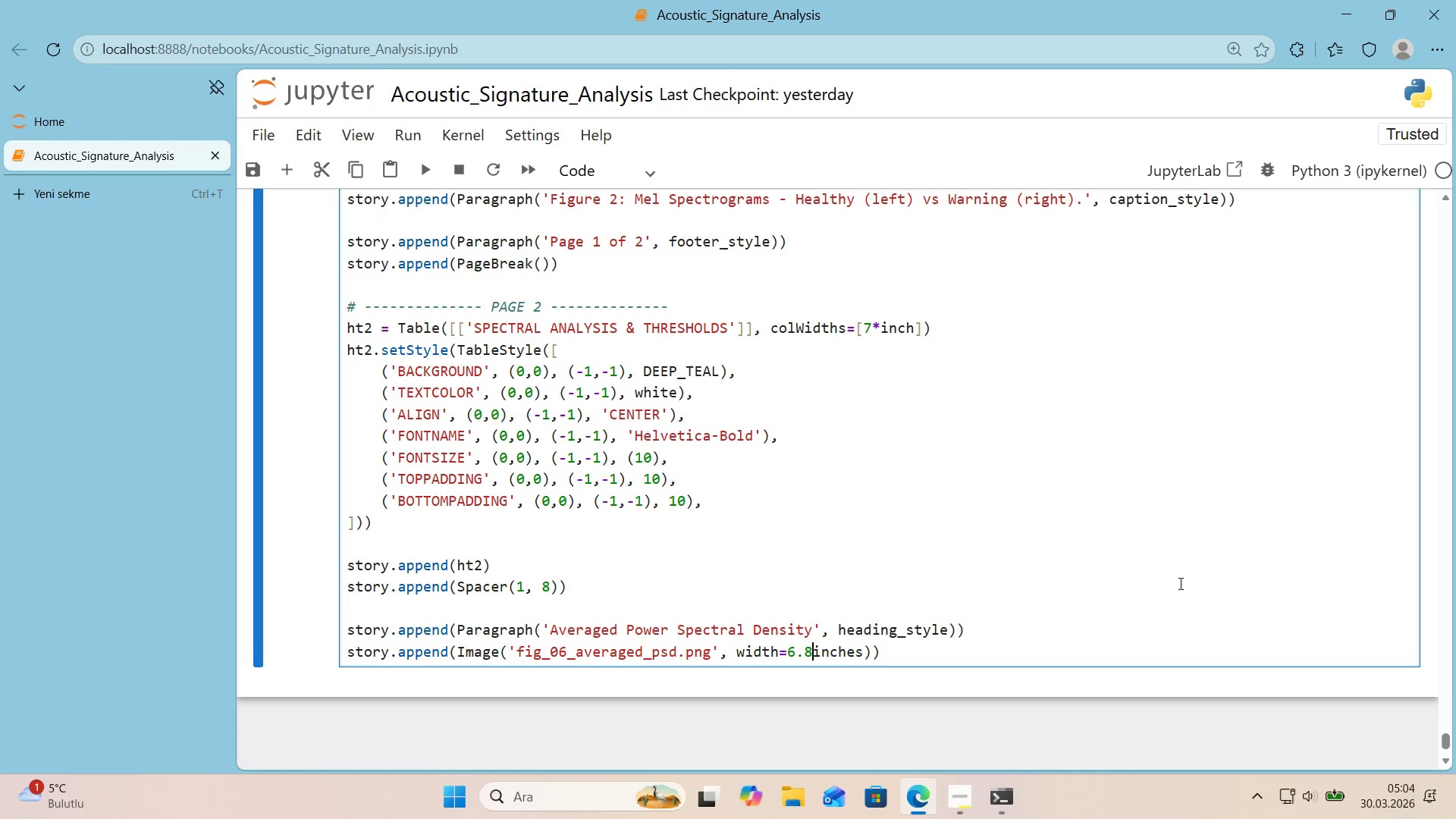 
key(NumpadMultiply)
 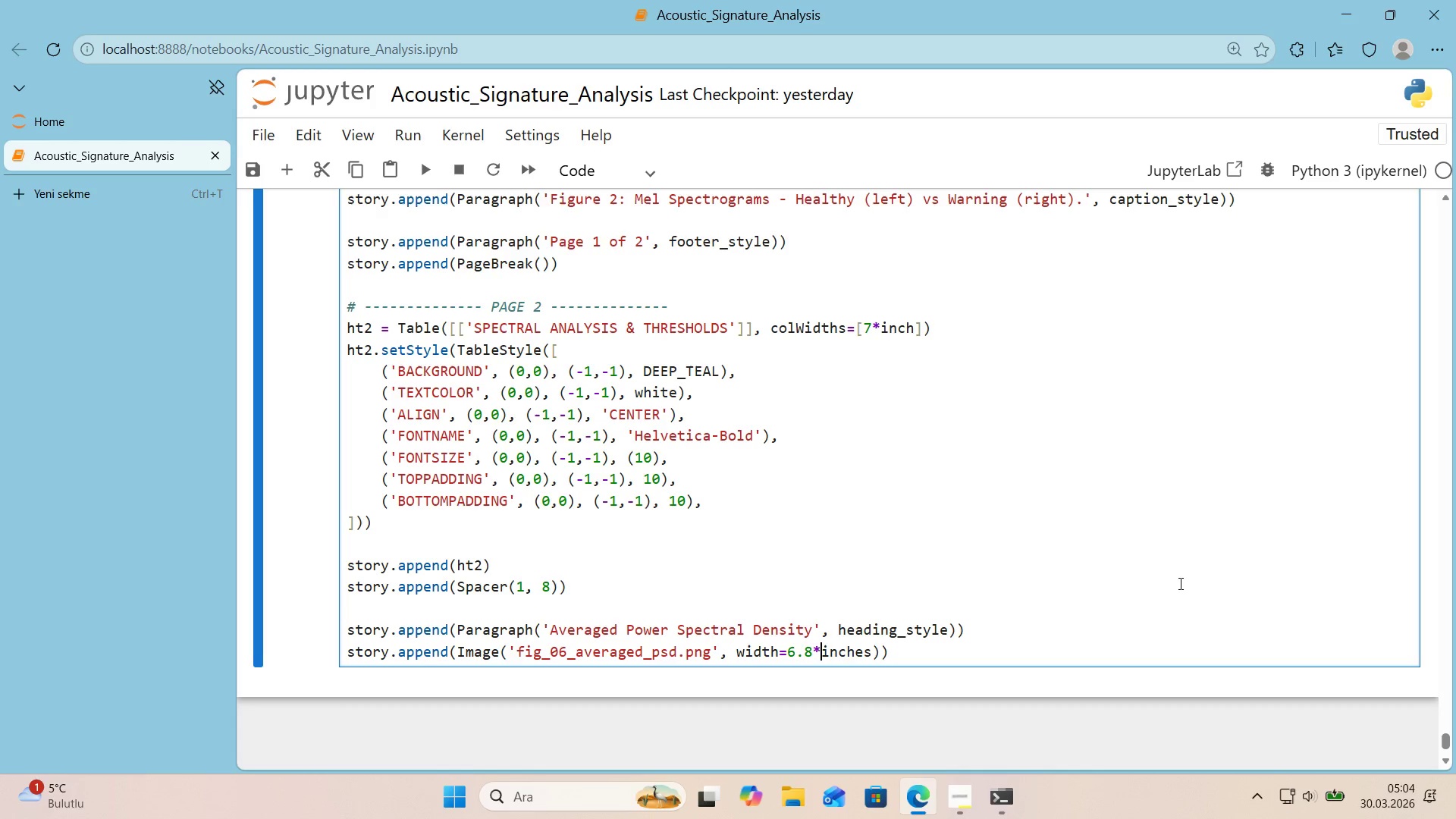 
key(ArrowRight)
 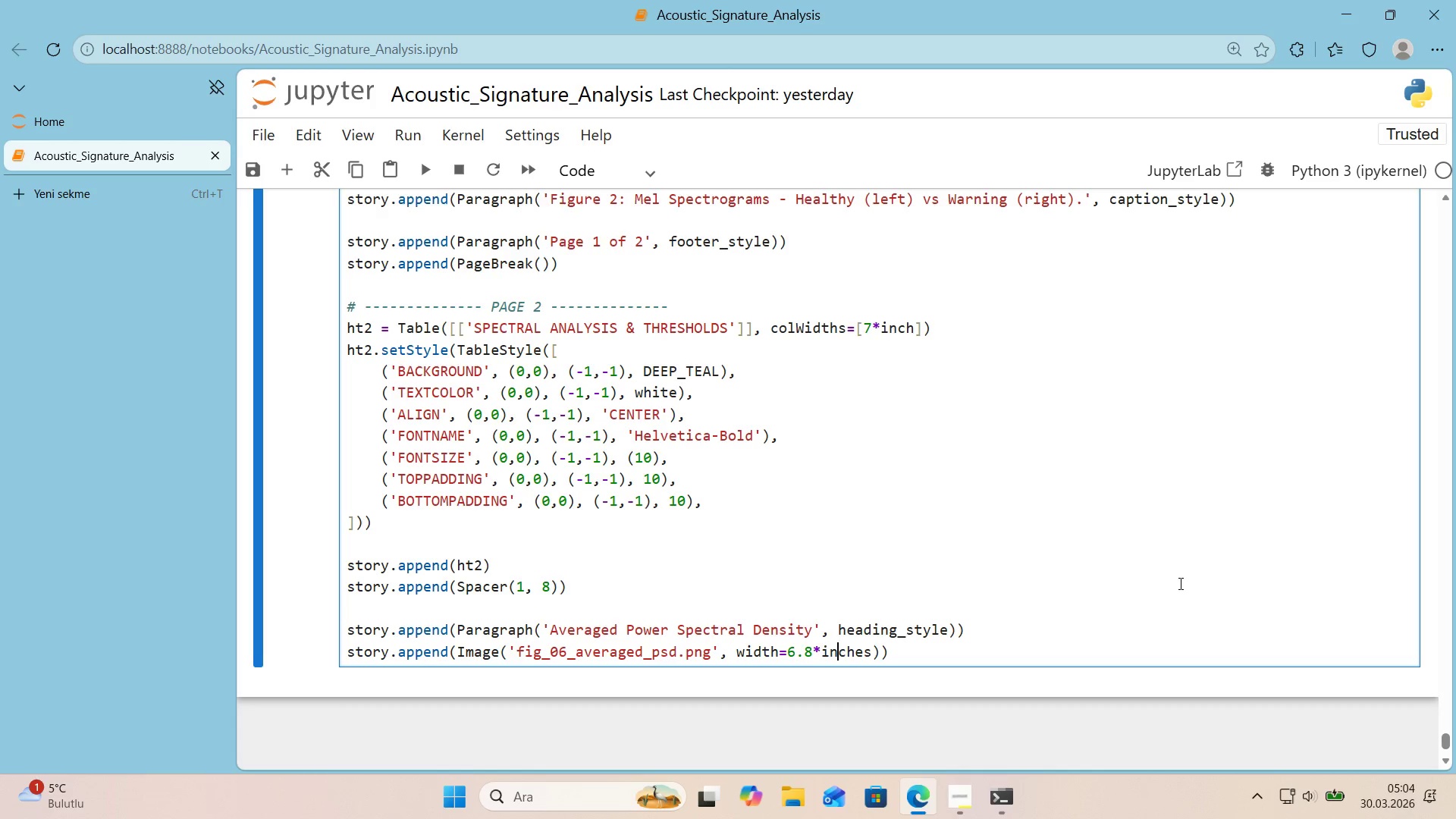 
key(ArrowRight)
 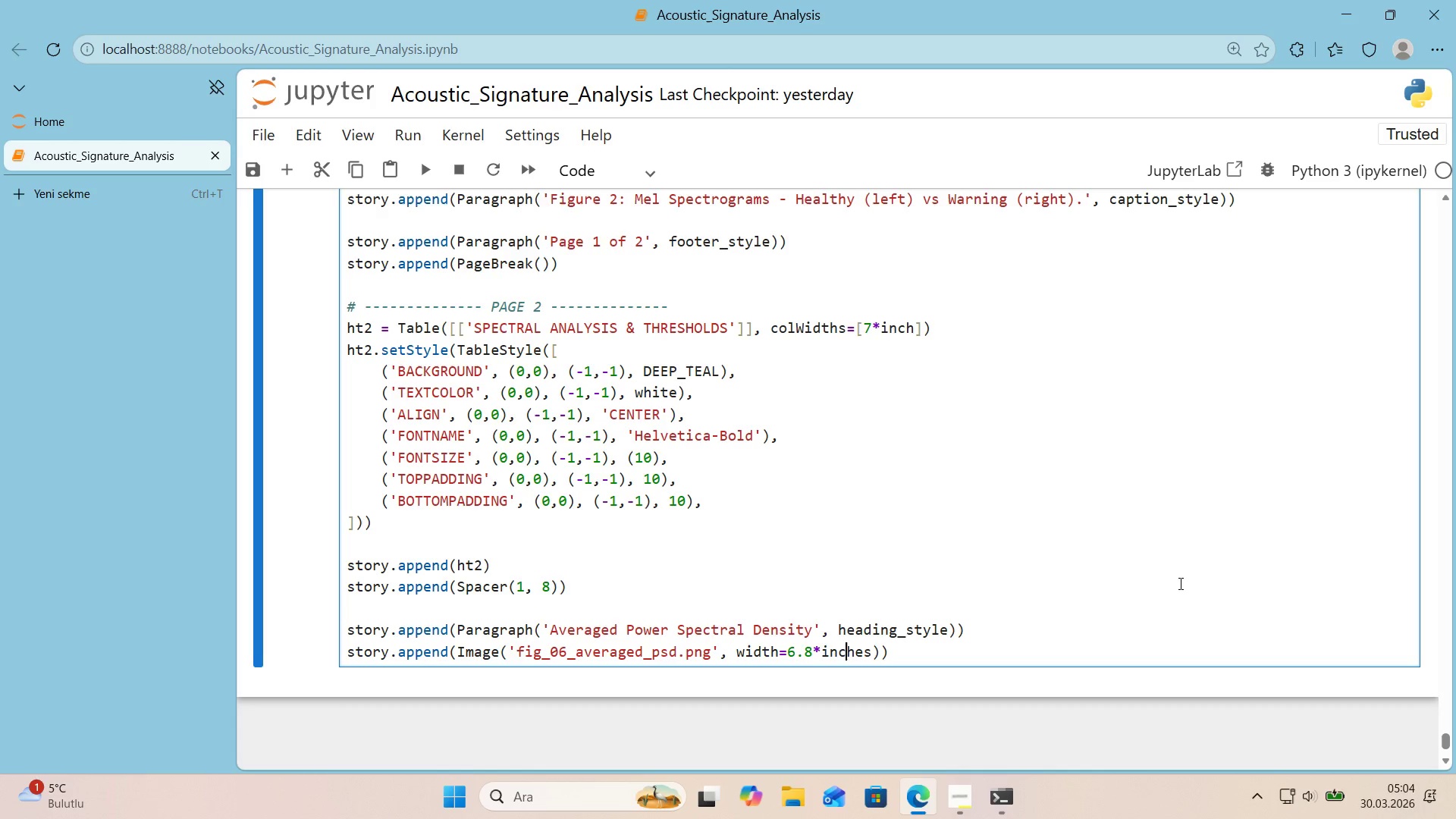 
key(ArrowRight)
 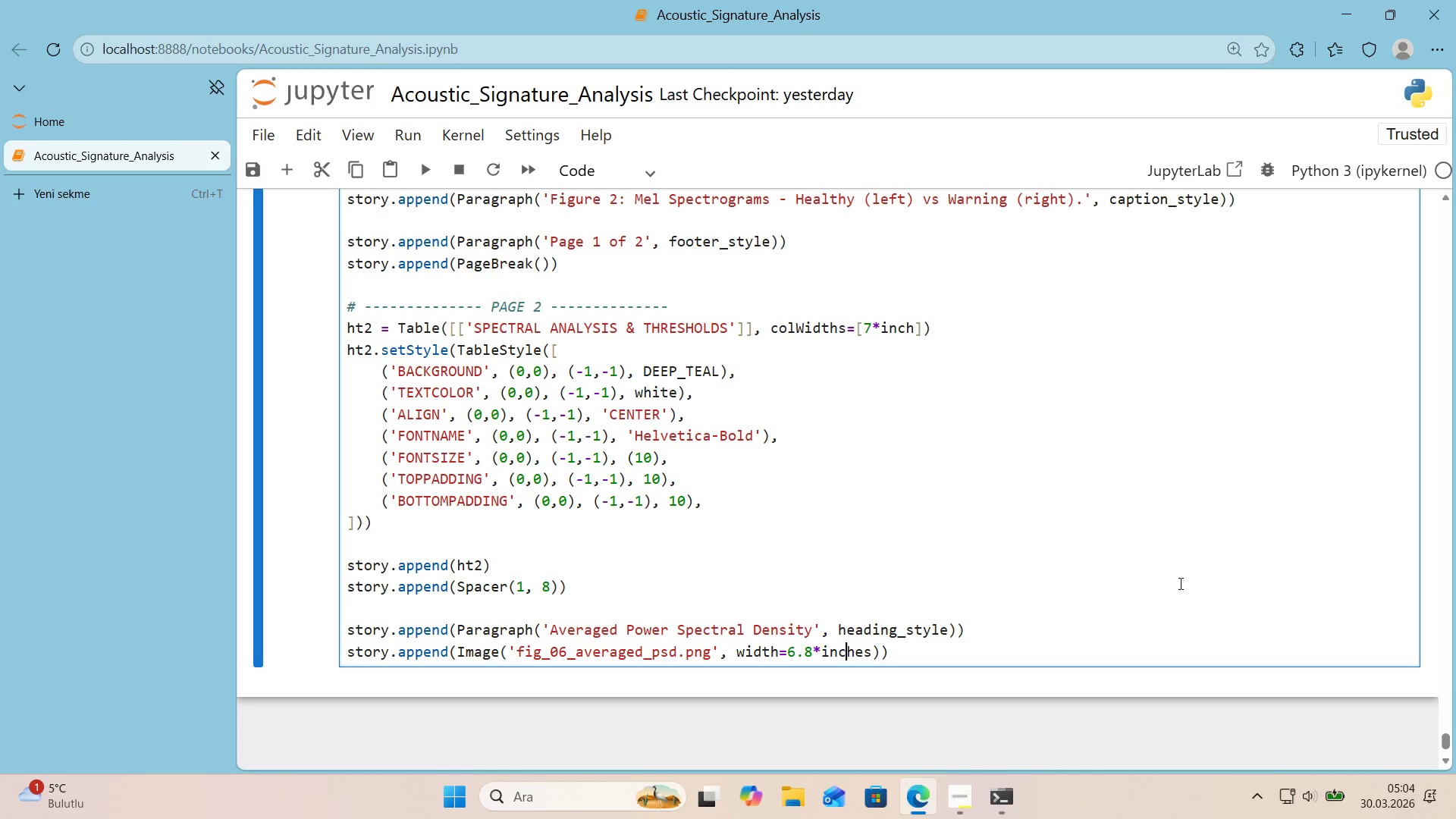 
key(ArrowRight)
 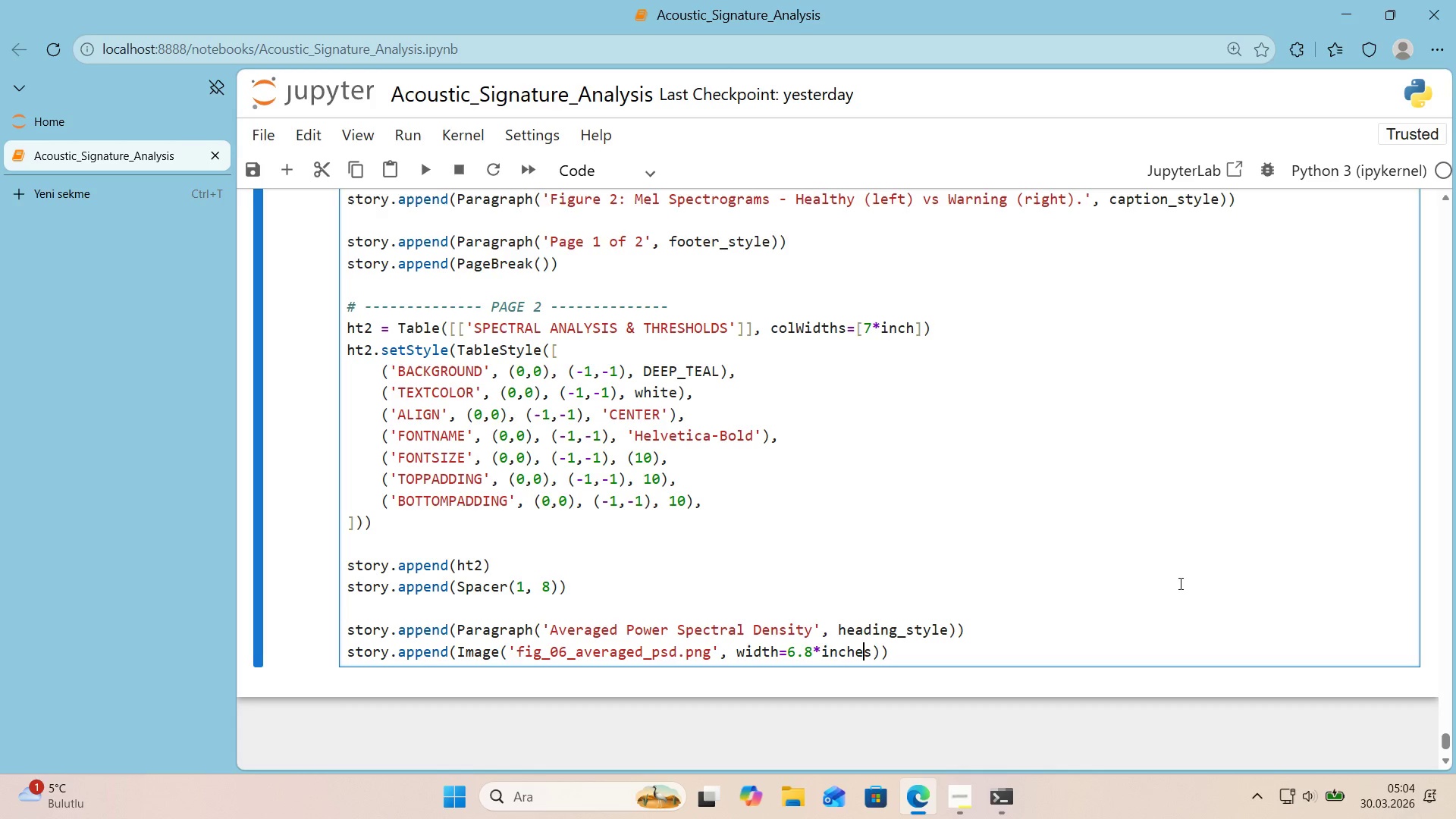 
key(ArrowRight)
 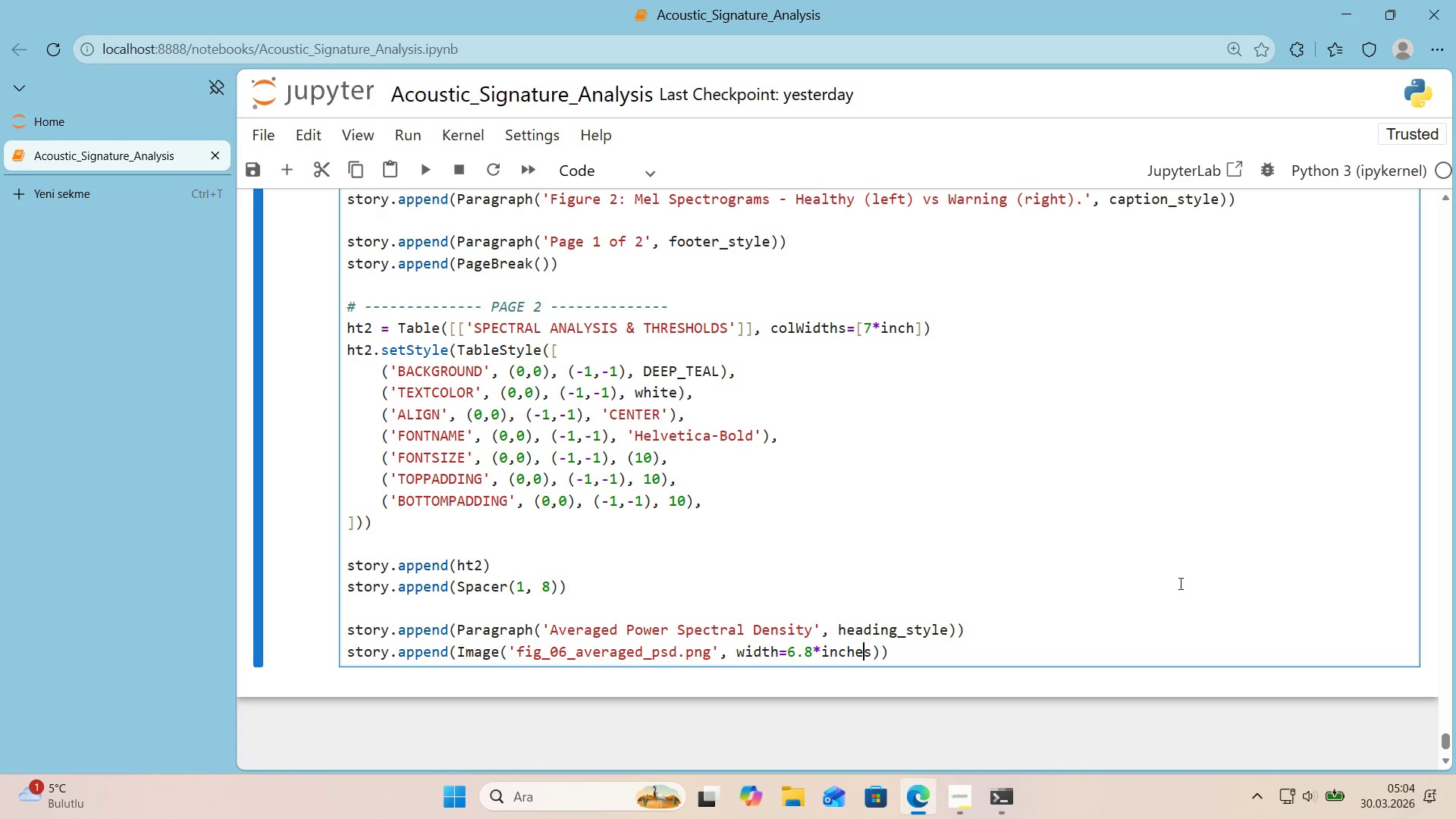 
key(ArrowRight)
 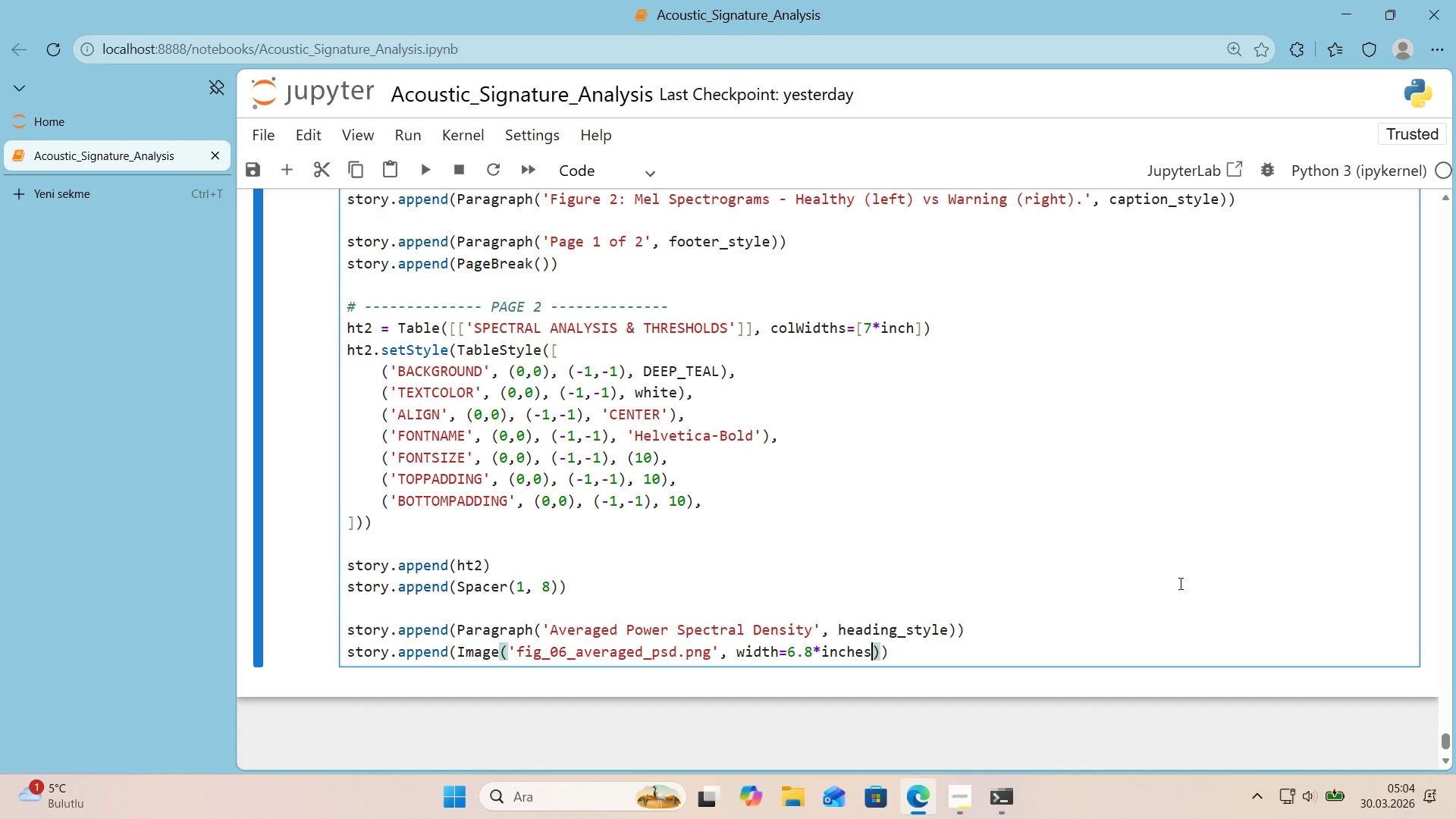 
key(Backspace)
 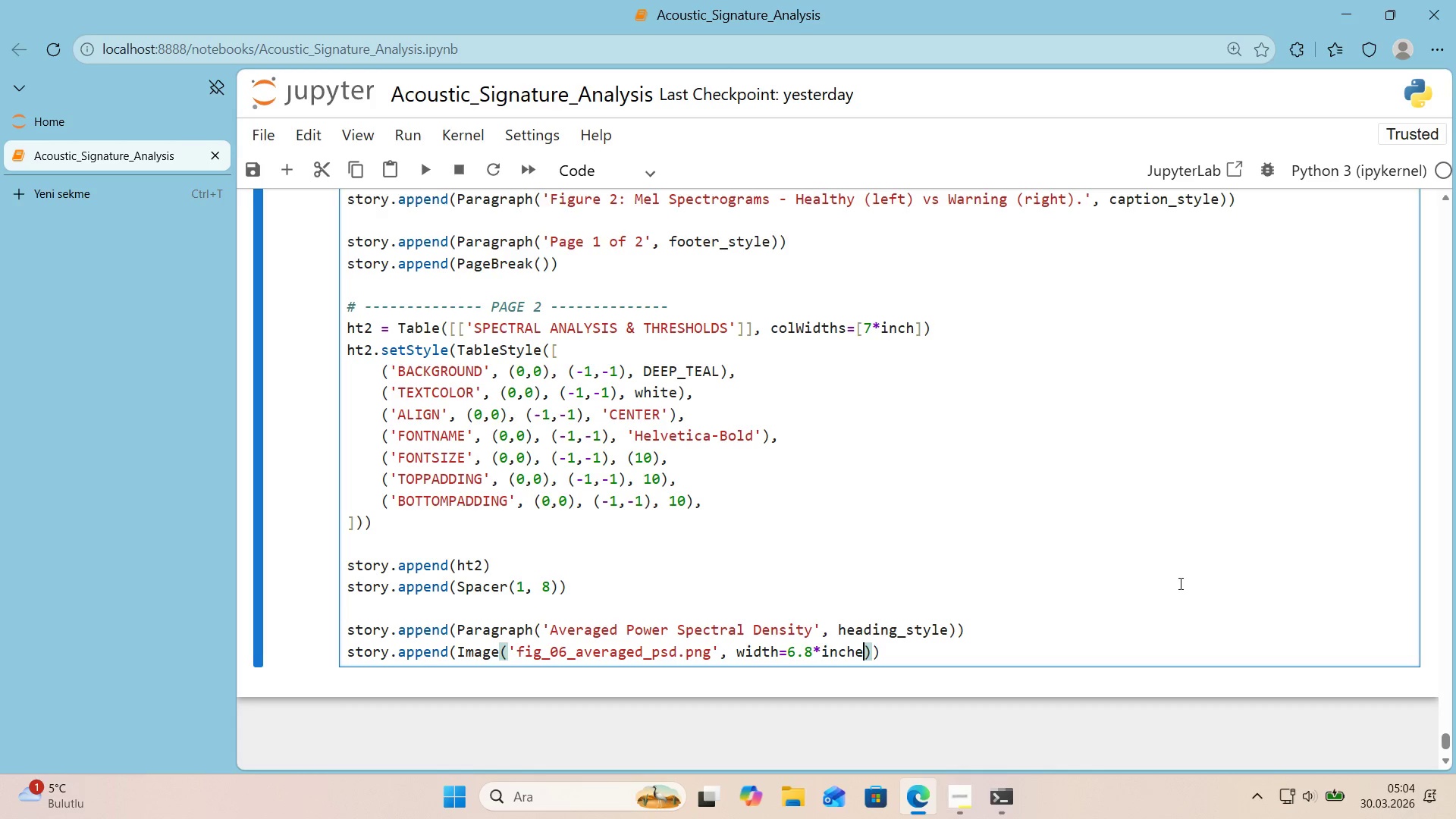 
key(Backspace)
 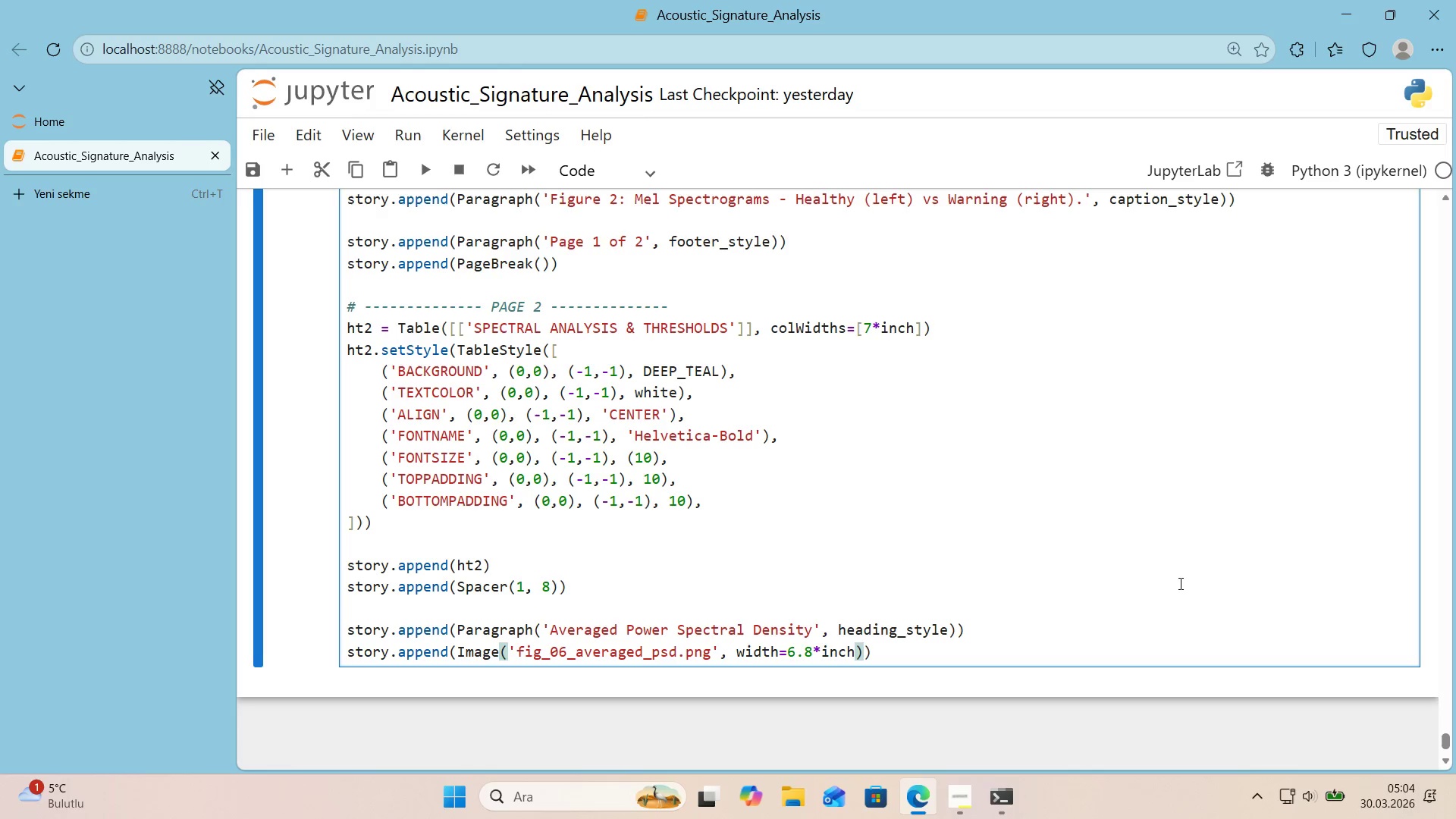 
type(, hr'ght)
key(Backspace)
key(Backspace)
key(Backspace)
key(Backspace)
key(Backspace)
type(e'ght)2.4*'nch)
 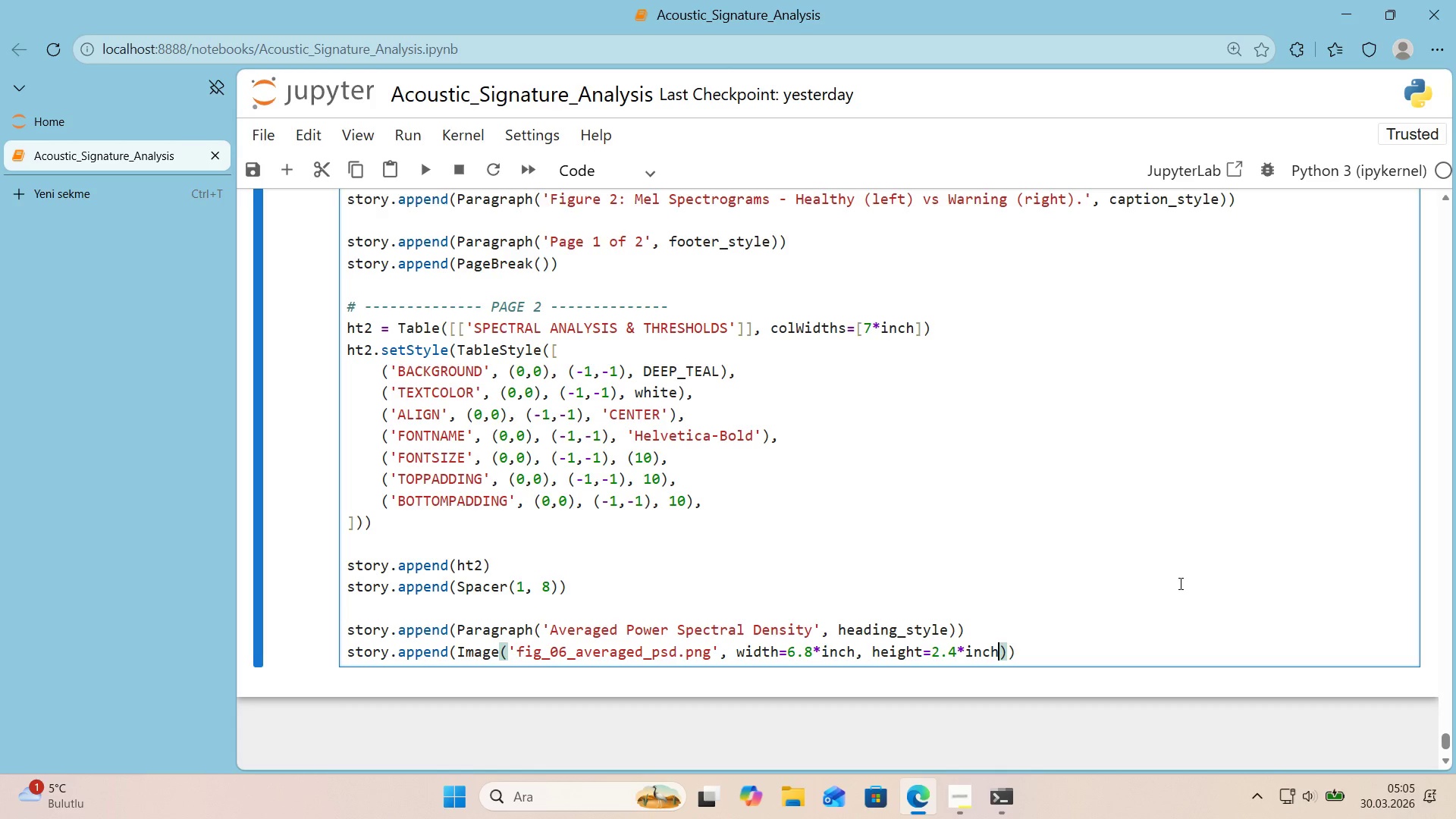 
scroll: coordinate [1194, 554], scroll_direction: up, amount: 3.0
 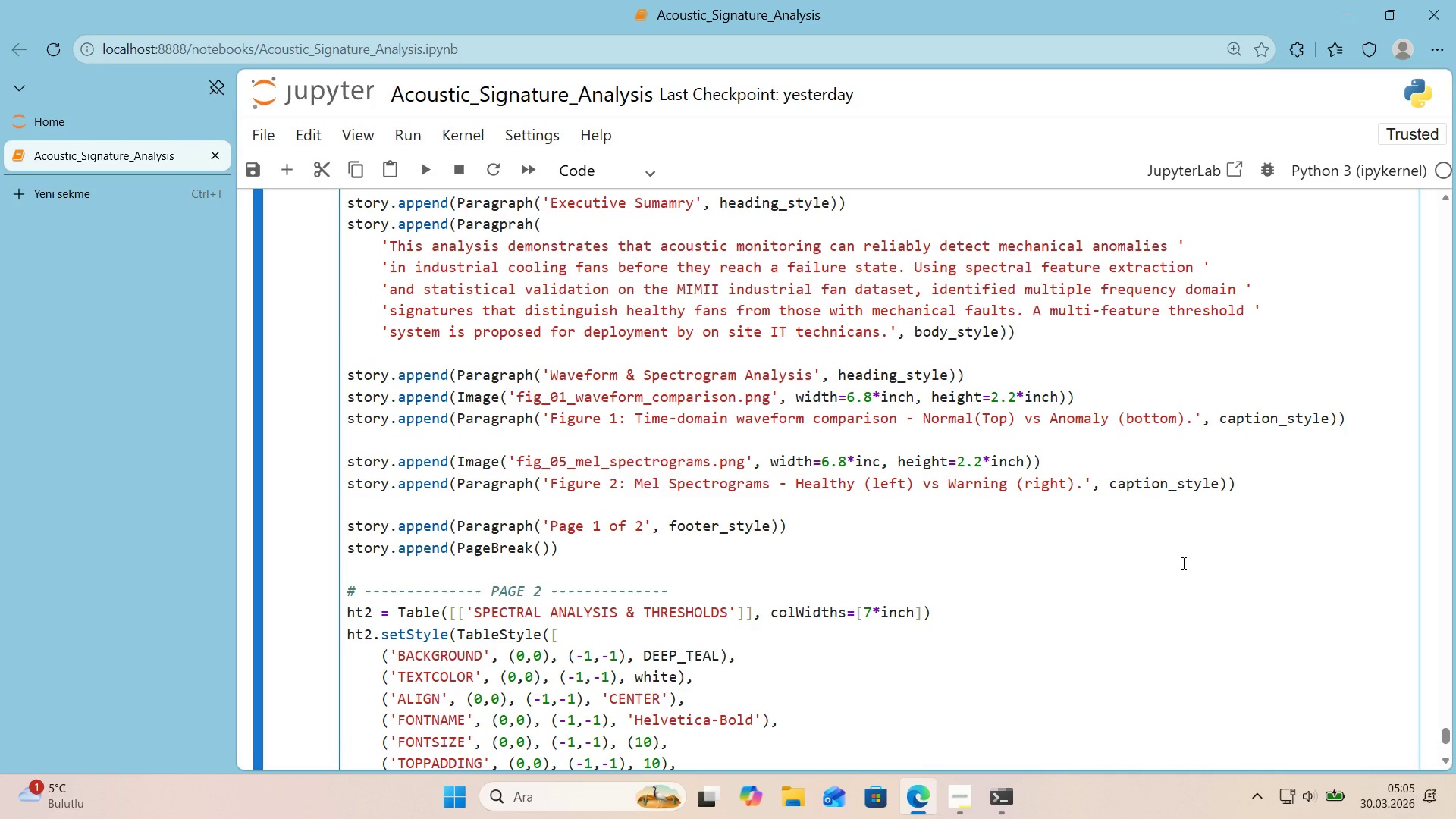 
scroll: coordinate [1172, 572], scroll_direction: down, amount: 3.0
 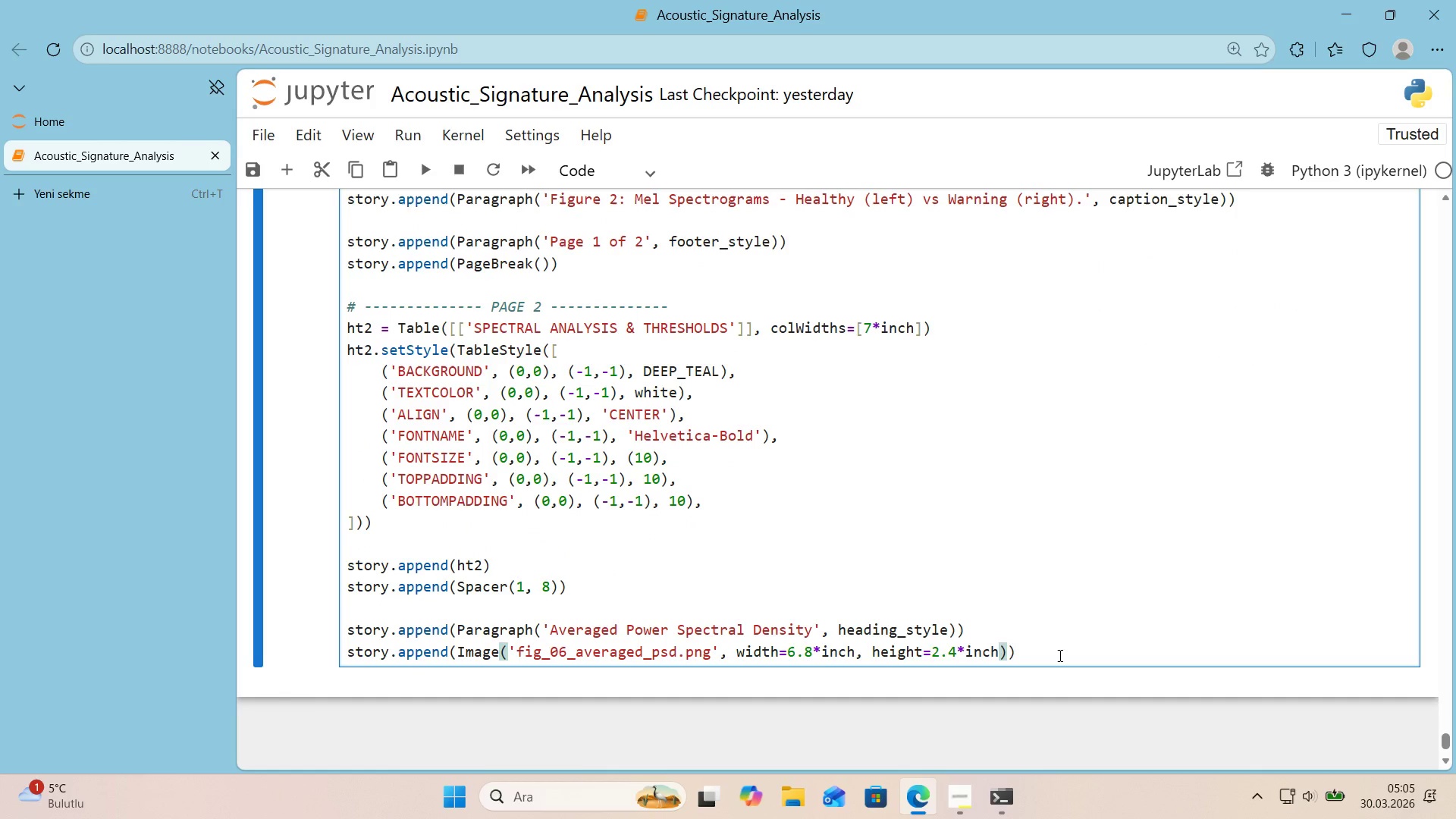 
scroll: coordinate [1059, 655], scroll_direction: up, amount: 1.0
 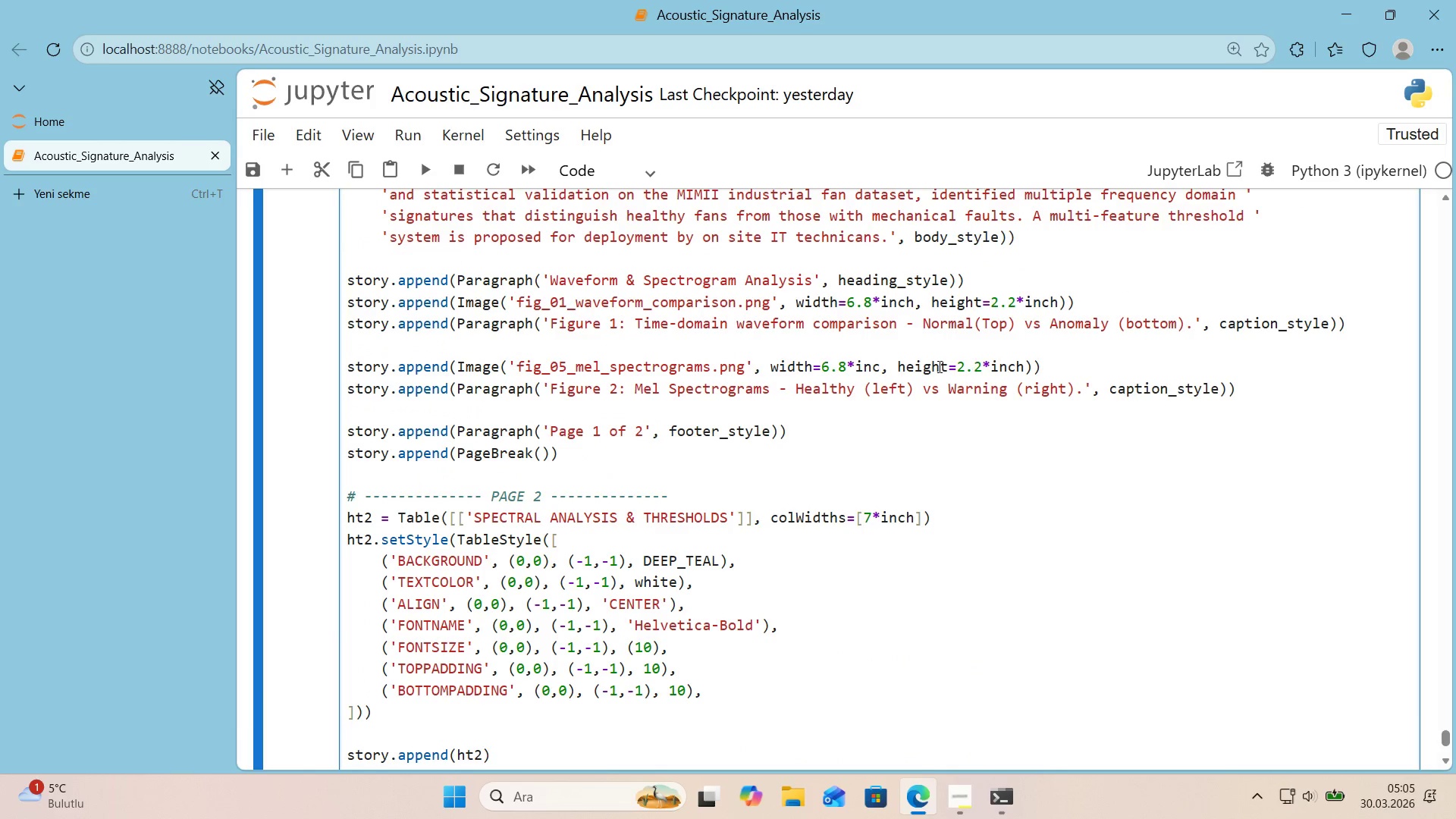 
left_click([884, 366])
 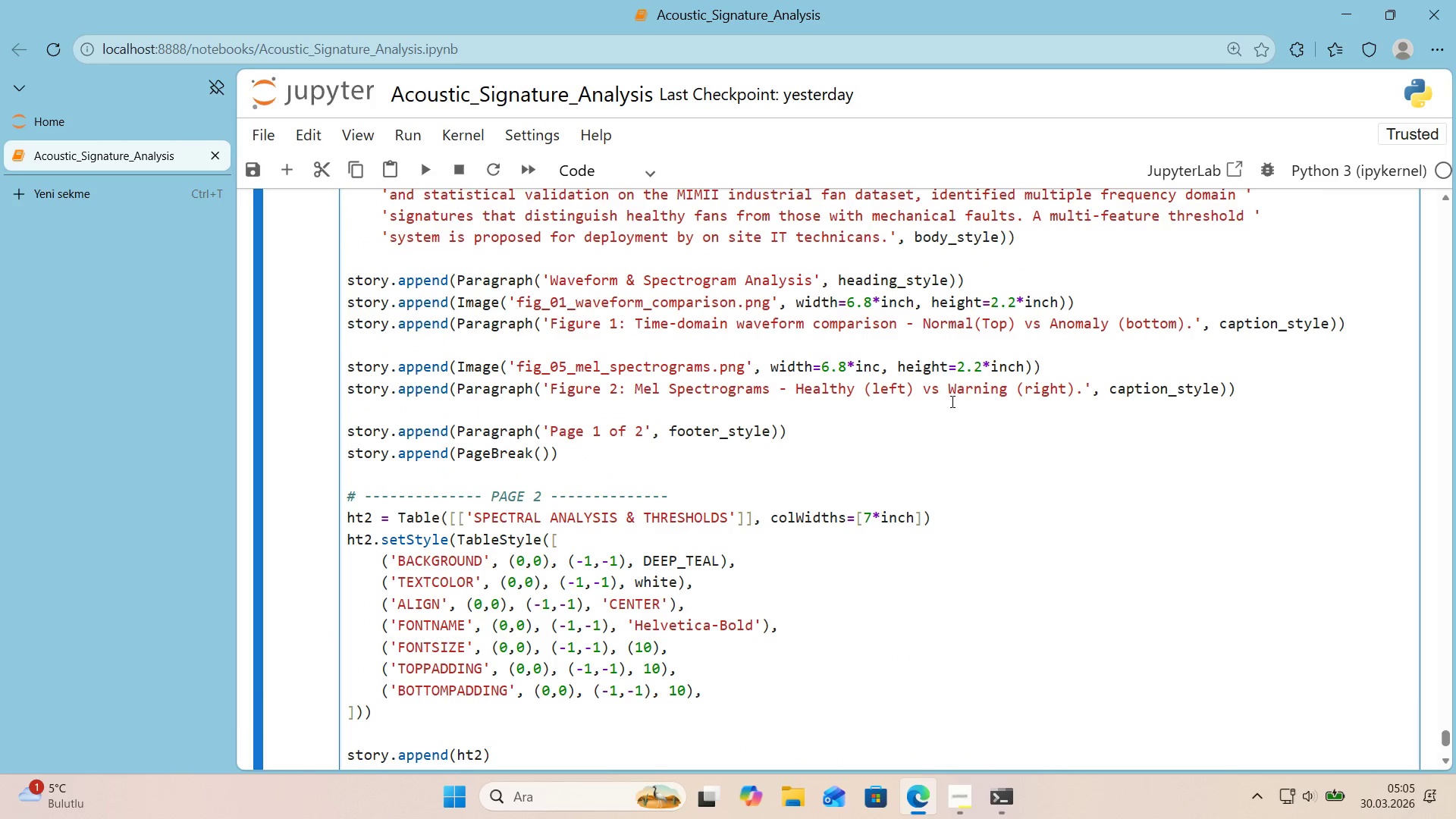 
key(H)
 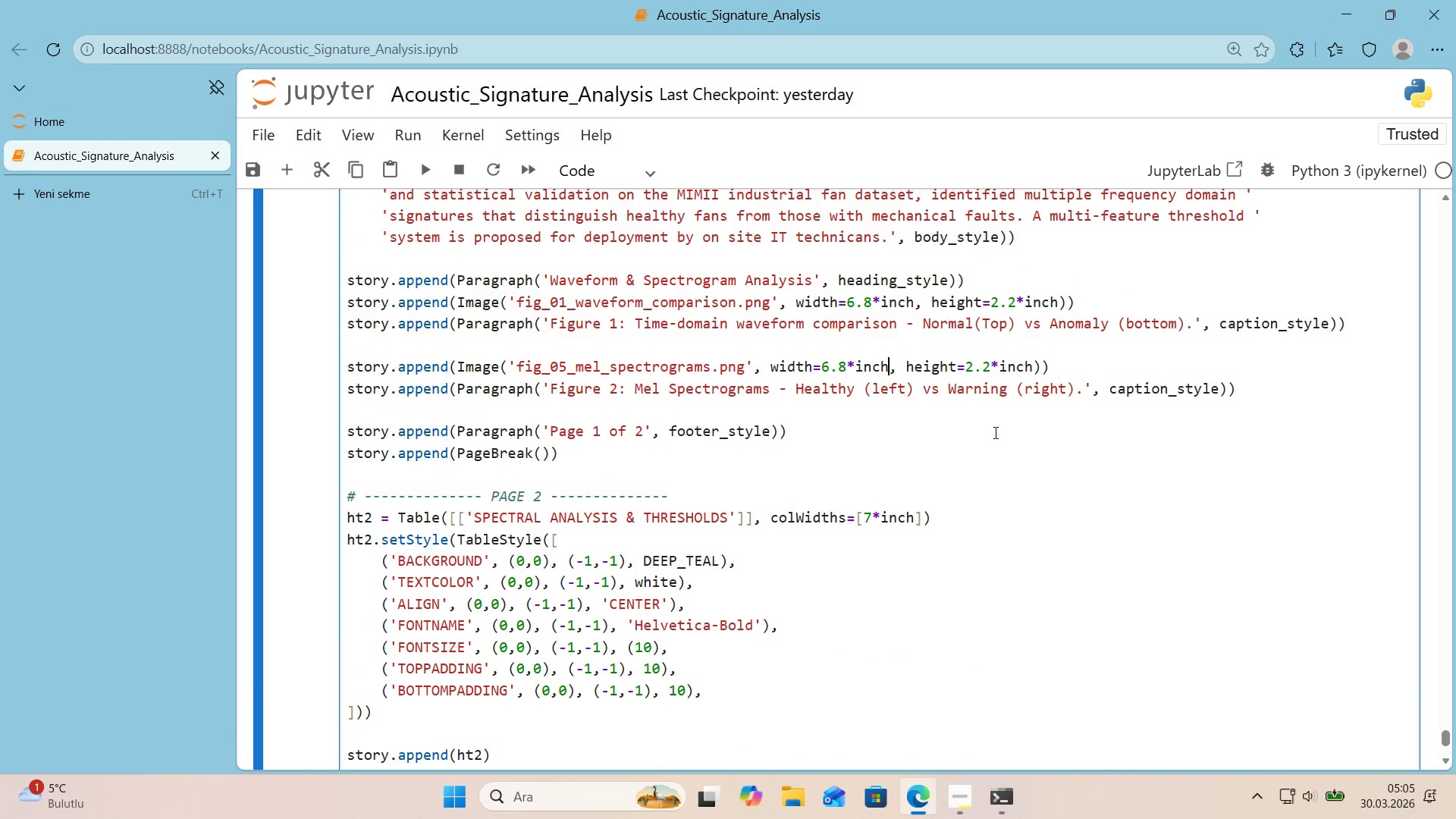 
scroll: coordinate [999, 444], scroll_direction: down, amount: 4.0
 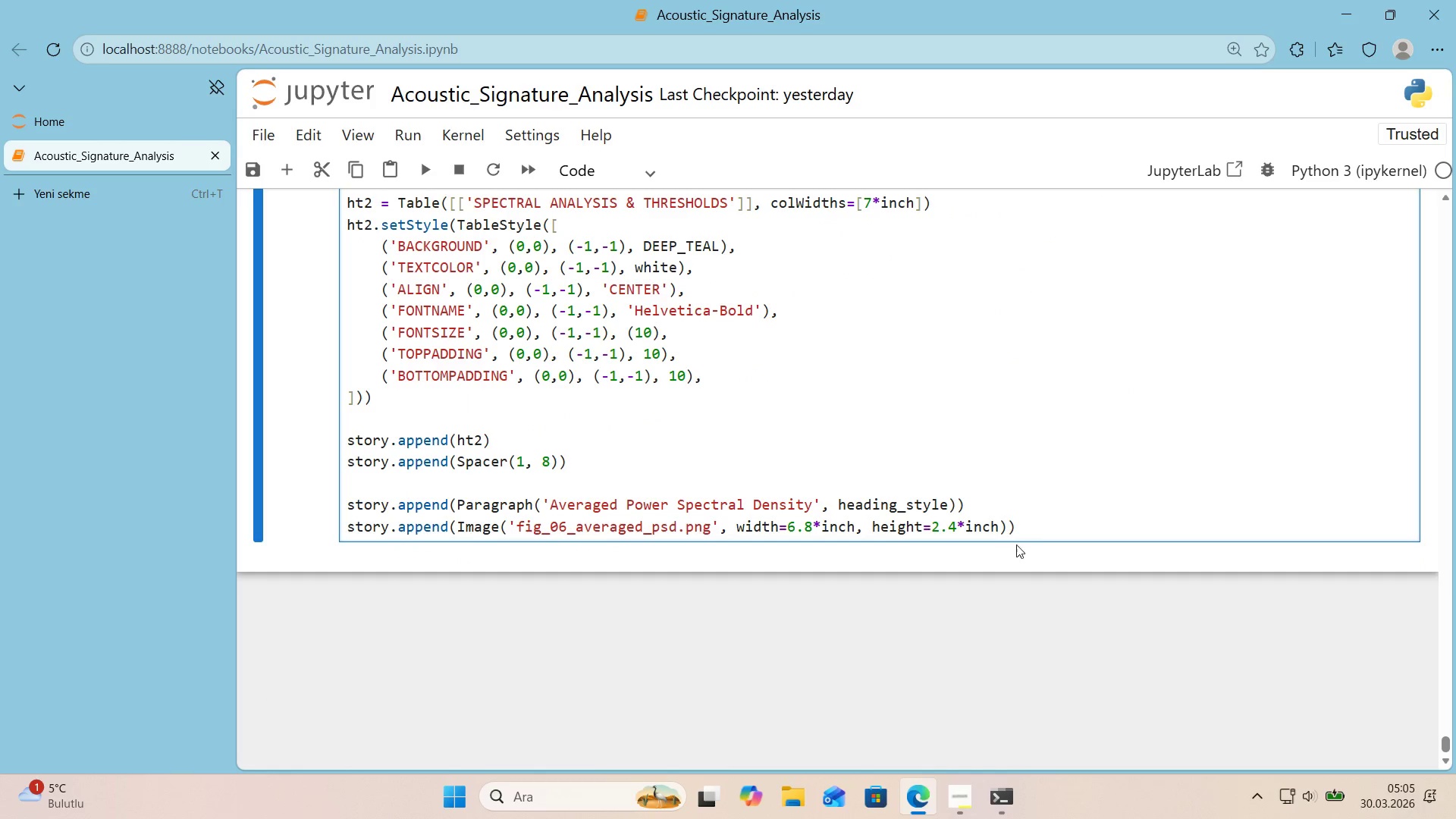 
left_click([1051, 529])
 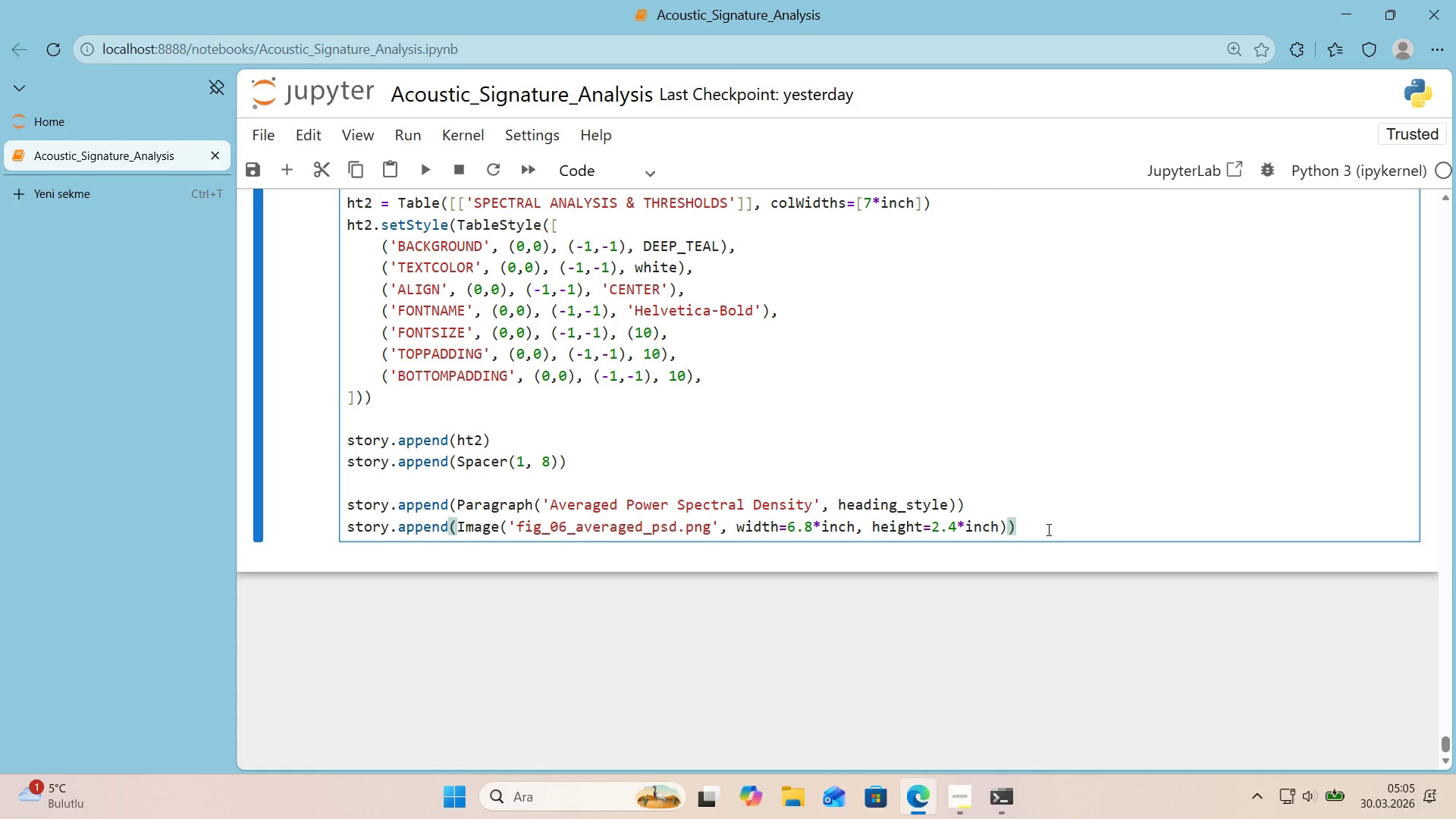 
key(Enter)
 